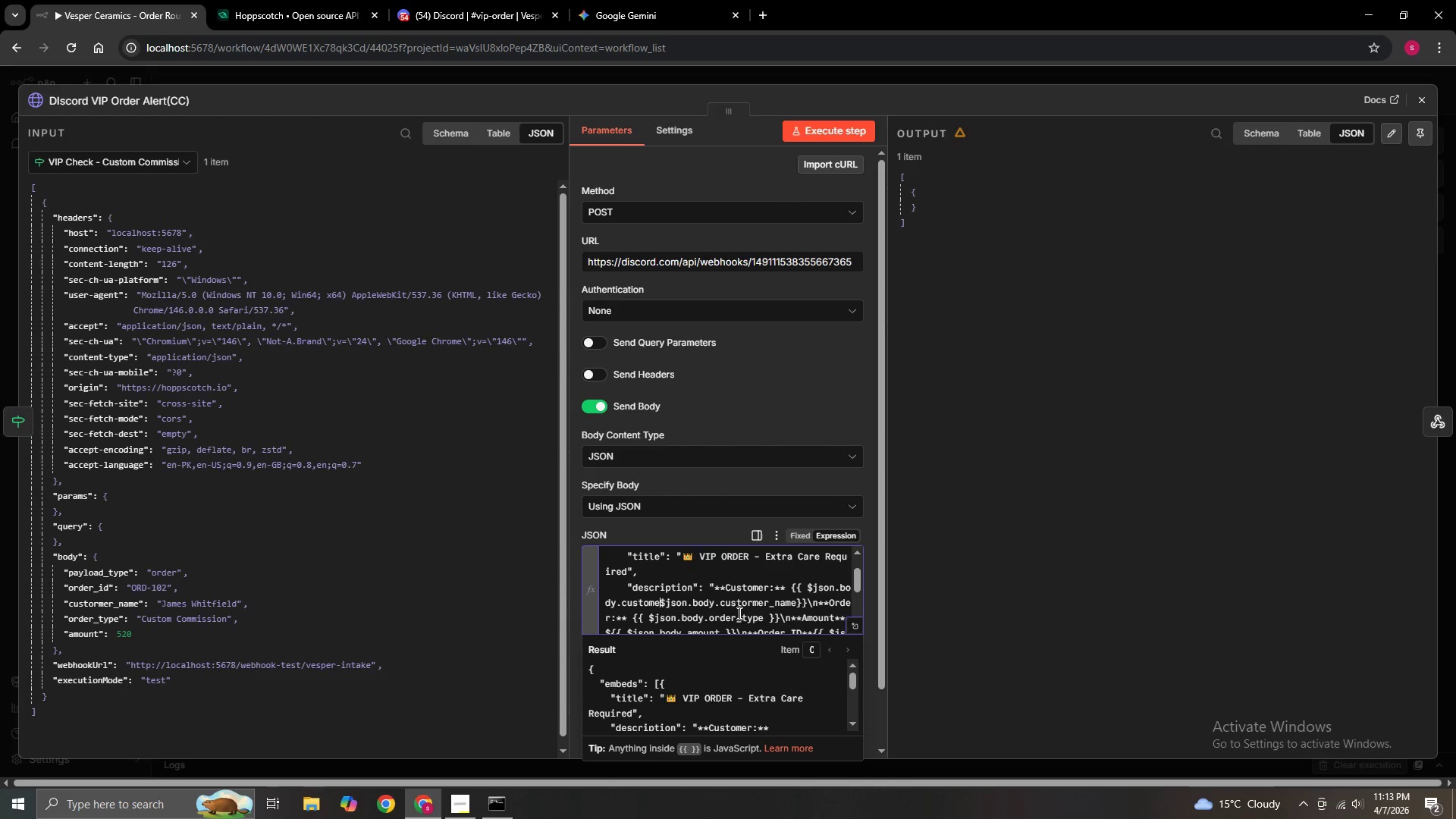 
key(Backspace)
 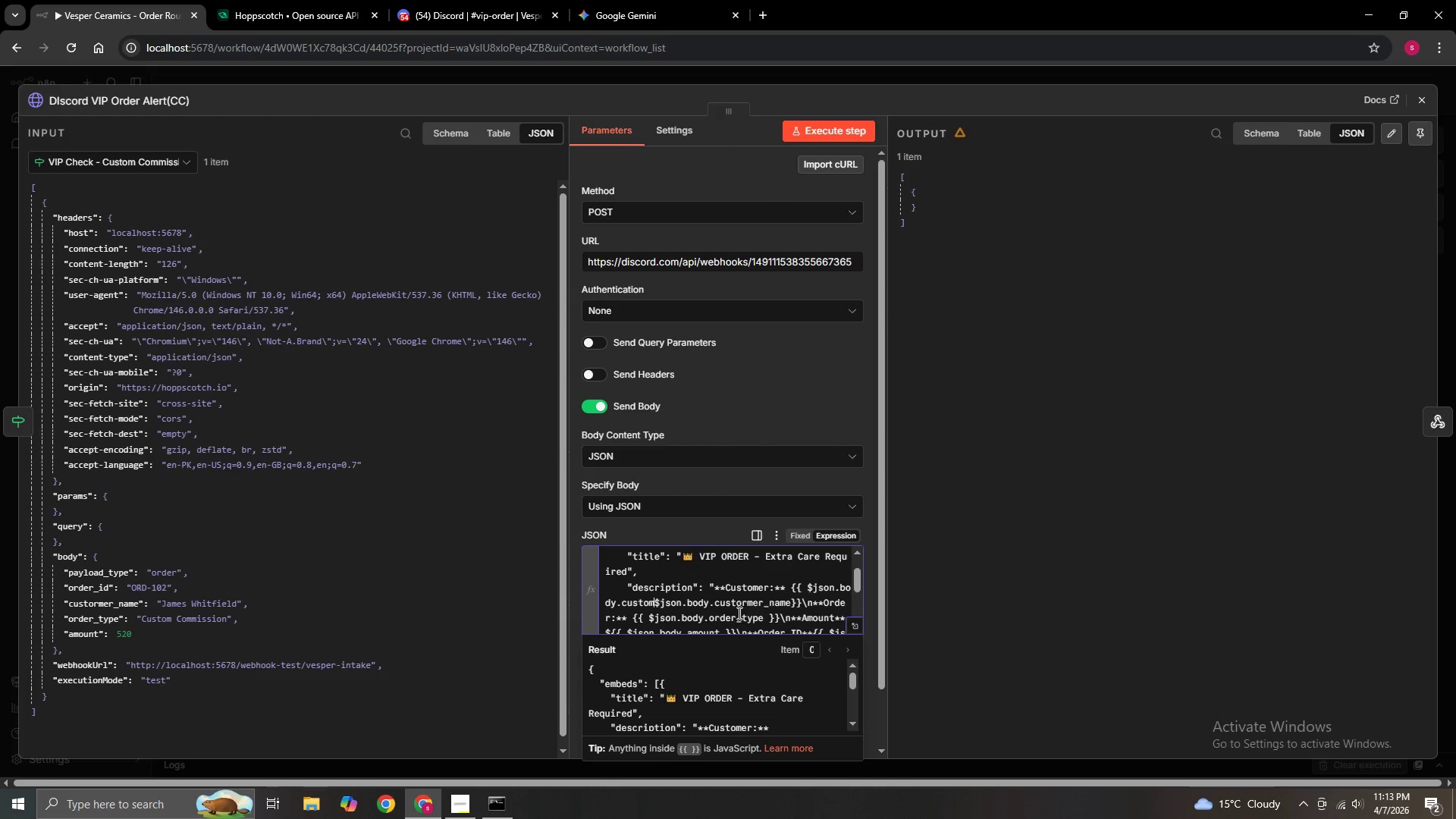 
key(Backspace)
 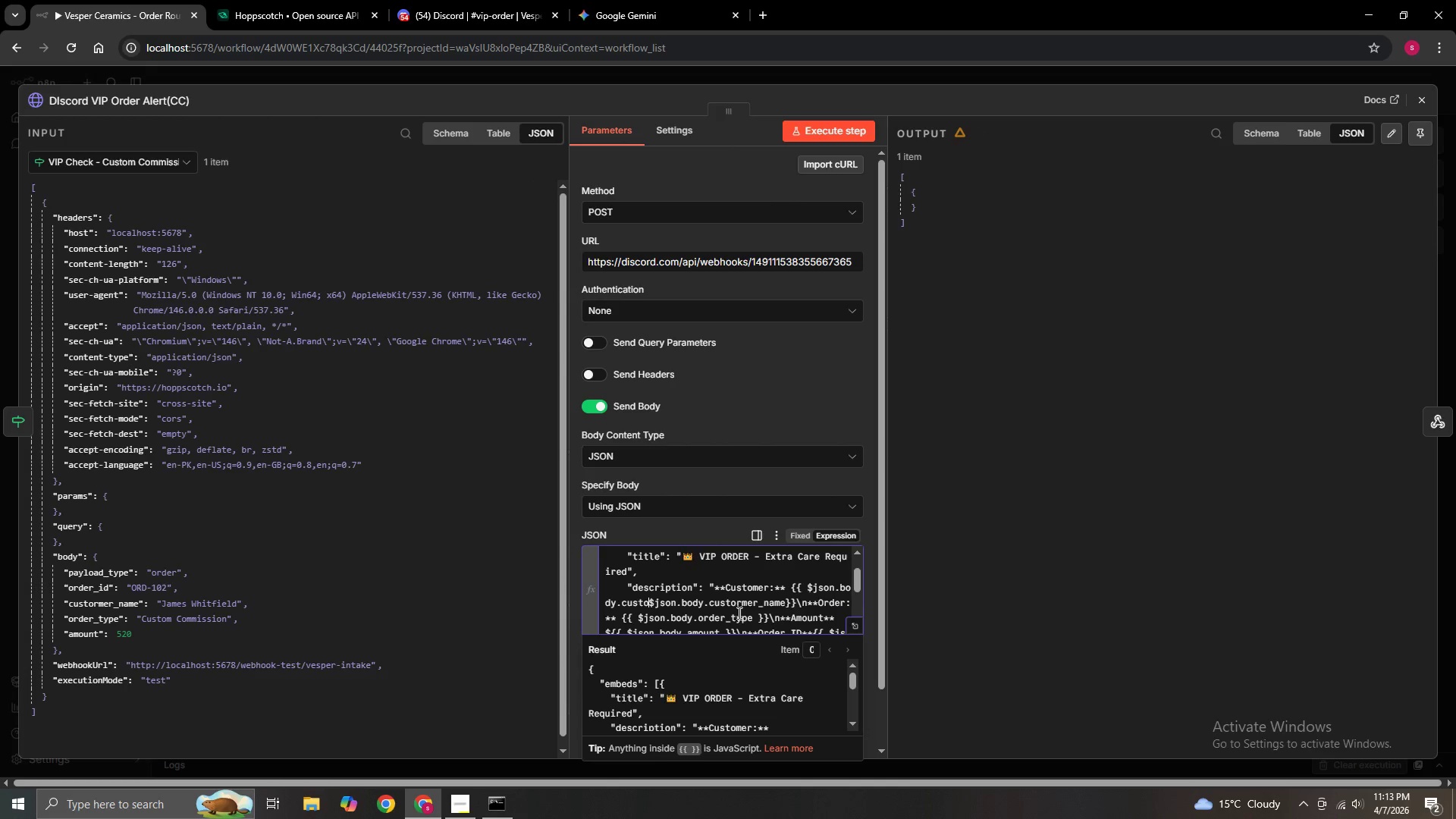 
key(Backspace)
 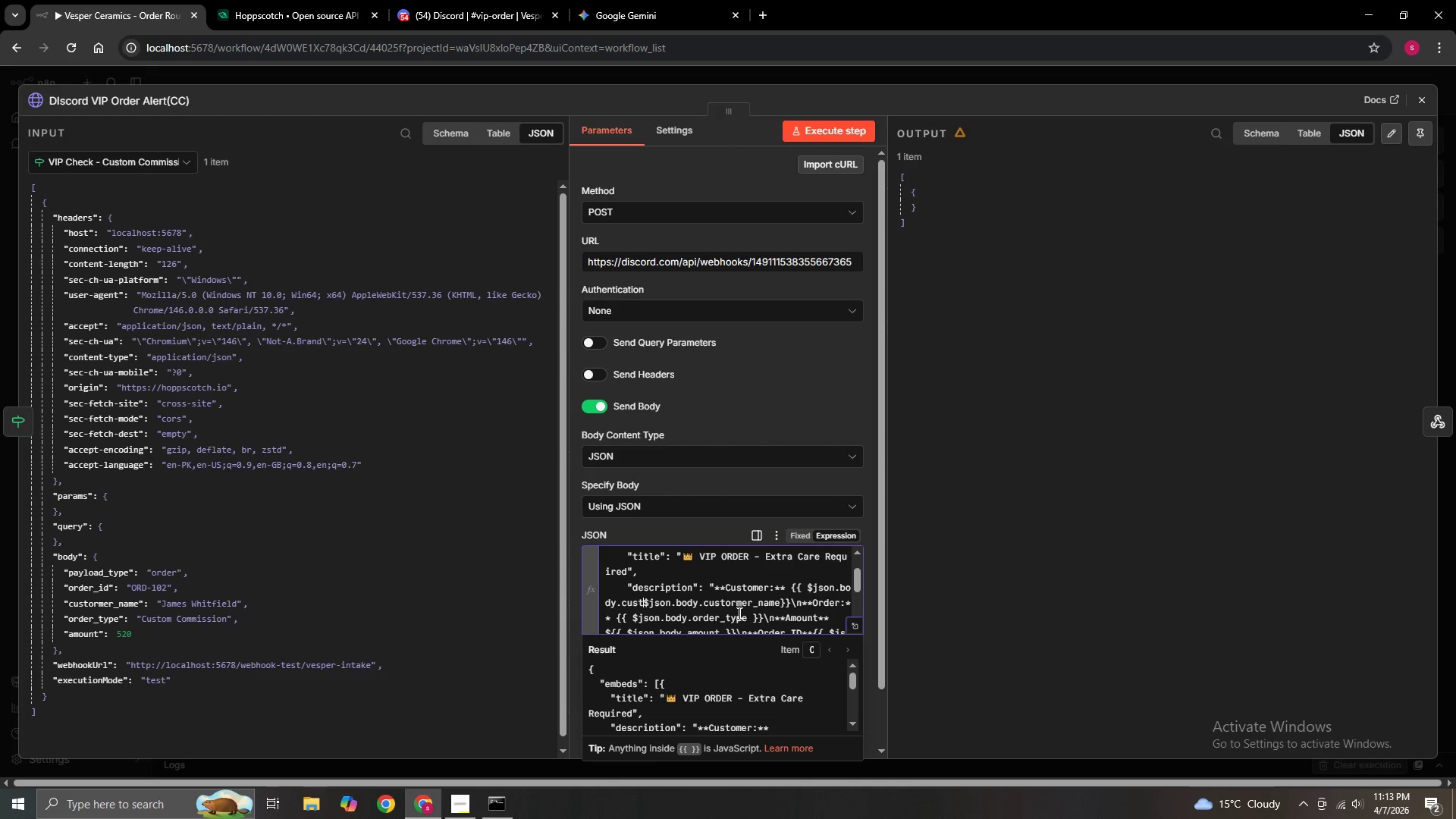 
key(Backspace)
 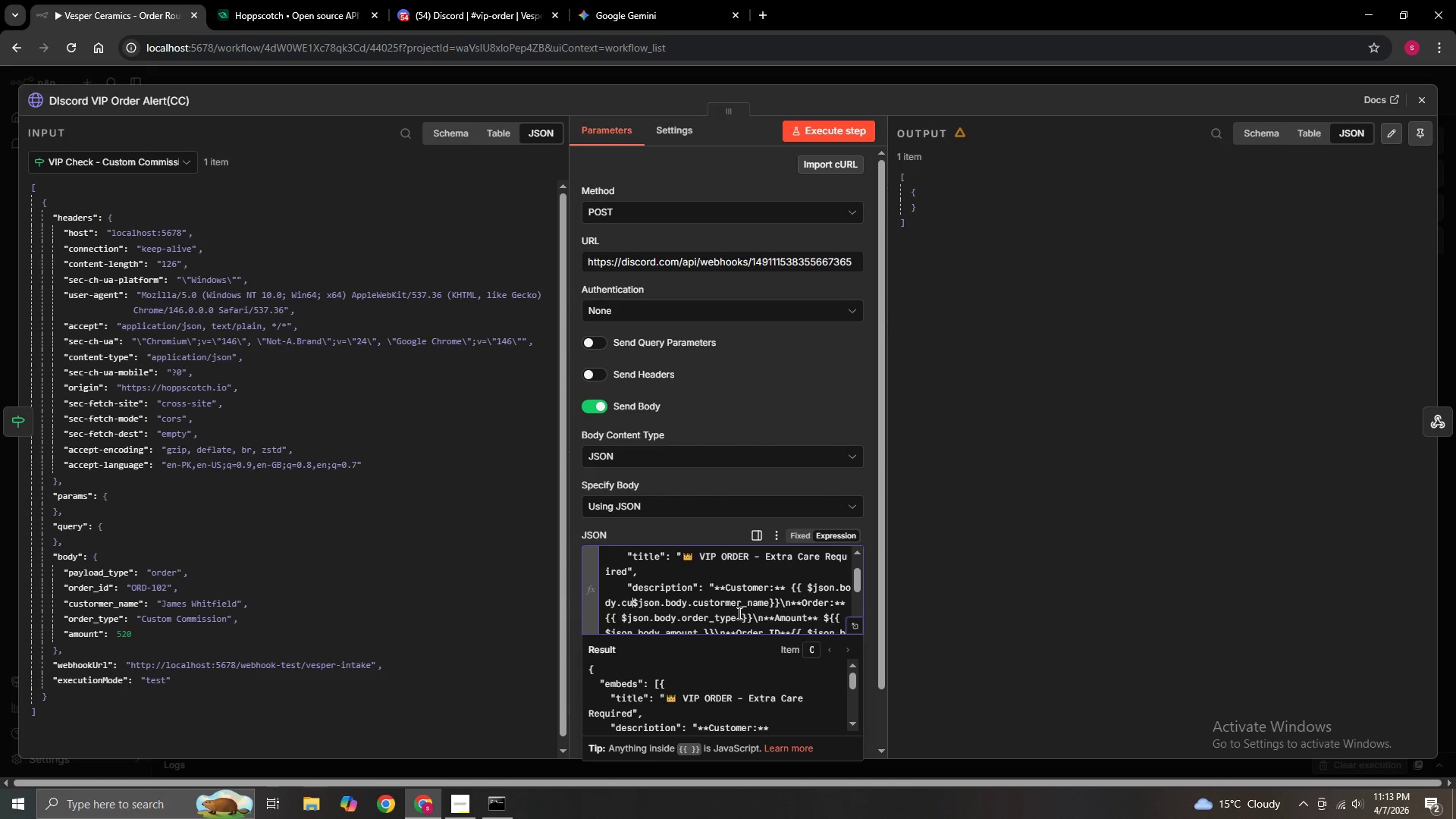 
key(Backspace)
 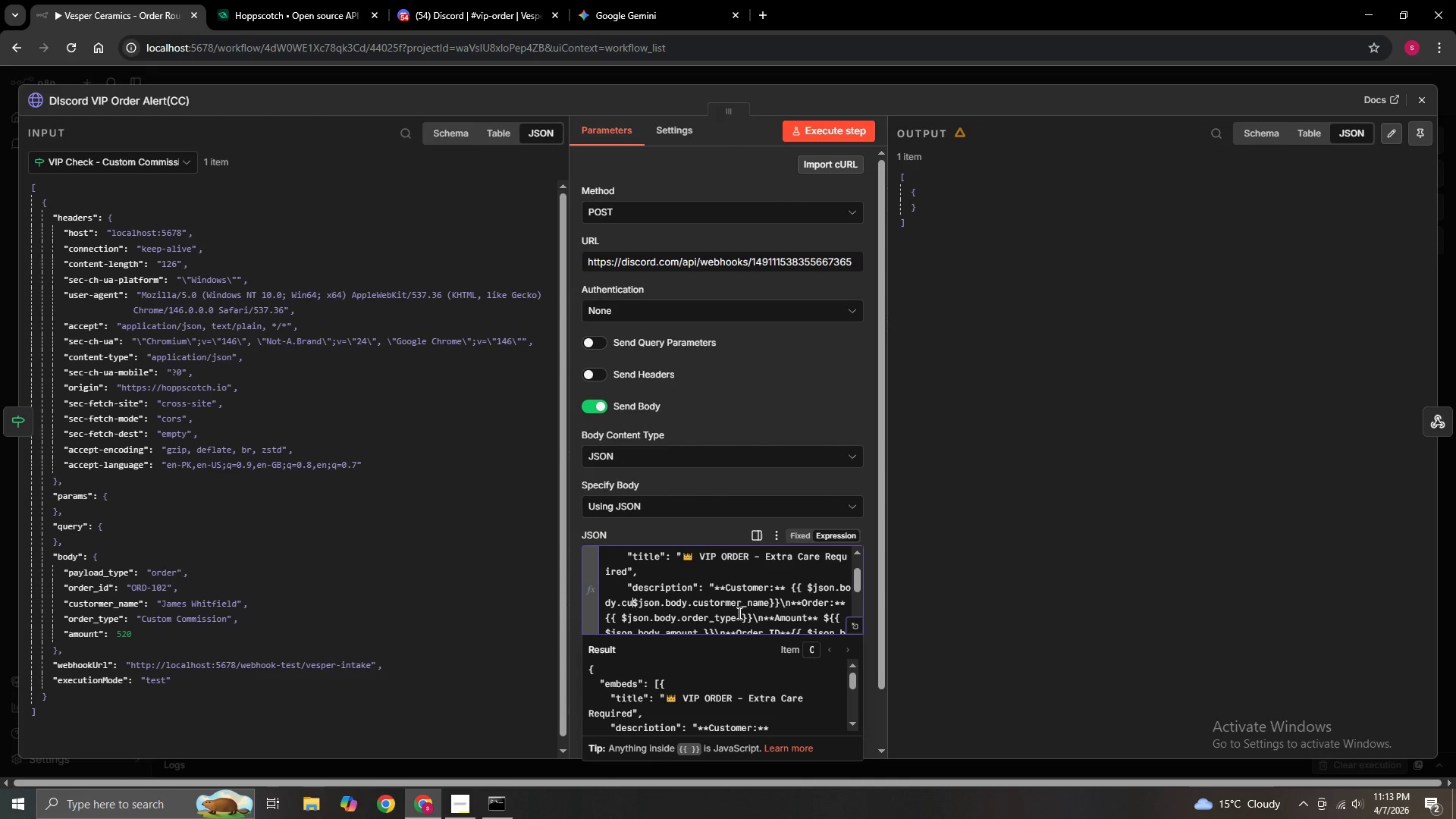 
key(Backspace)
 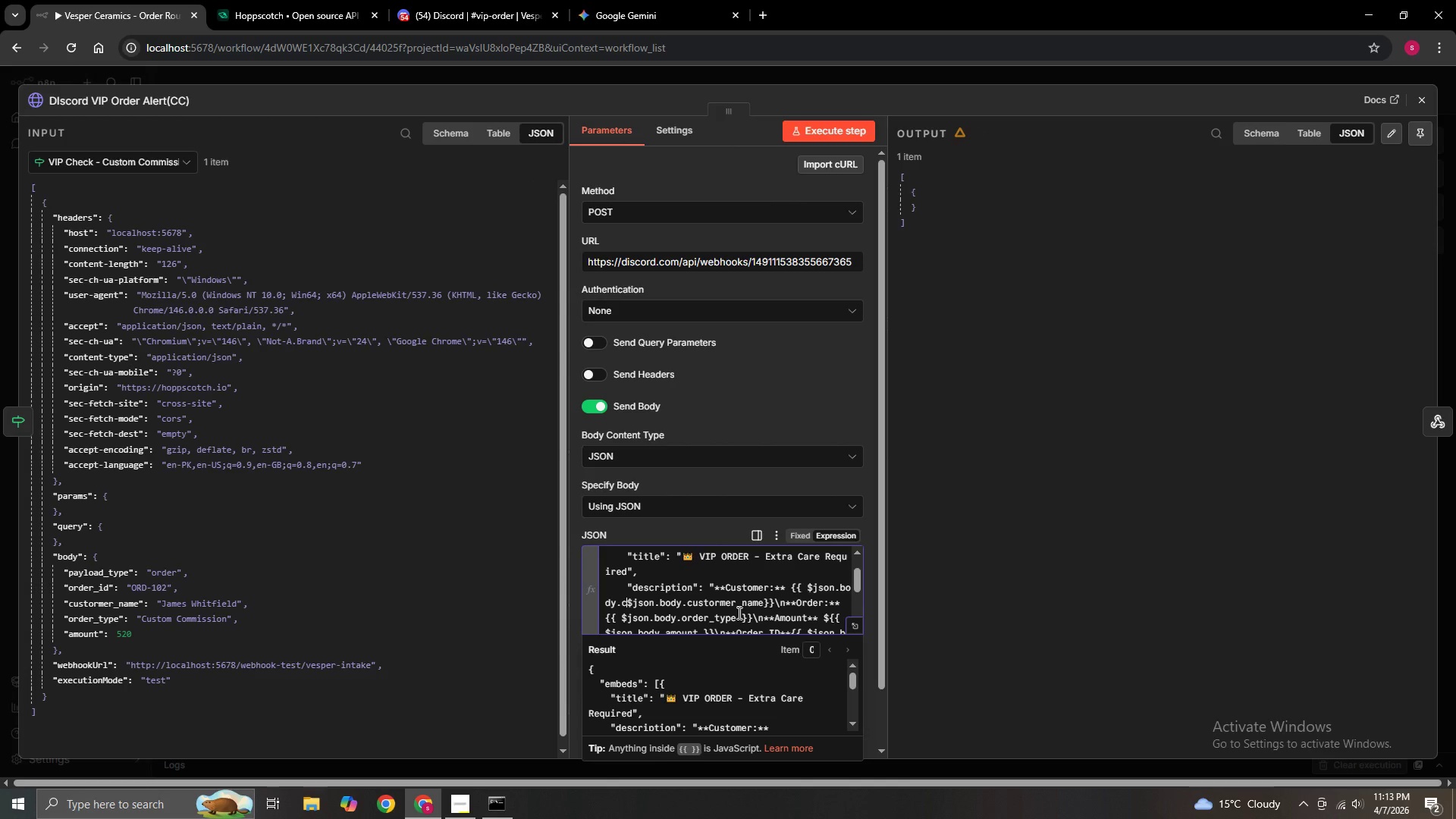 
key(Backspace)
 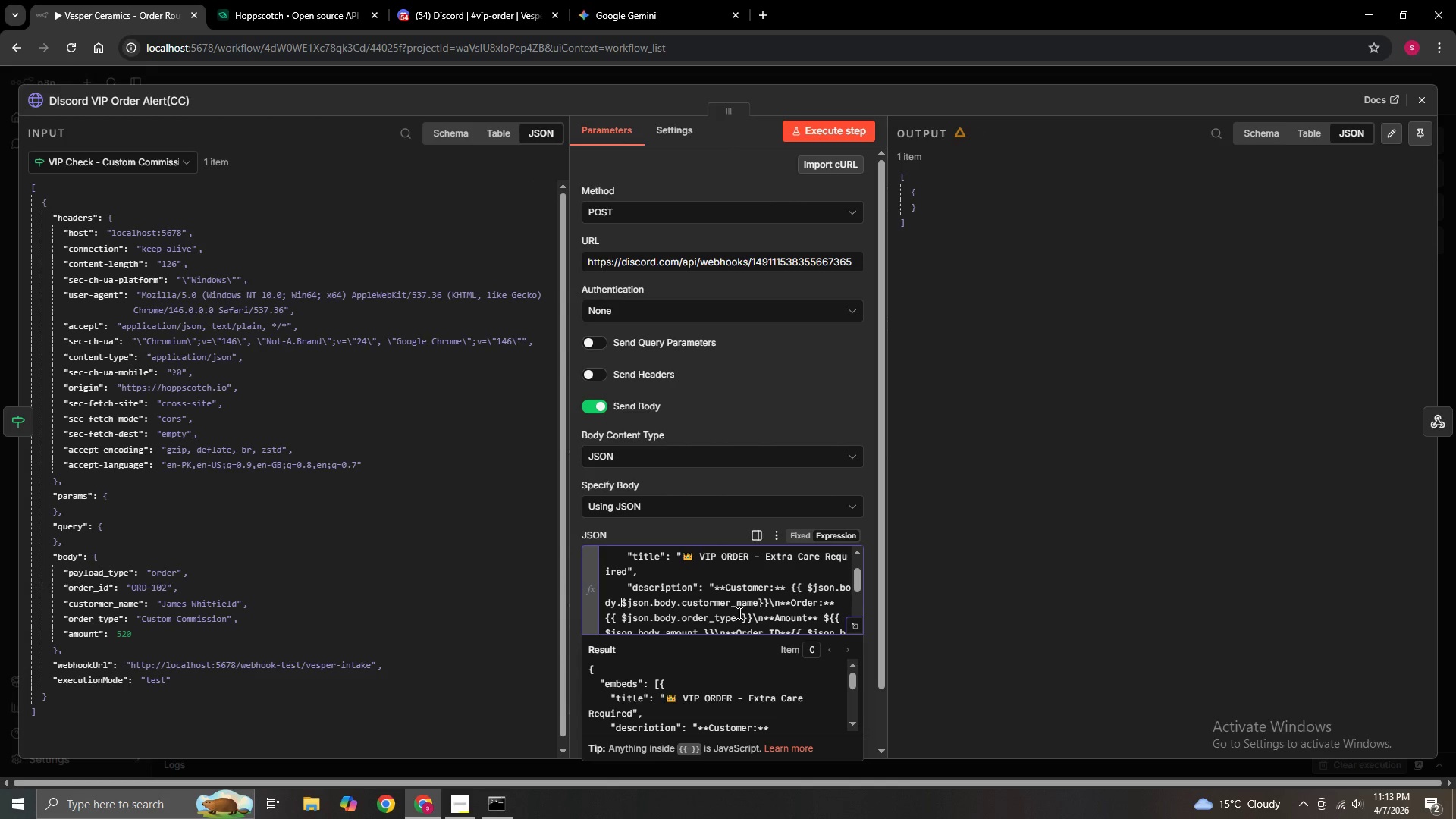 
key(Backspace)
 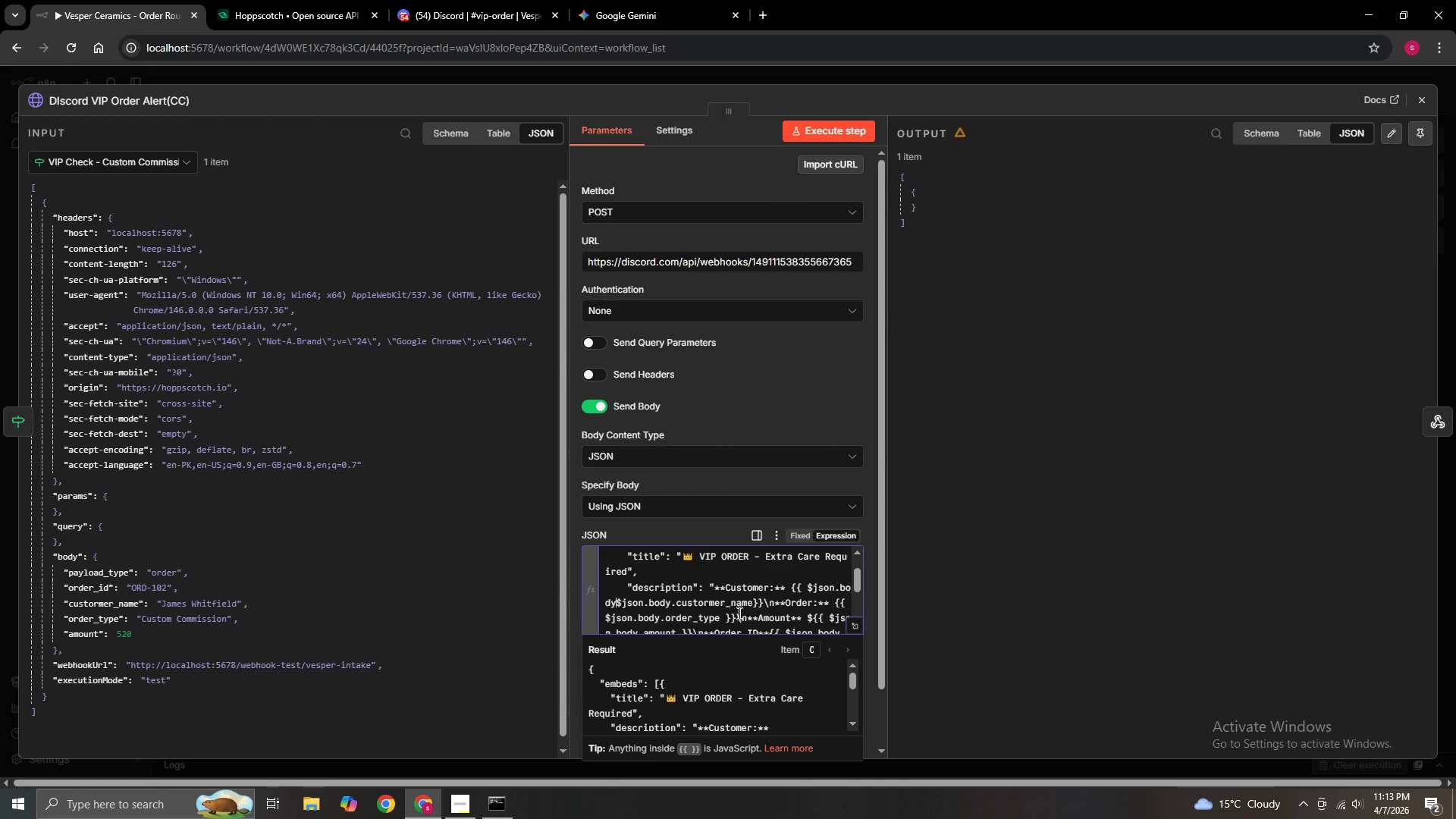 
key(Backspace)
 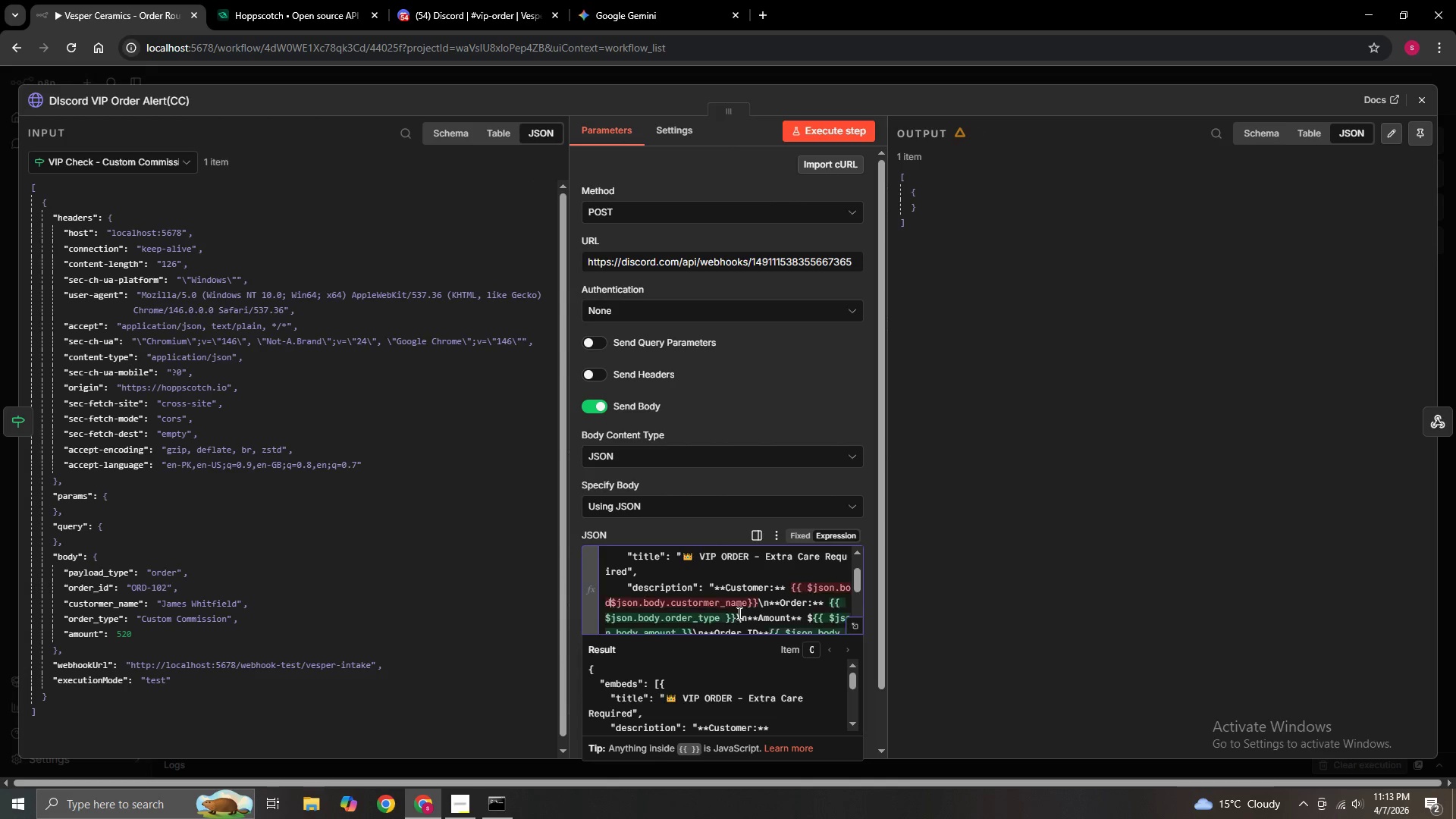 
key(Backspace)
 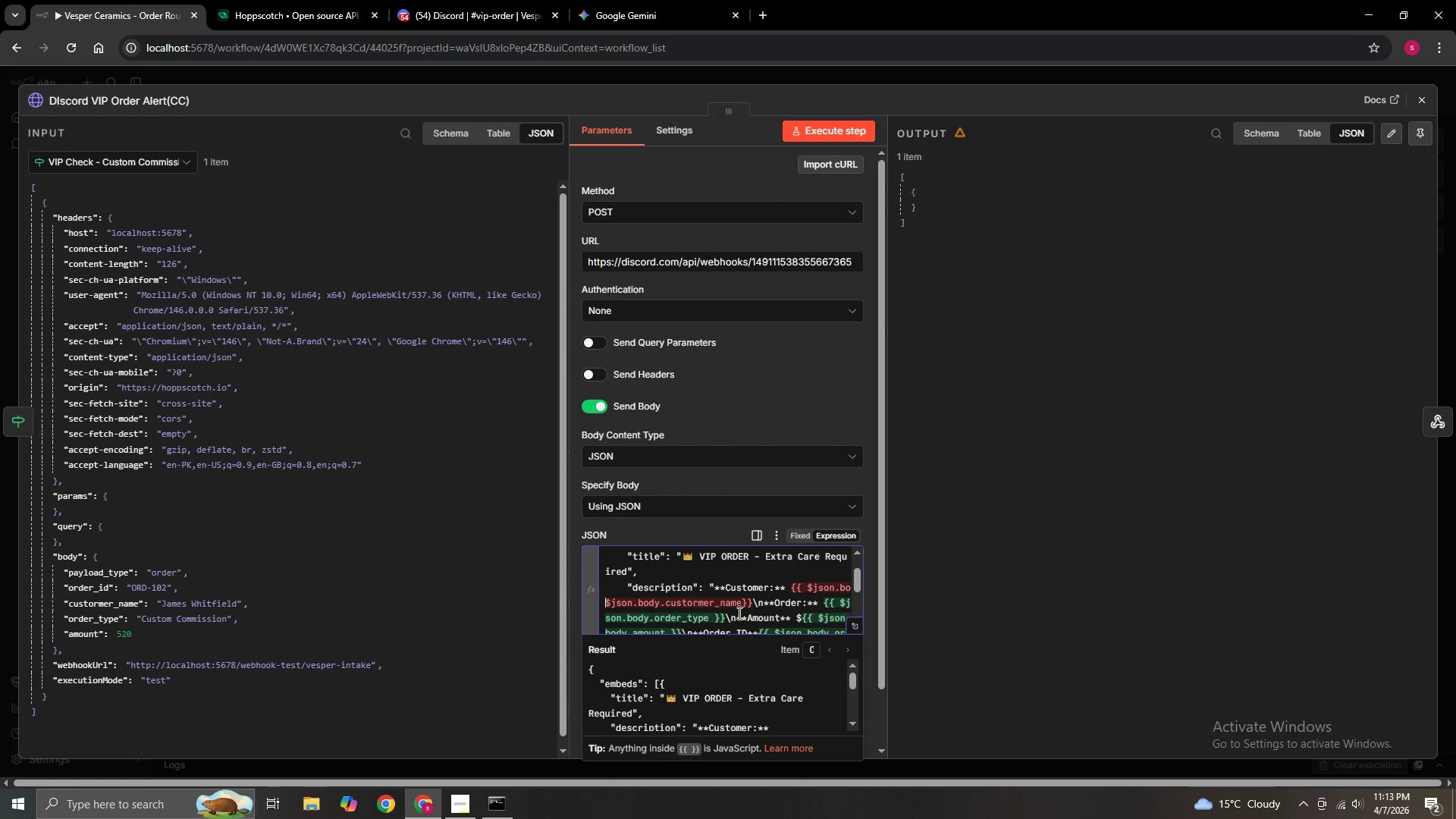 
key(Backspace)
 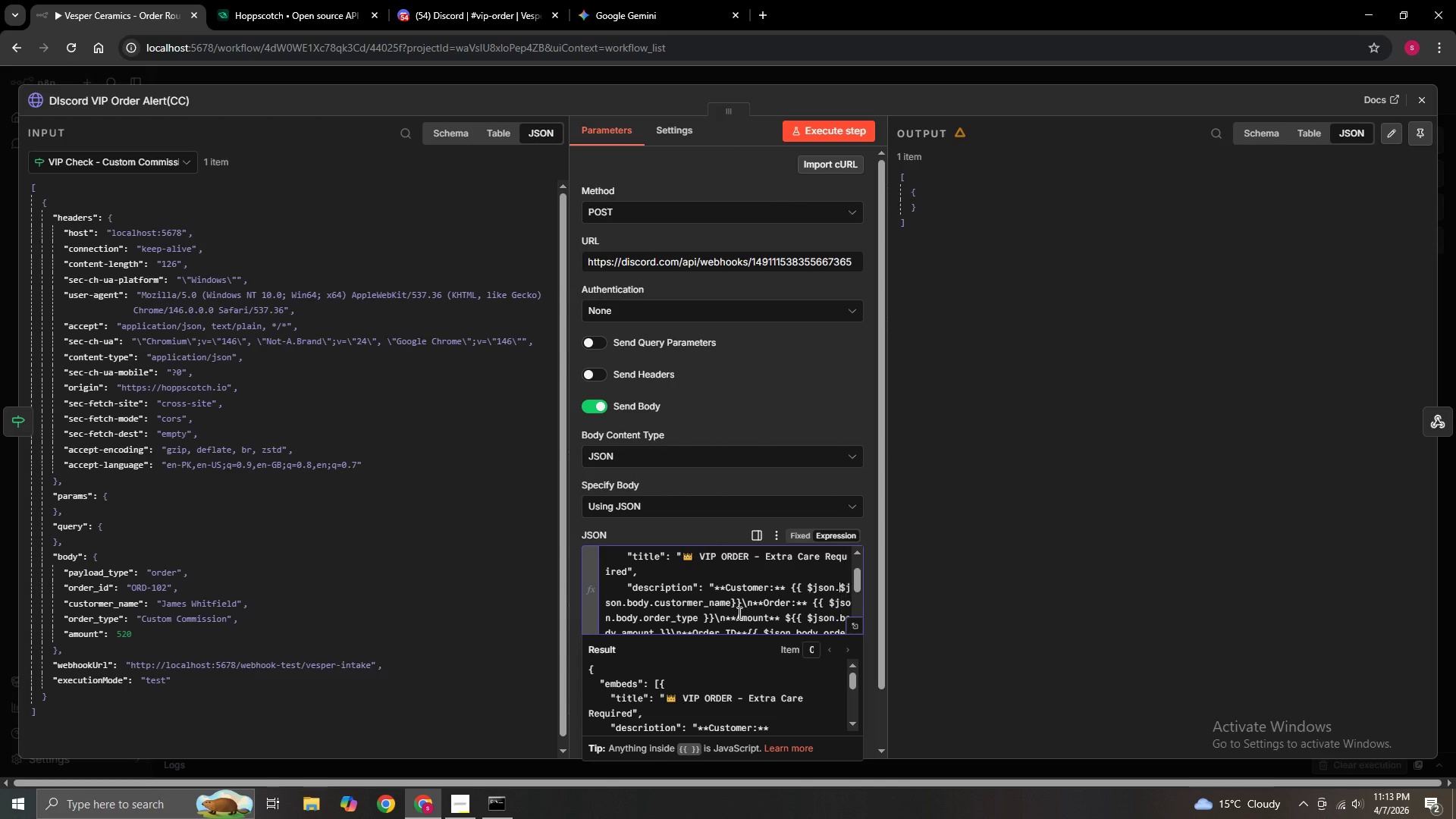 
key(Backspace)
 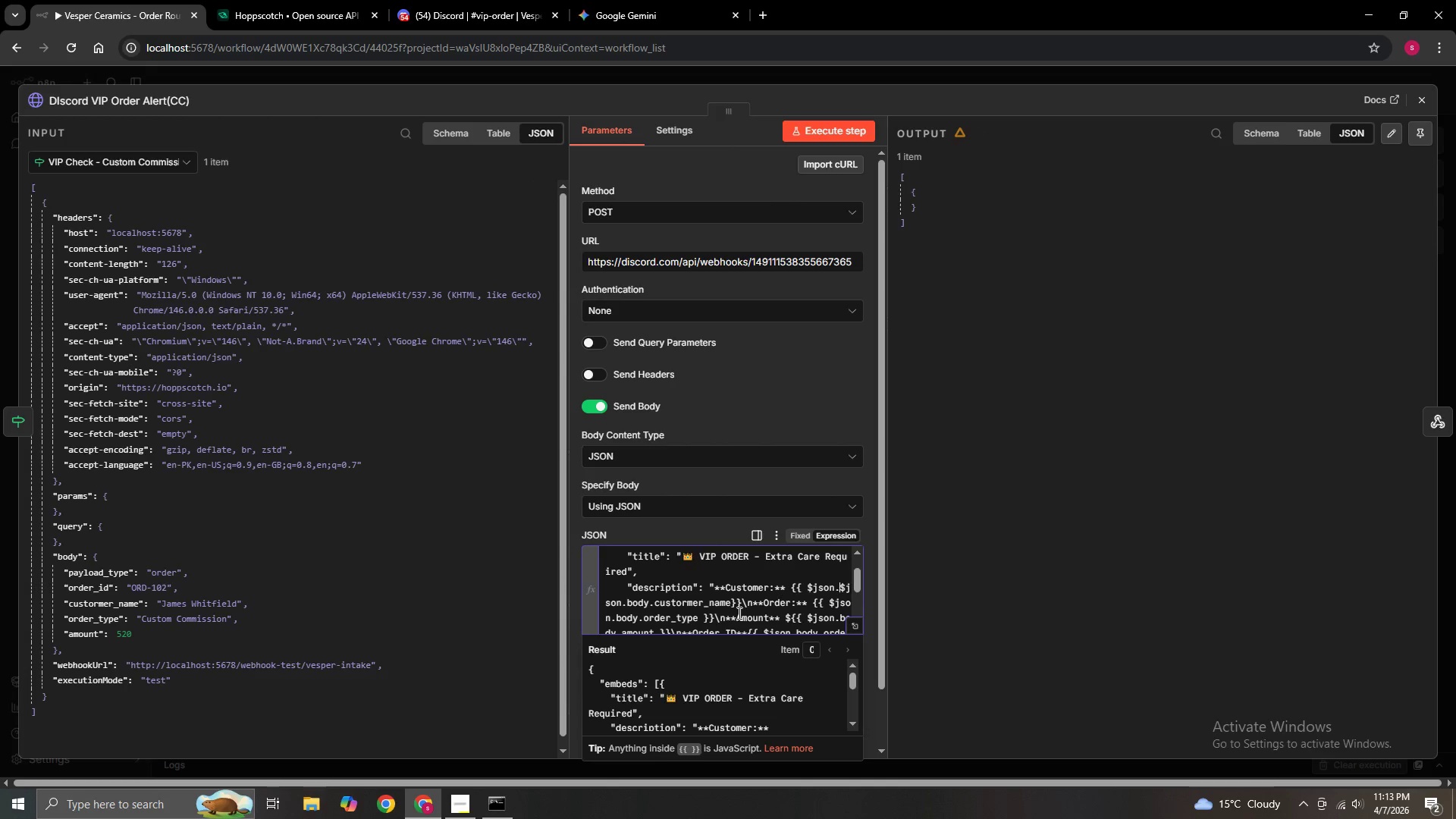 
key(Backspace)
 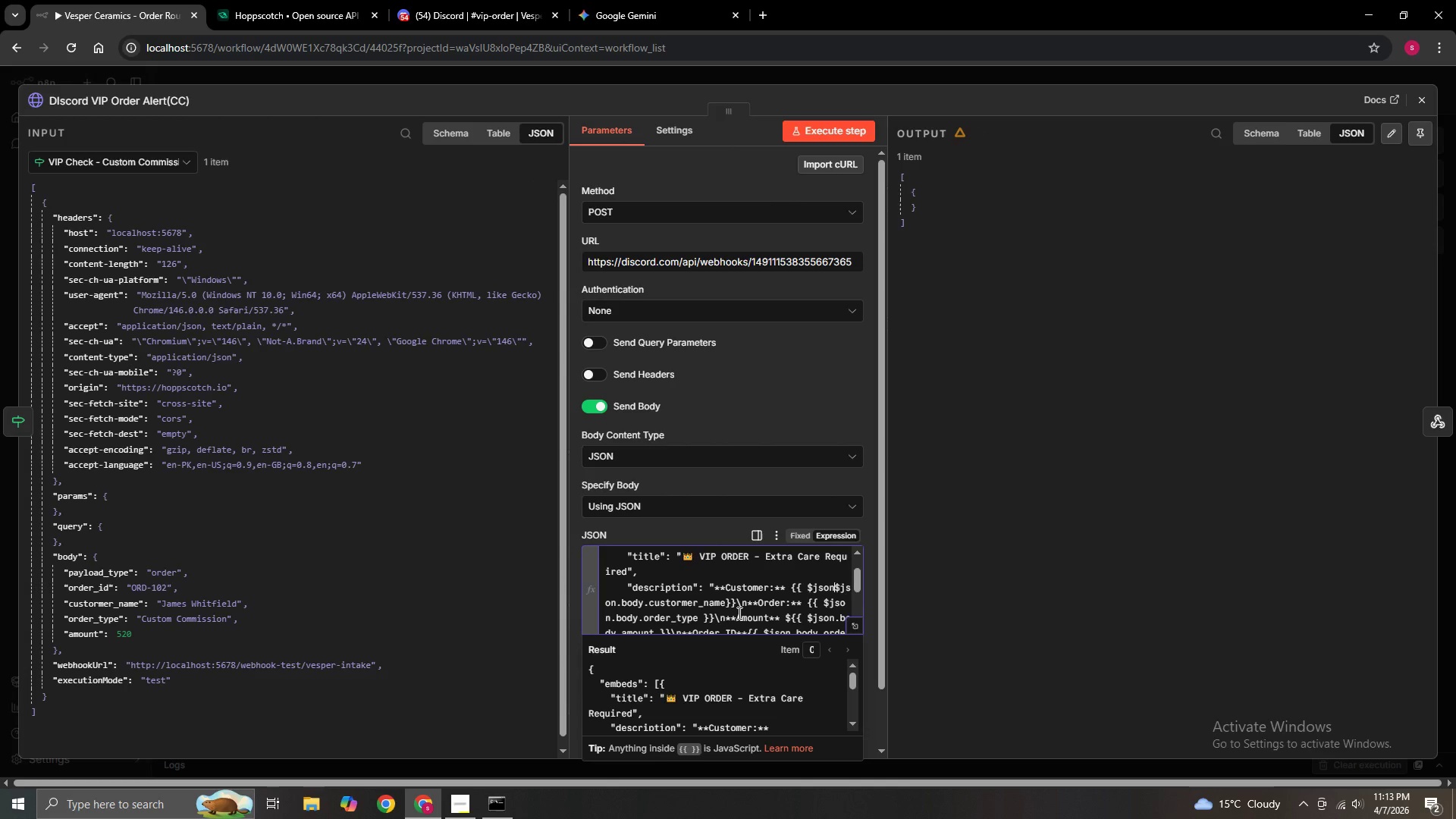 
key(Backspace)
 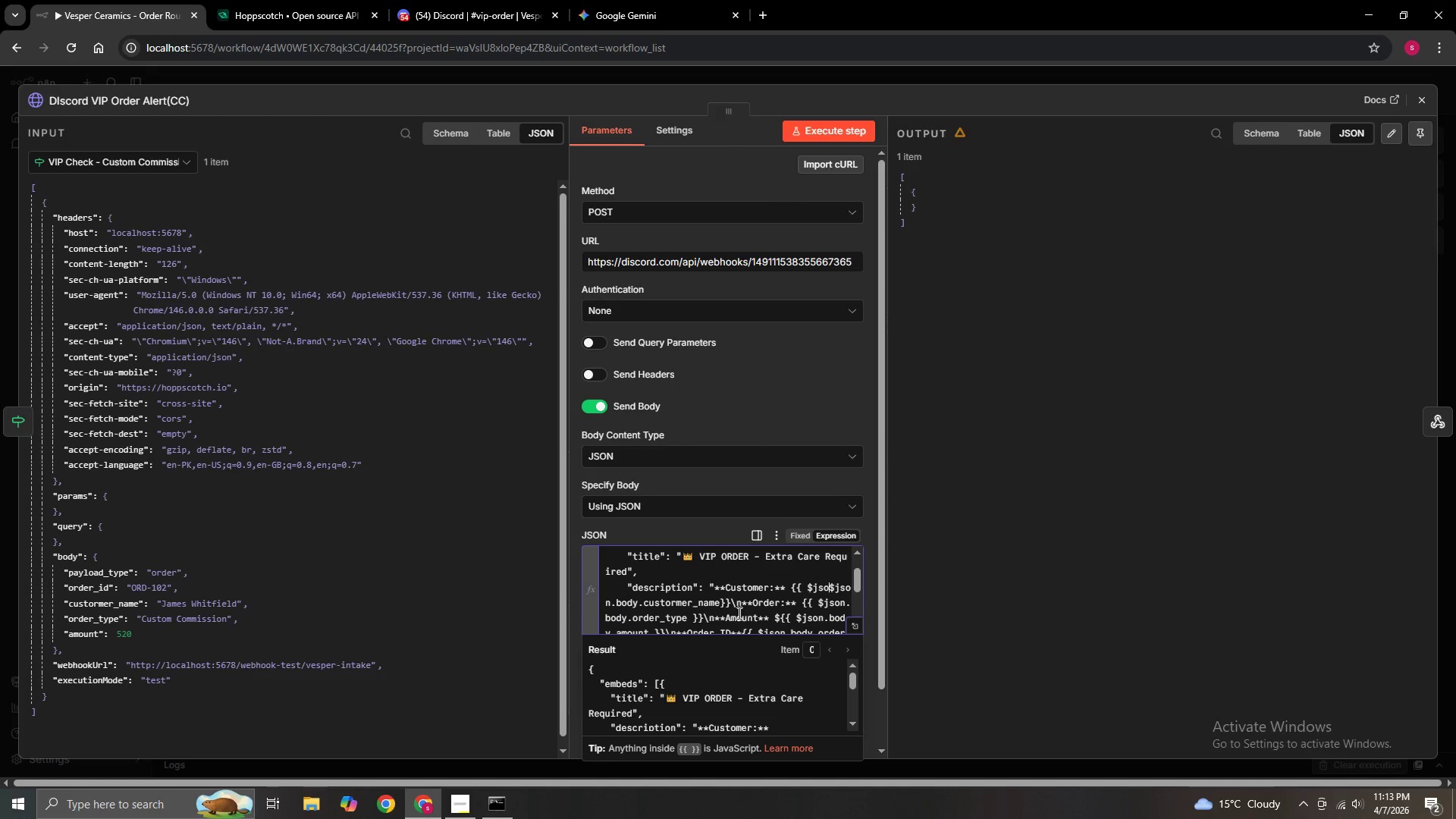 
key(Backspace)
 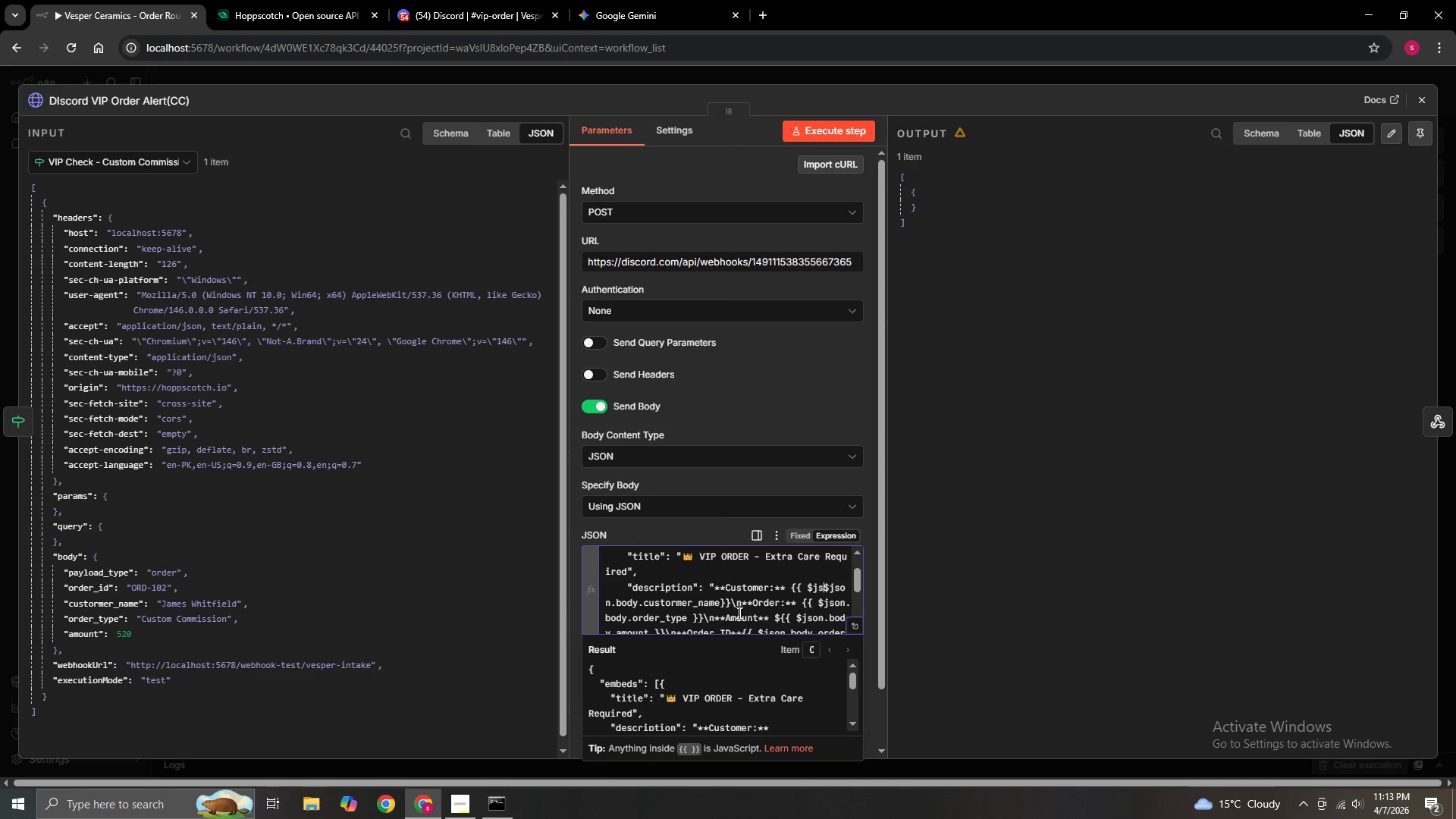 
key(Backspace)
 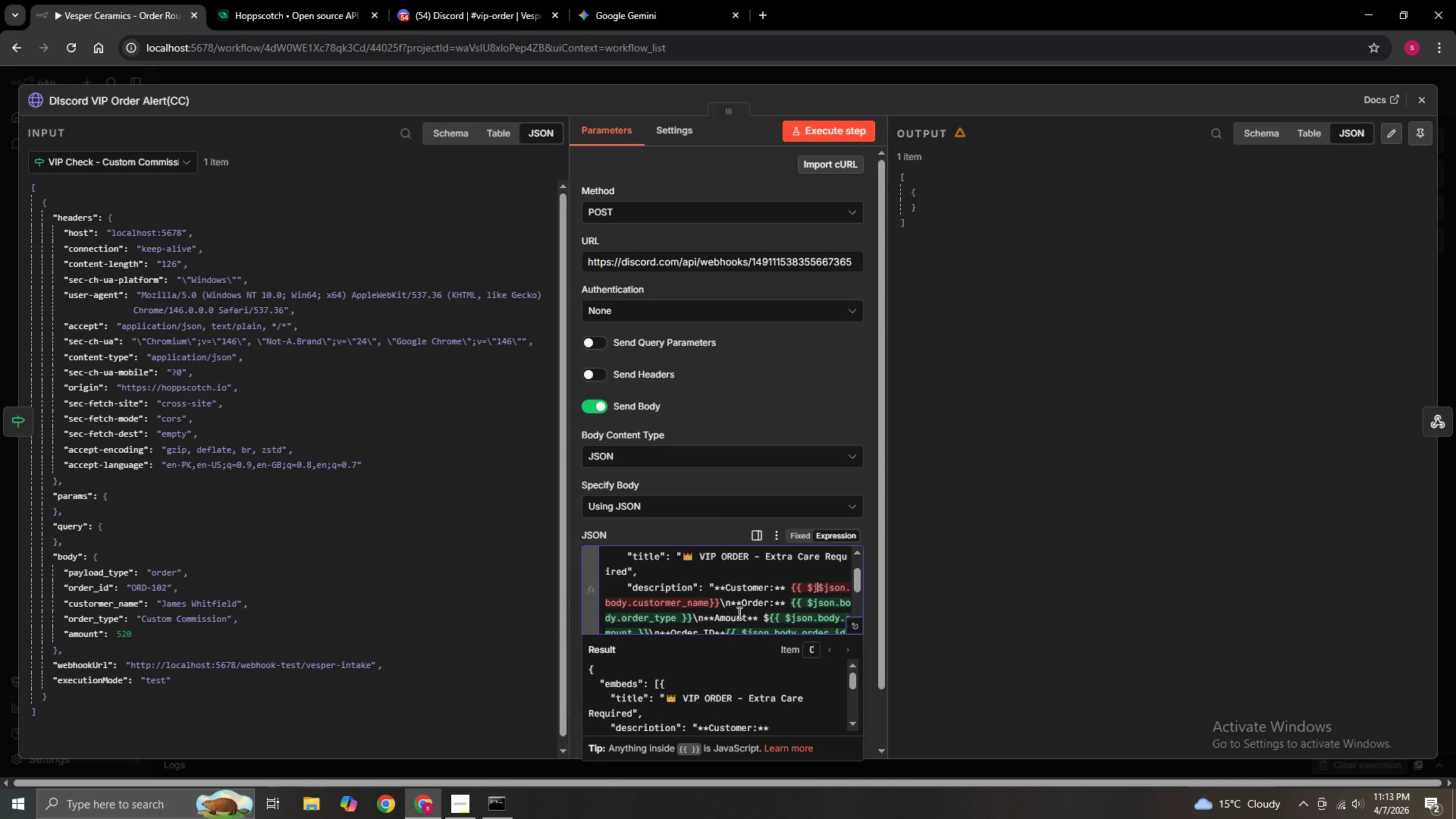 
key(Backspace)
 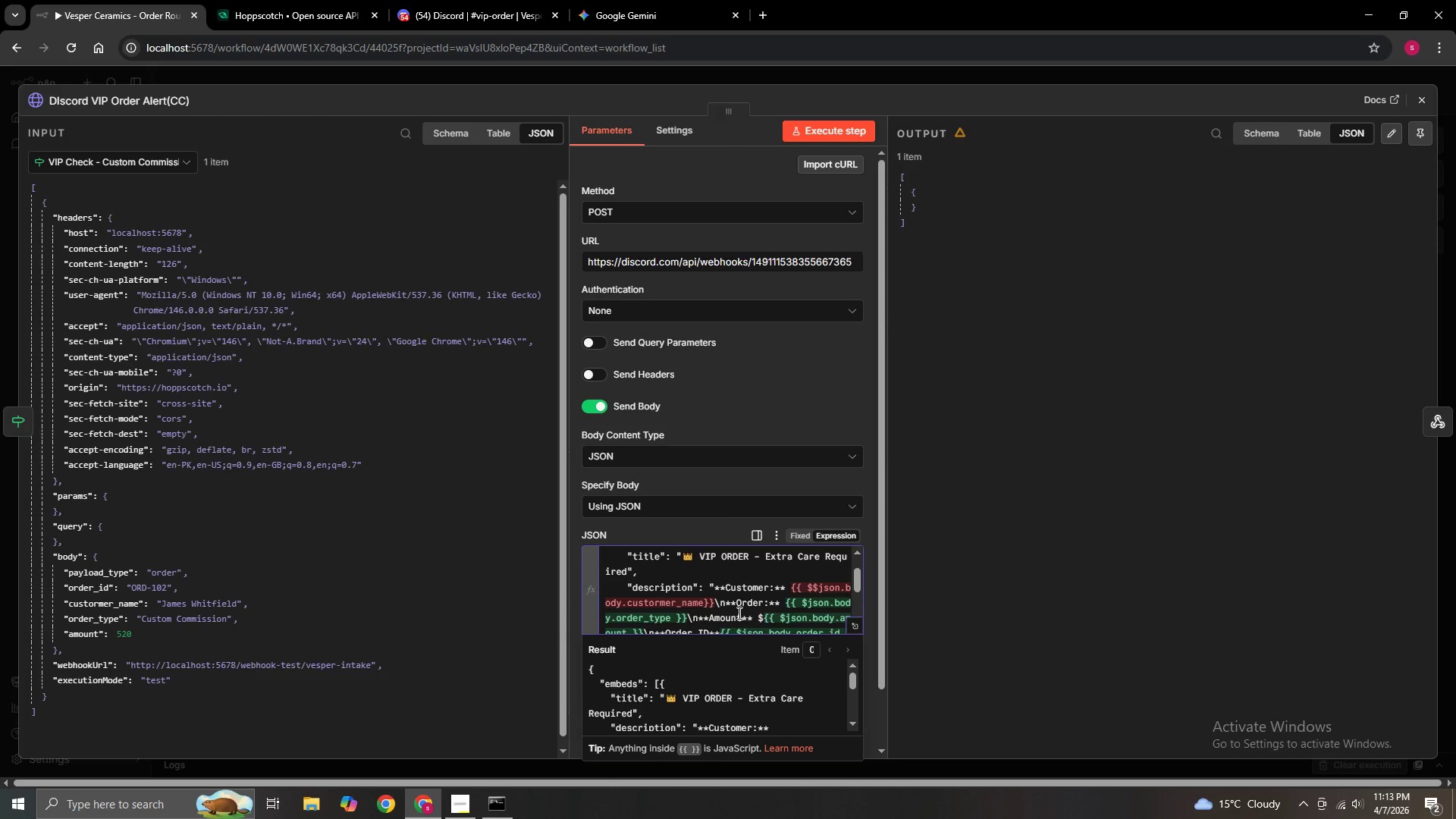 
key(Backspace)
 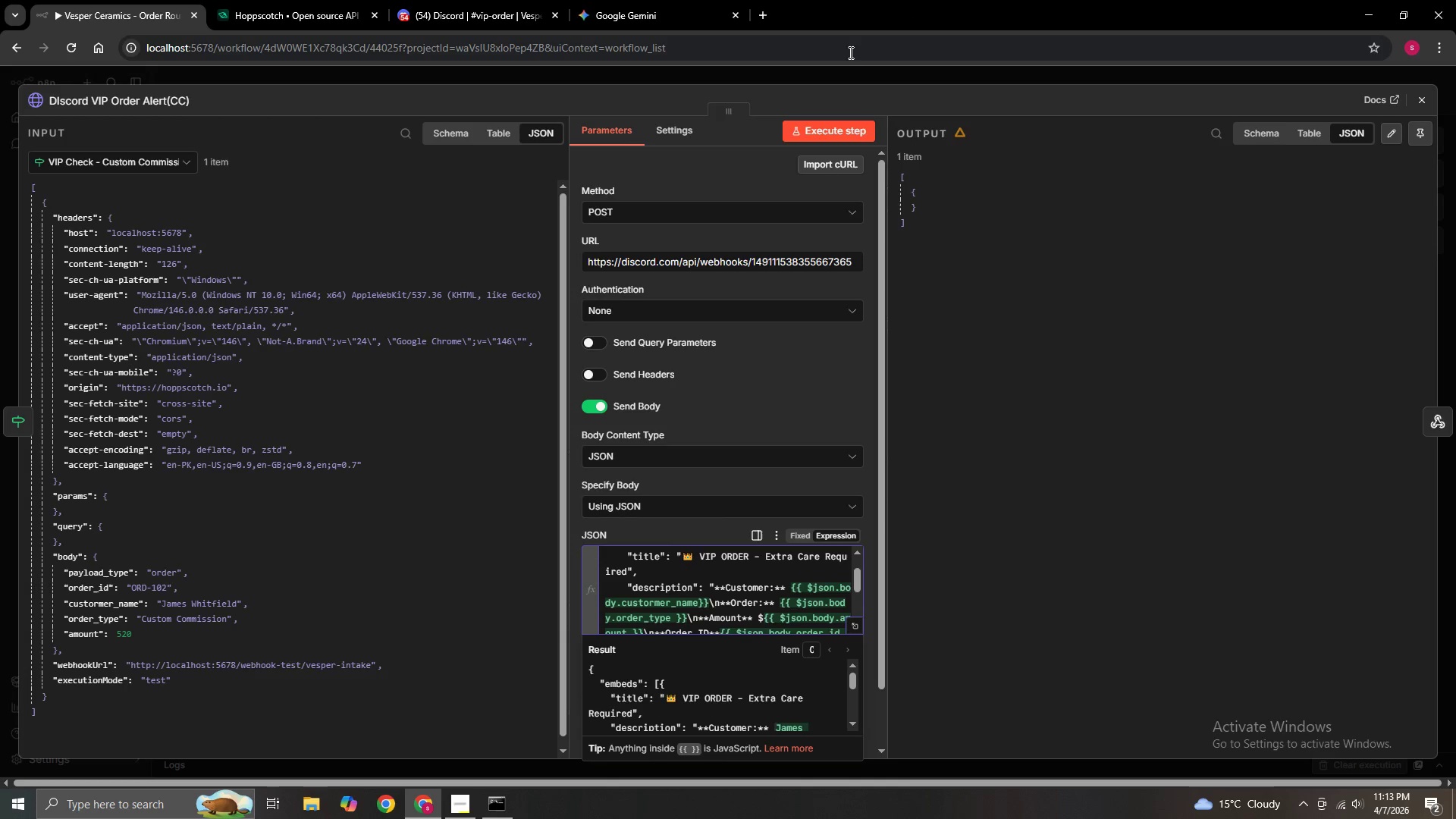 
left_click([860, 130])
 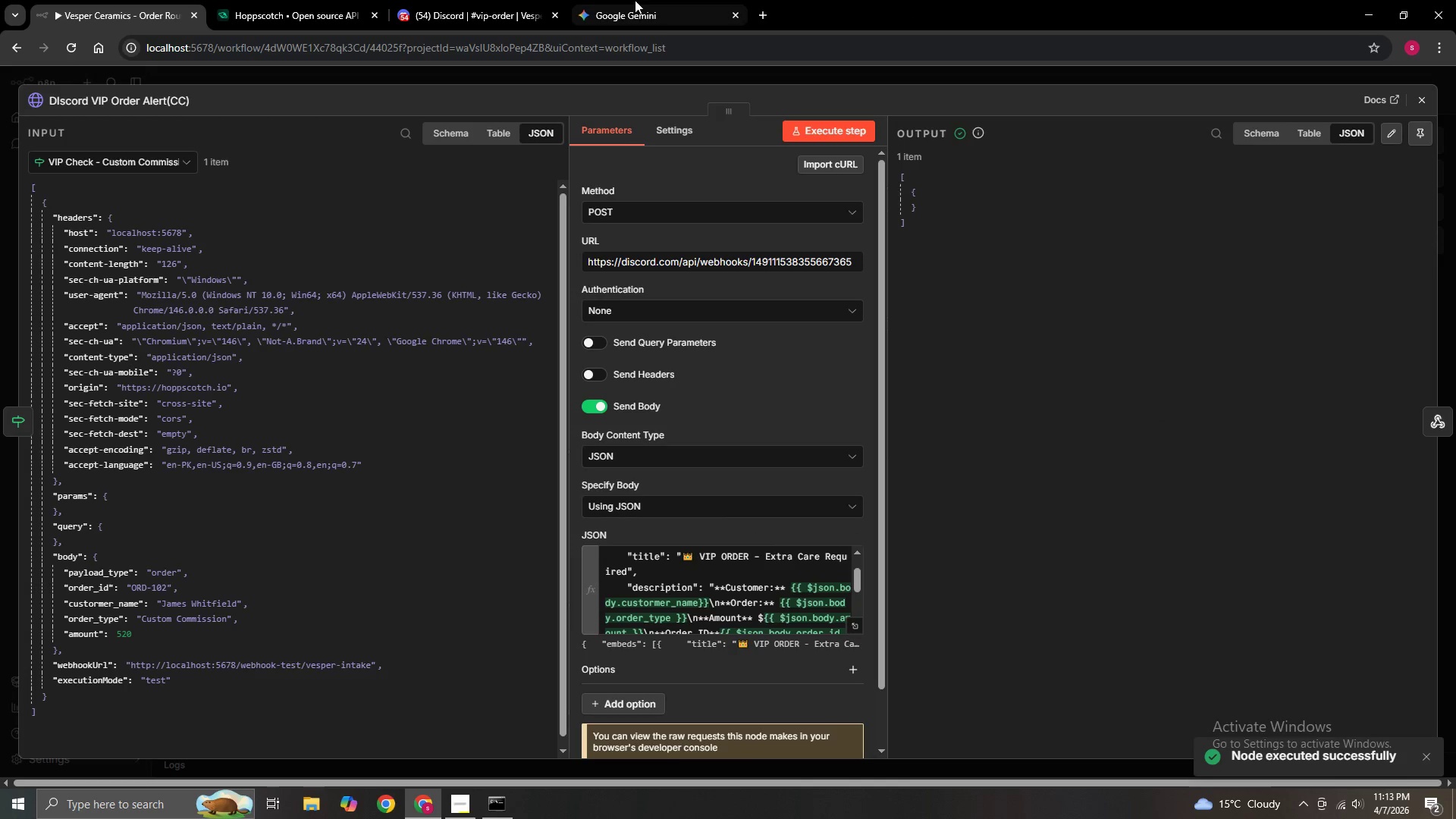 
left_click([422, 5])
 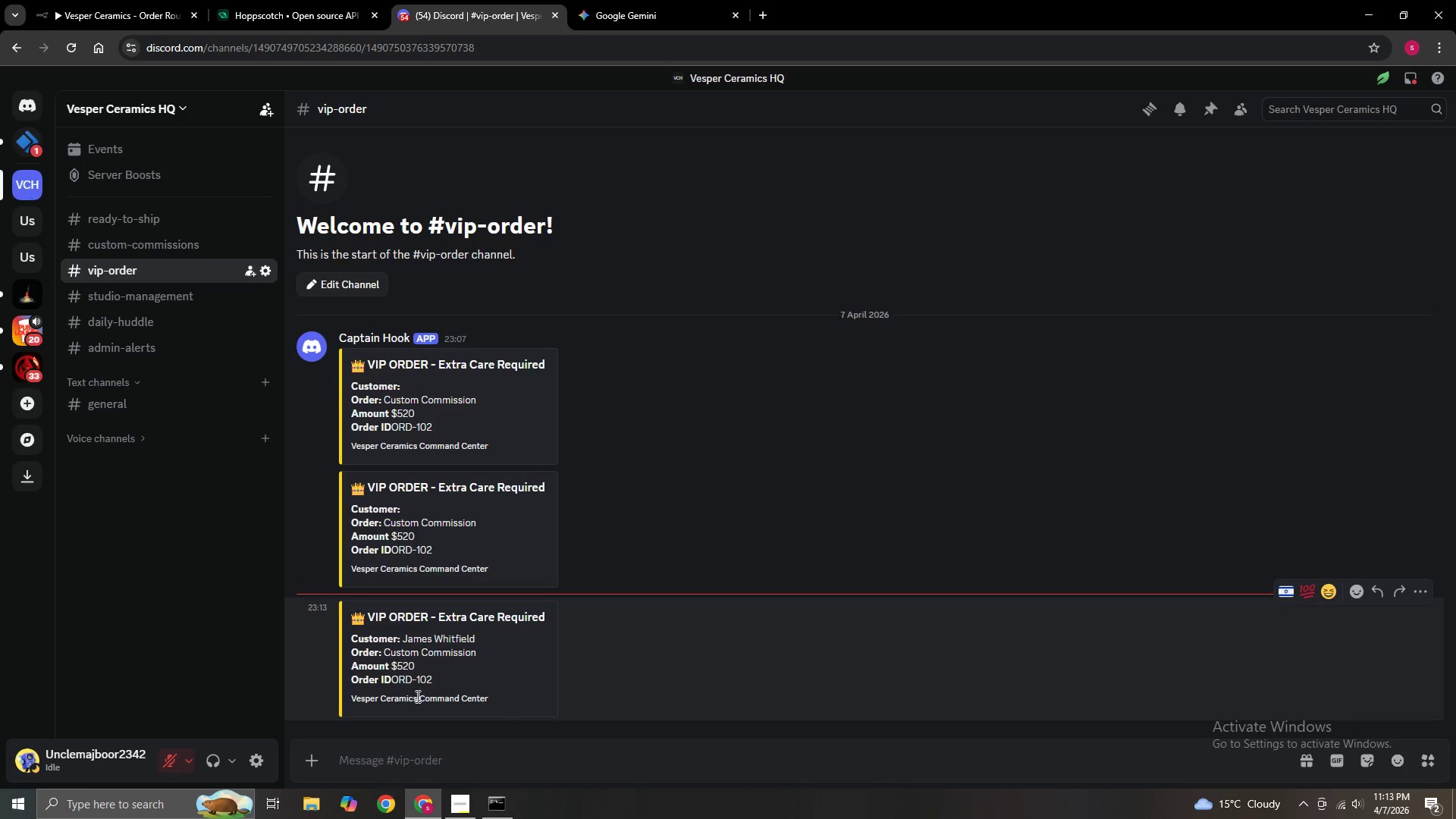 
wait(6.88)
 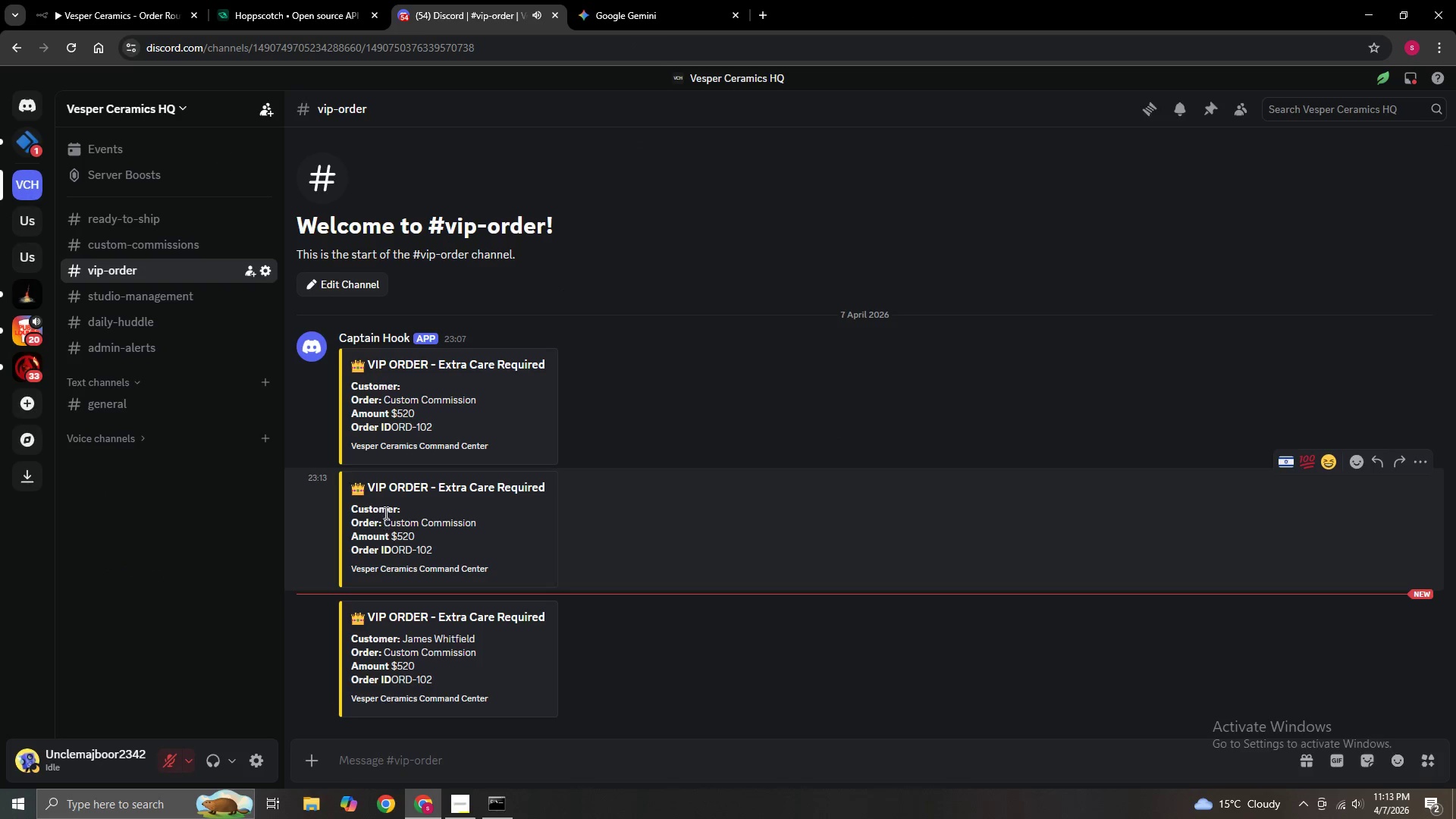 
left_click([287, 0])
 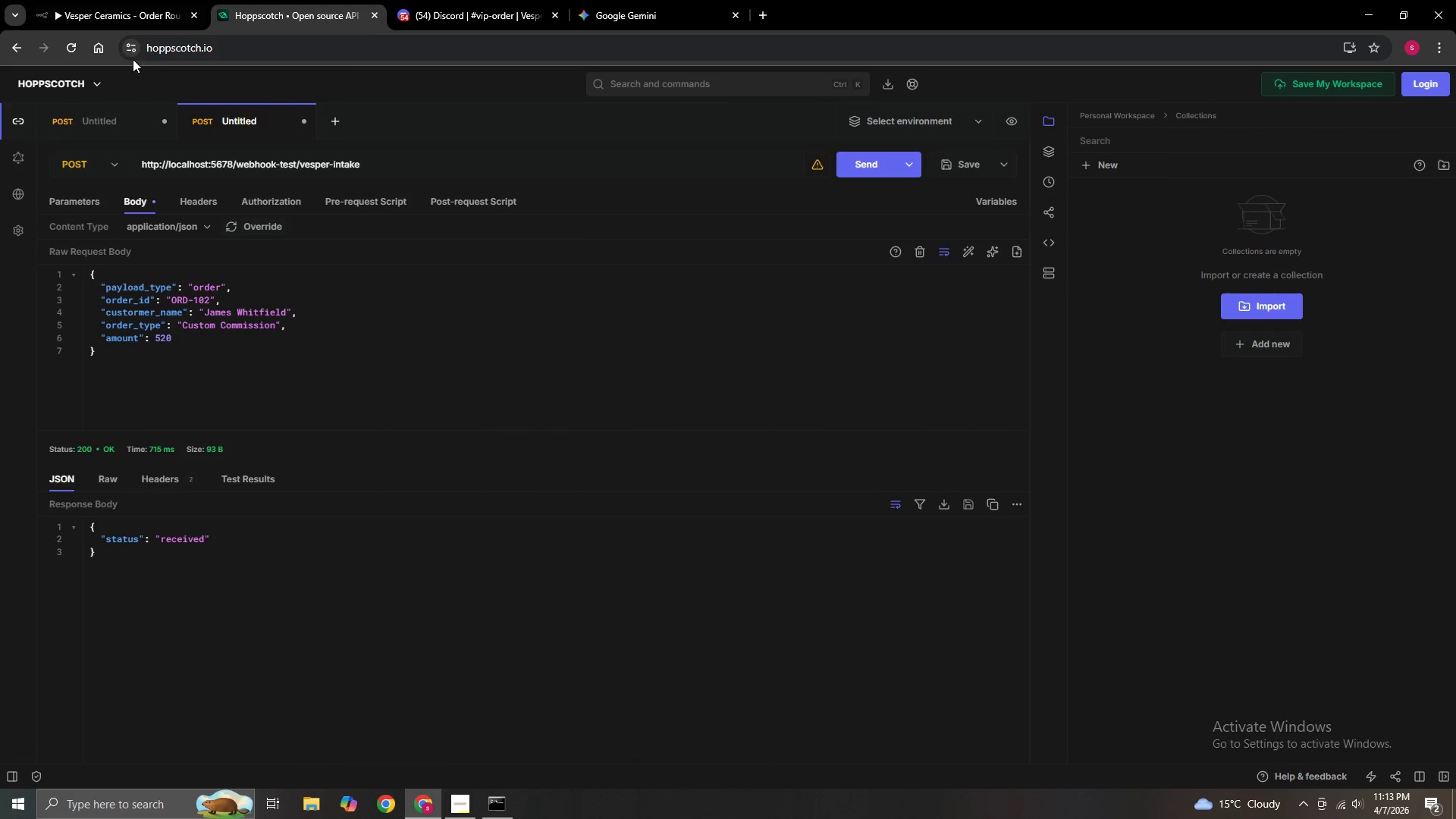 
left_click([133, 5])
 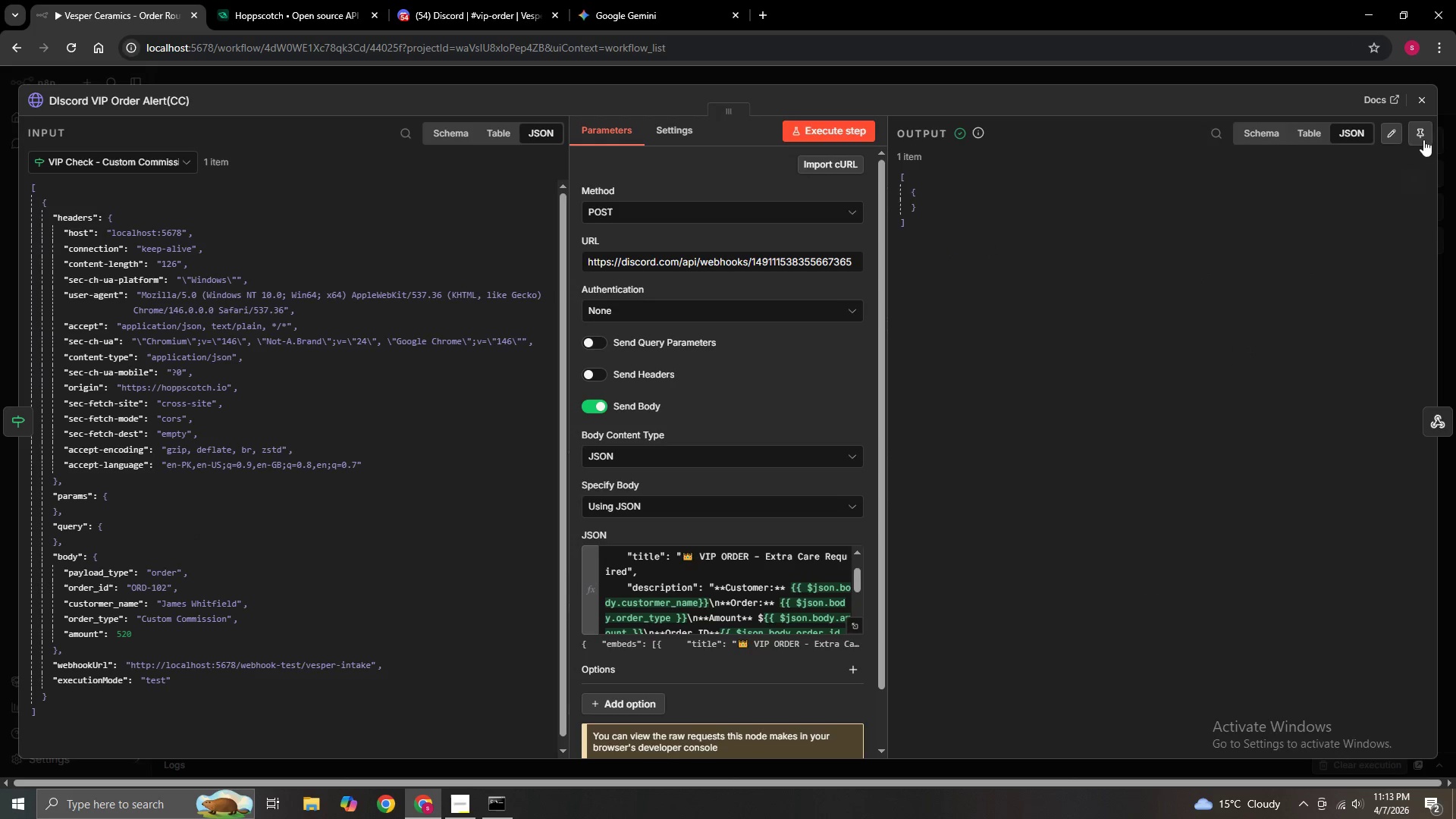 
left_click([1424, 113])
 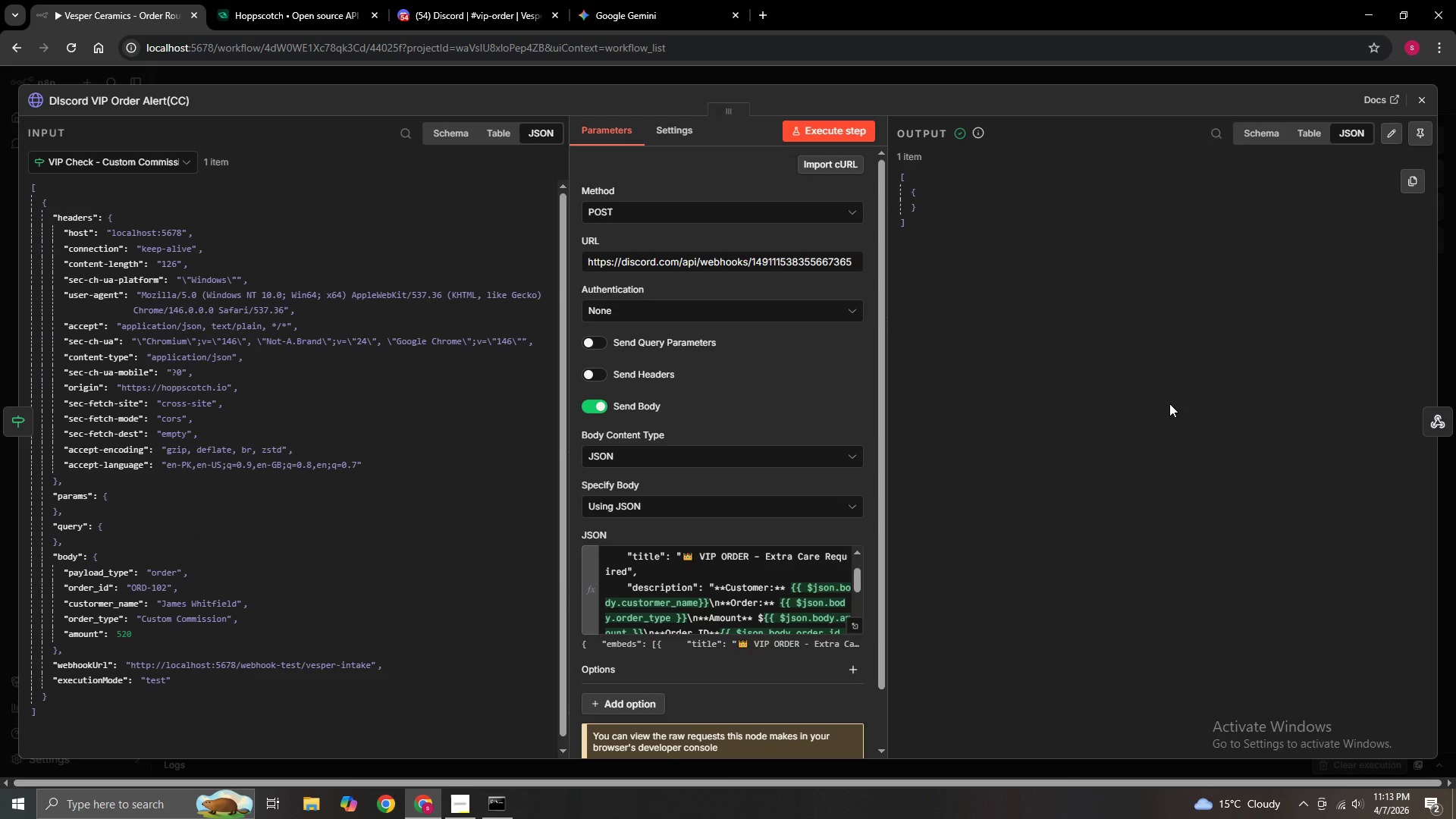 
wait(8.53)
 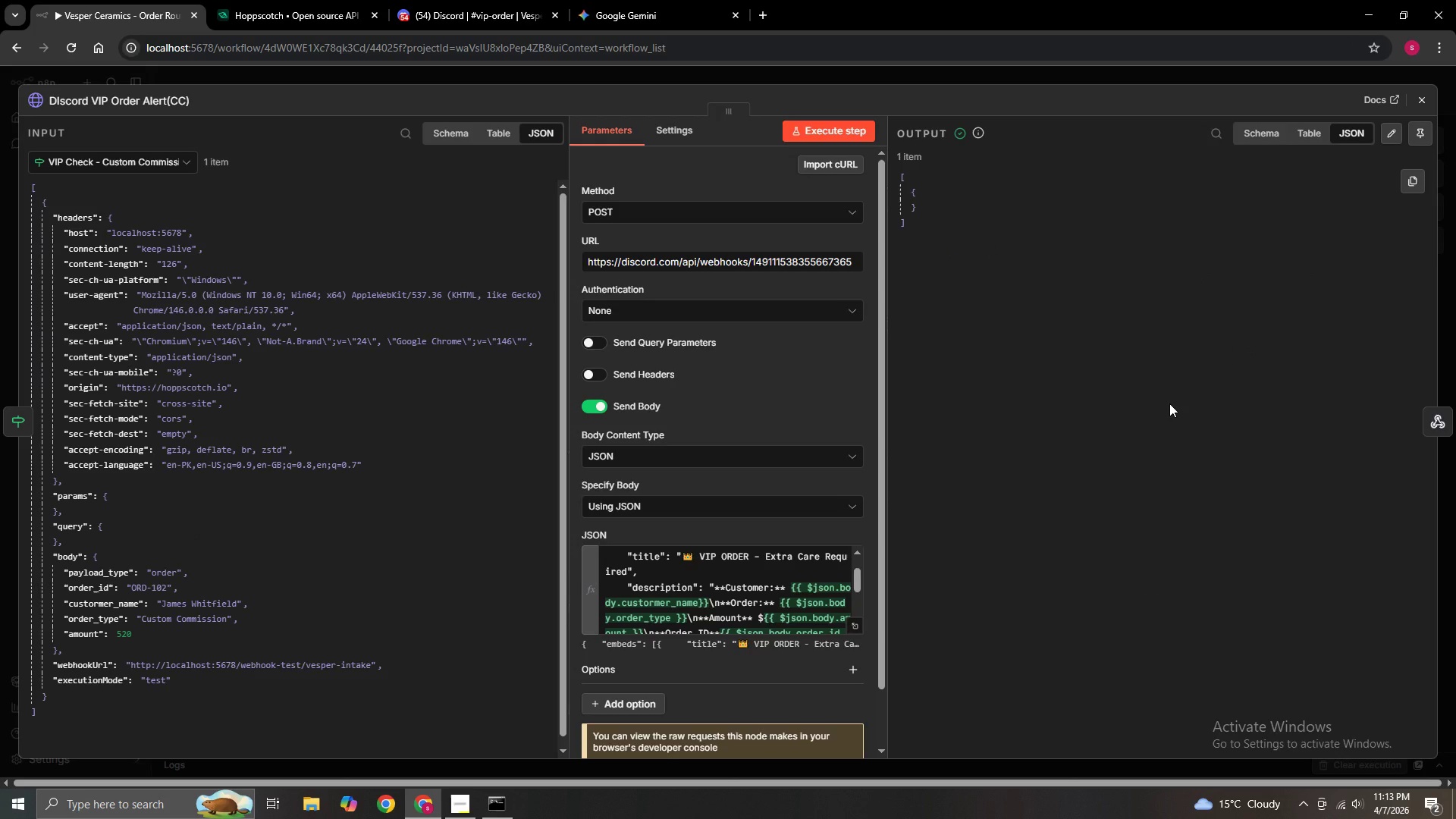 
left_click([1423, 103])
 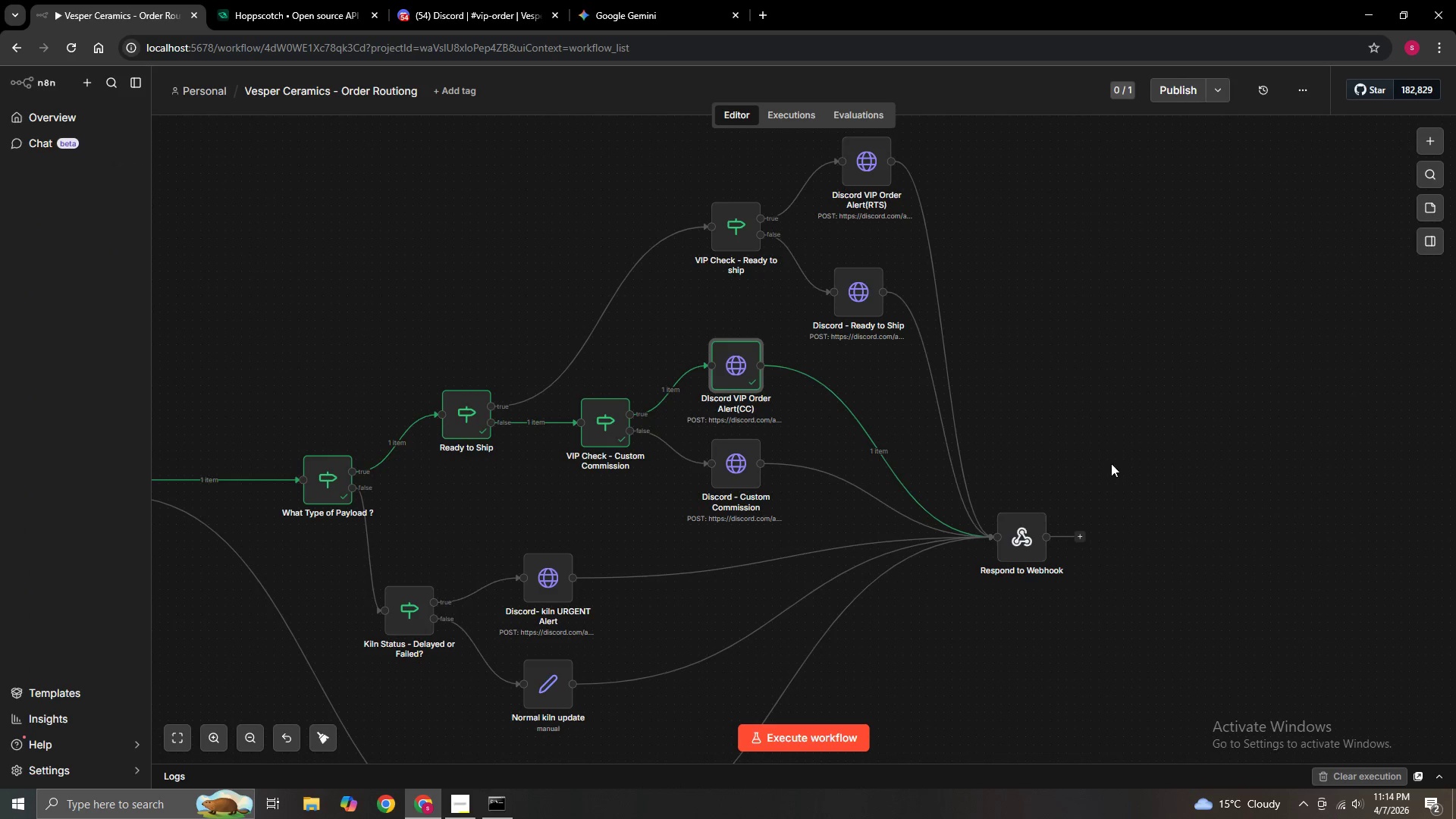 
hold_key(key=ControlLeft, duration=1.38)
left_click_drag(start_coordinate=[1187, 606], to_coordinate=[1205, 511])
 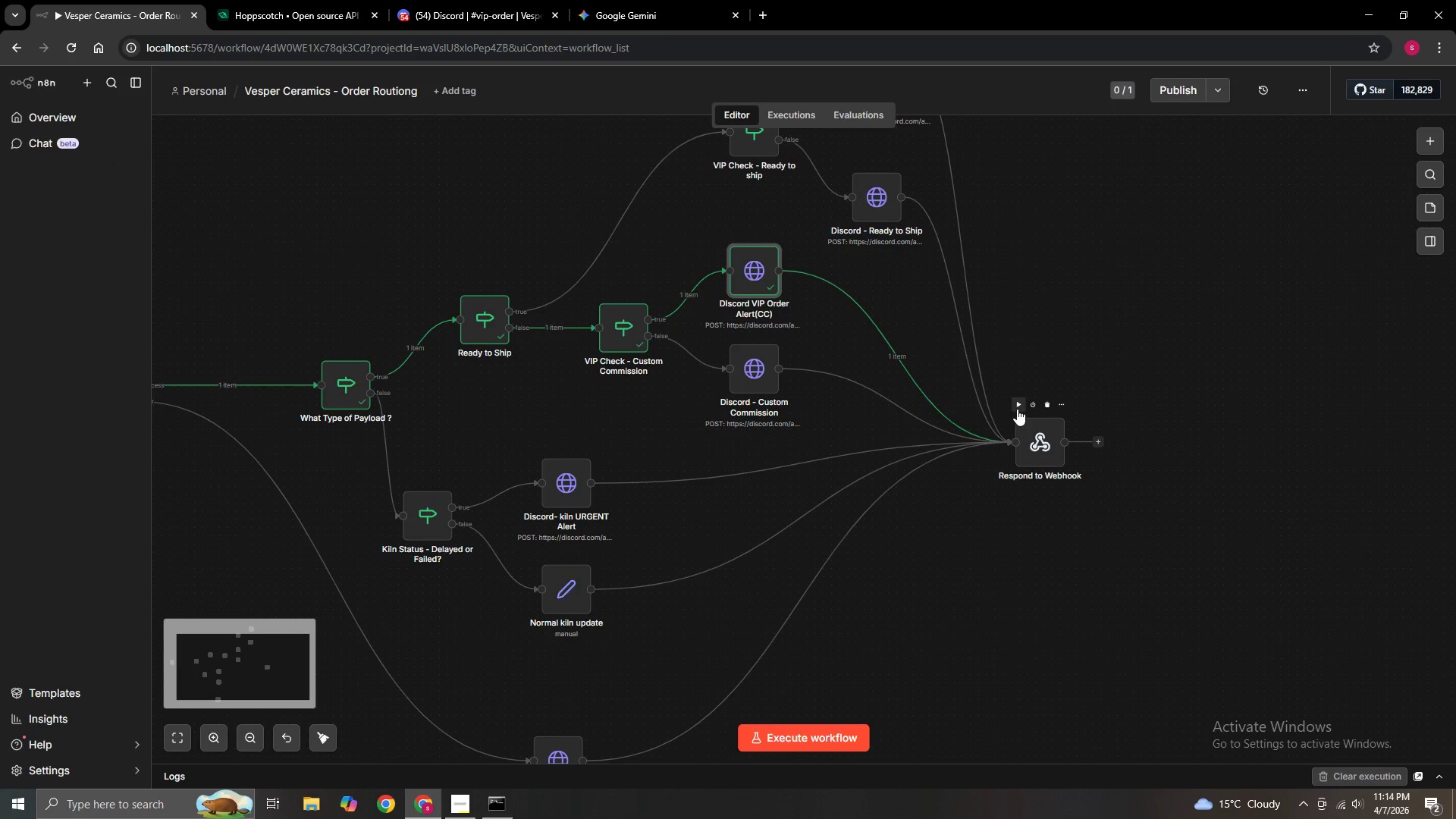 
left_click([1017, 408])
 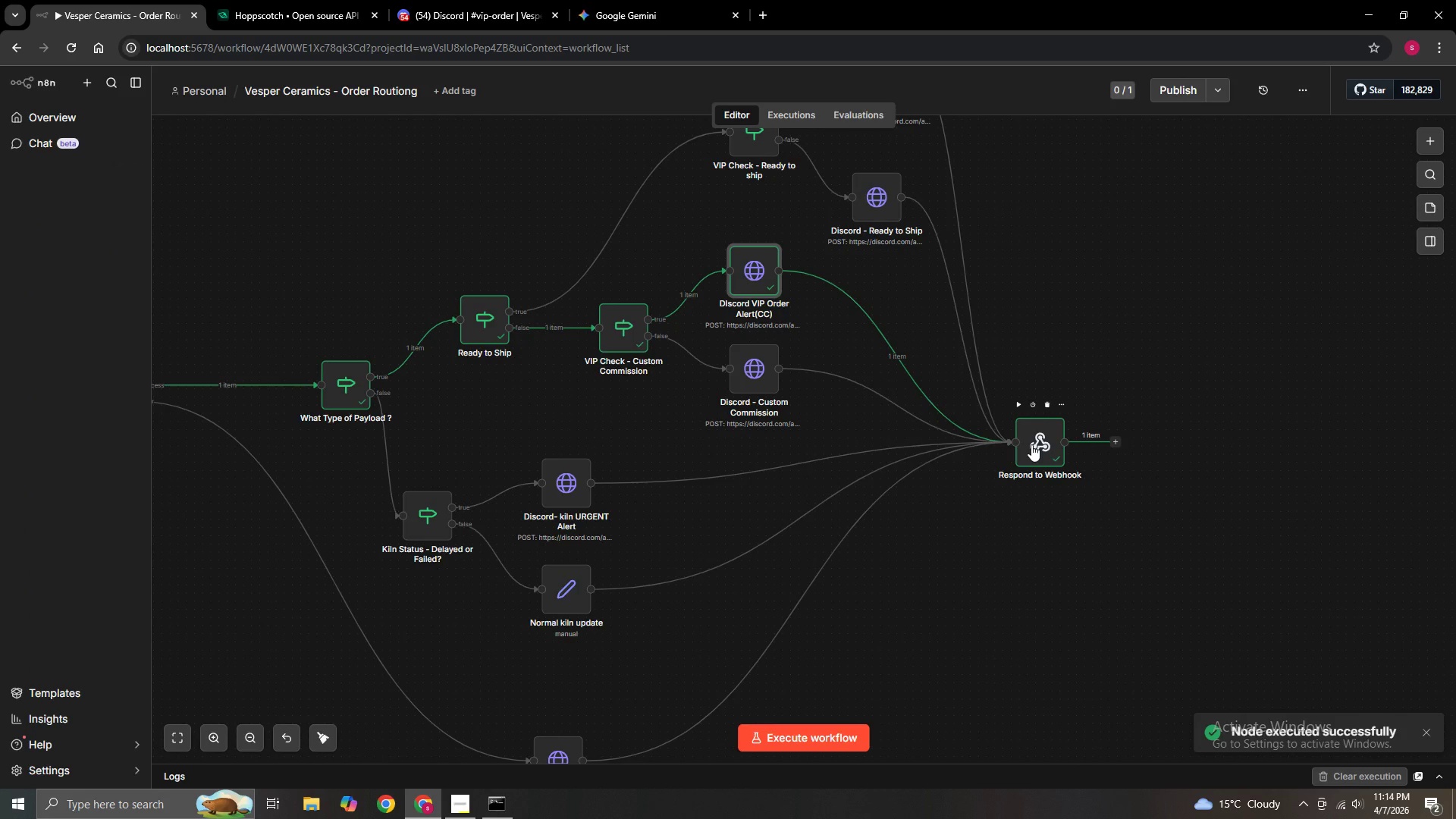 
double_click([1031, 444])
 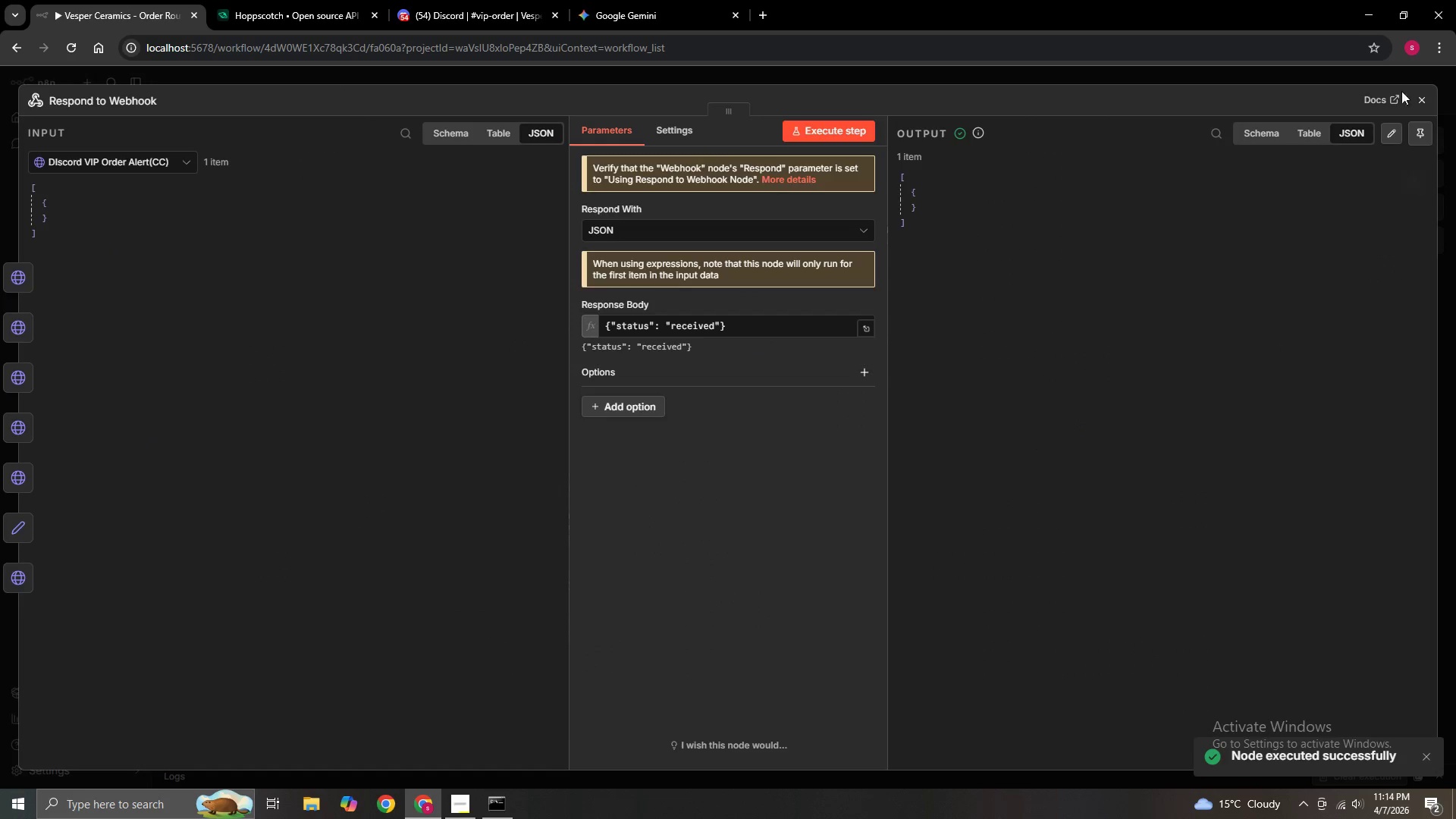 
left_click([1426, 96])
 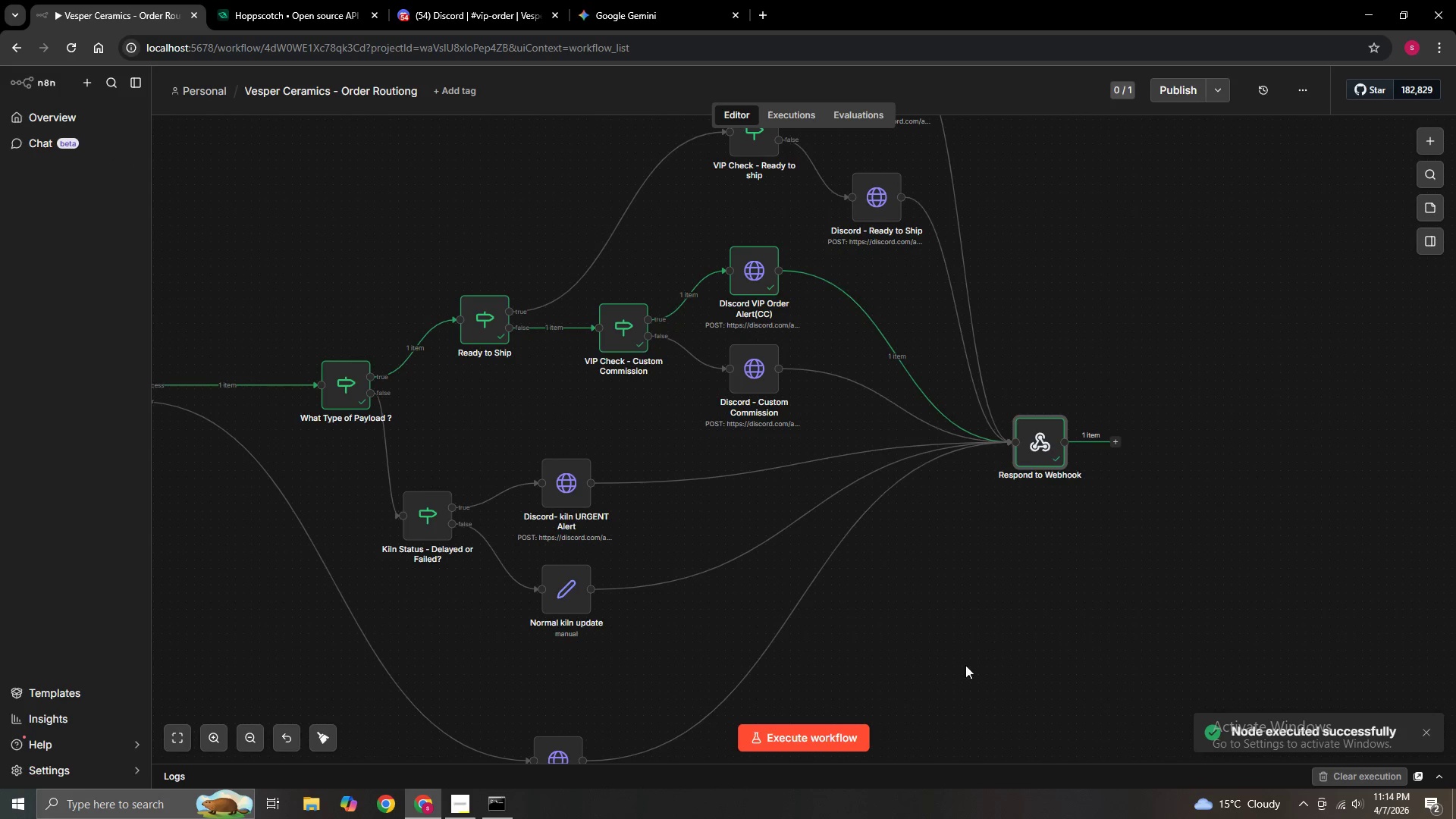 
hold_key(key=ControlLeft, duration=1.5)
left_click_drag(start_coordinate=[965, 666], to_coordinate=[1160, 639])
 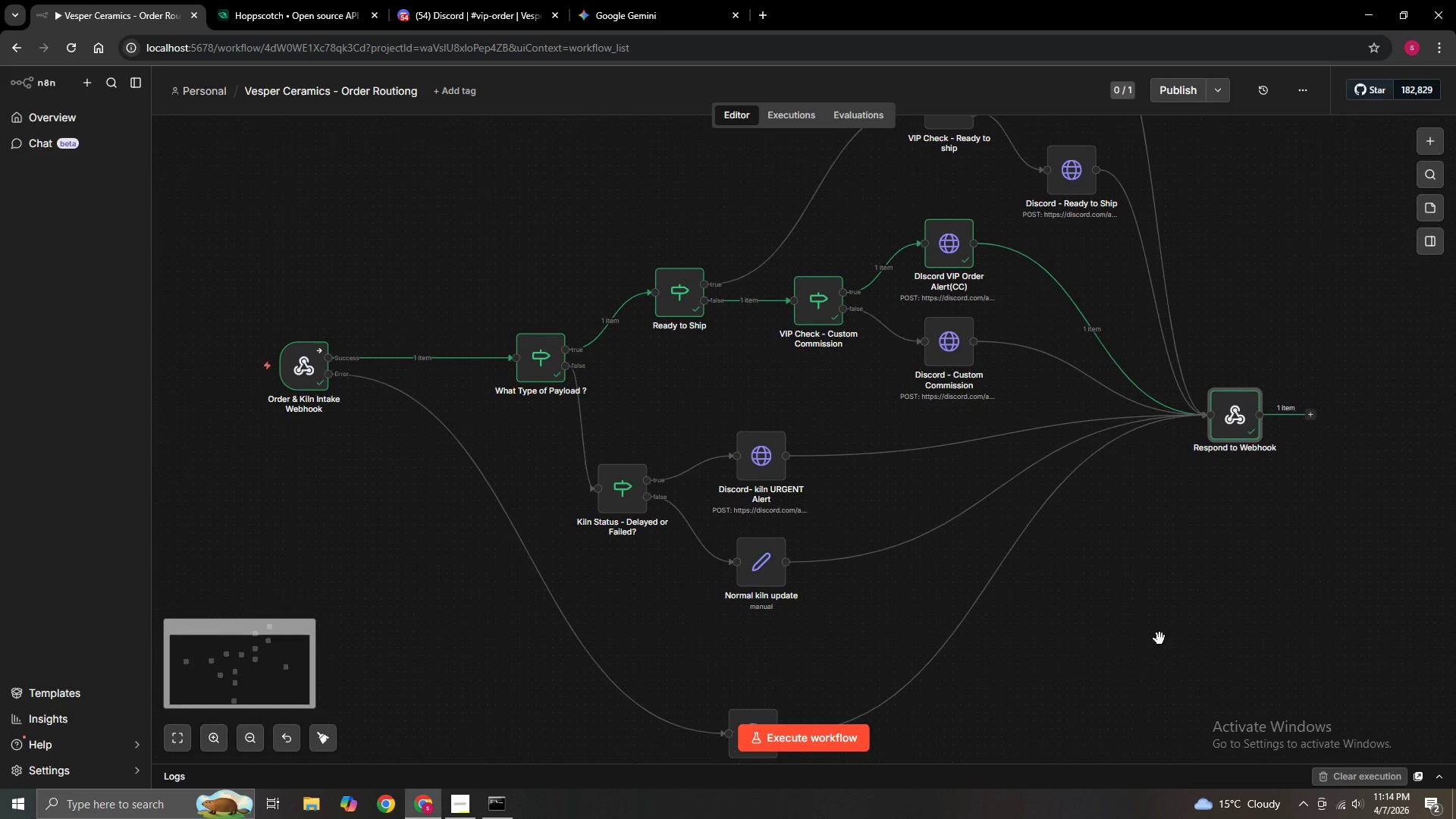 
hold_key(key=ControlLeft, duration=1.52)
scroll: coordinate [1156, 639], scroll_direction: down, amount: 1.0
 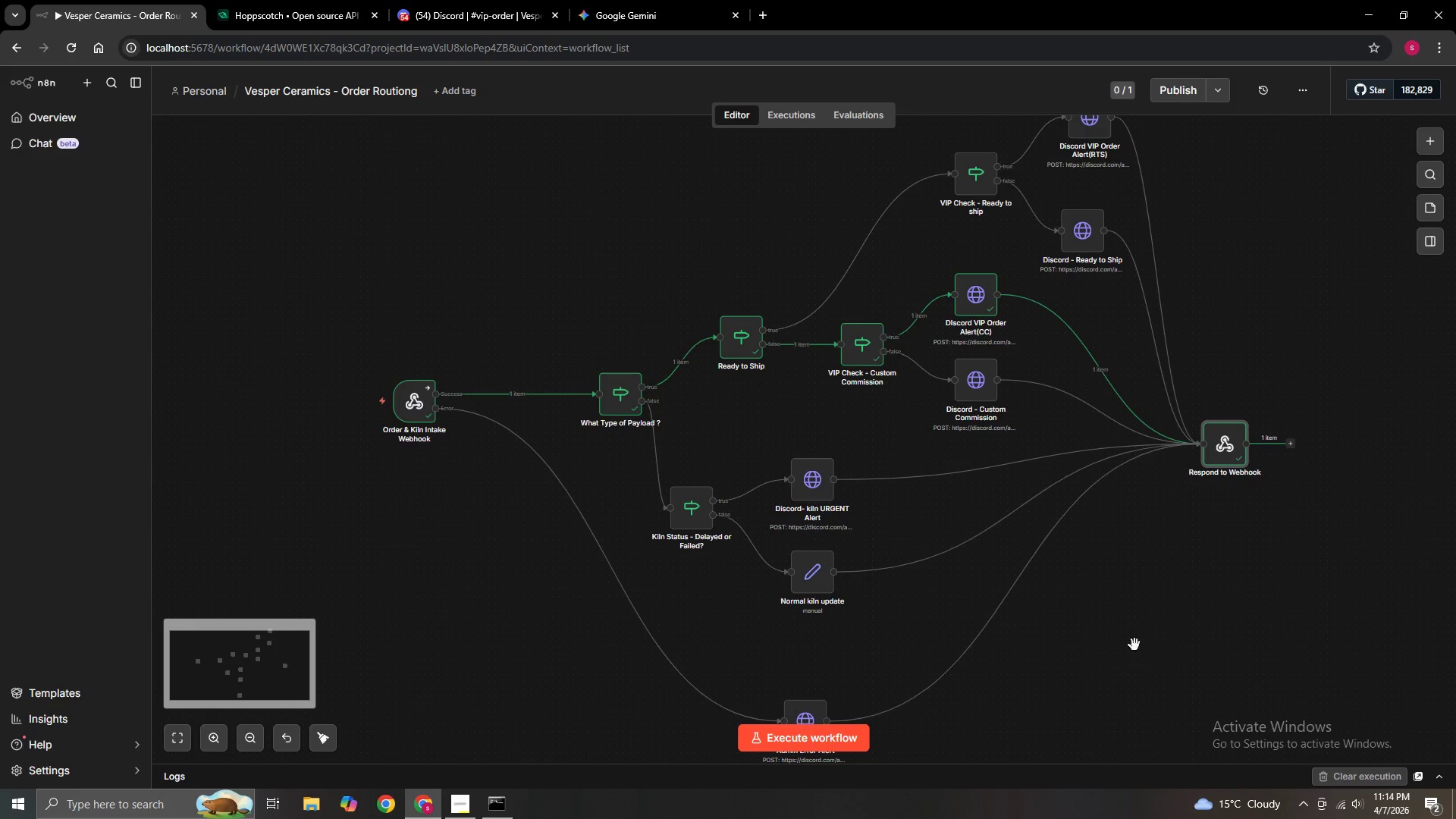 
left_click_drag(start_coordinate=[1091, 659], to_coordinate=[1054, 685])
 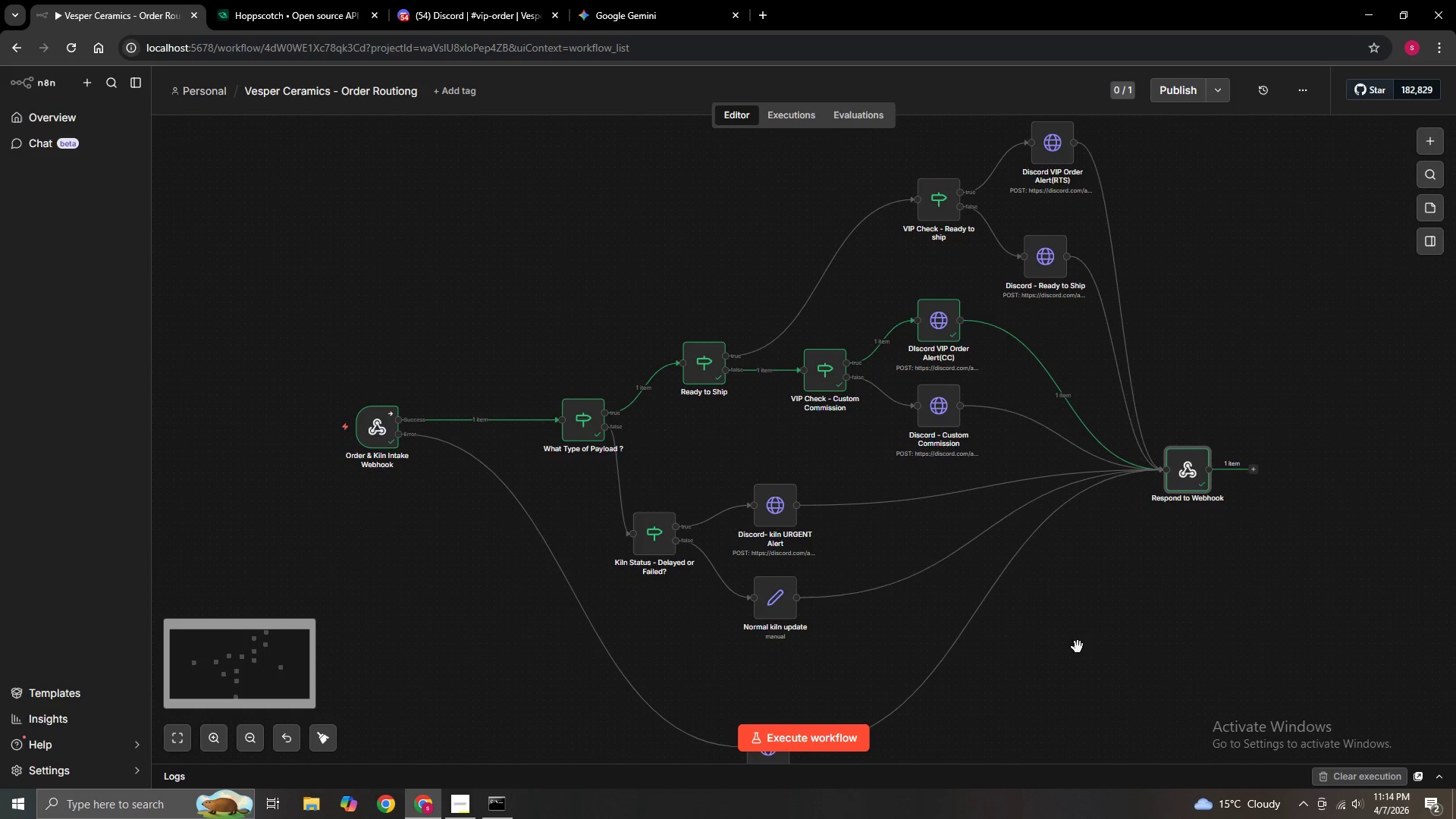 
hold_key(key=ControlLeft, duration=0.62)
 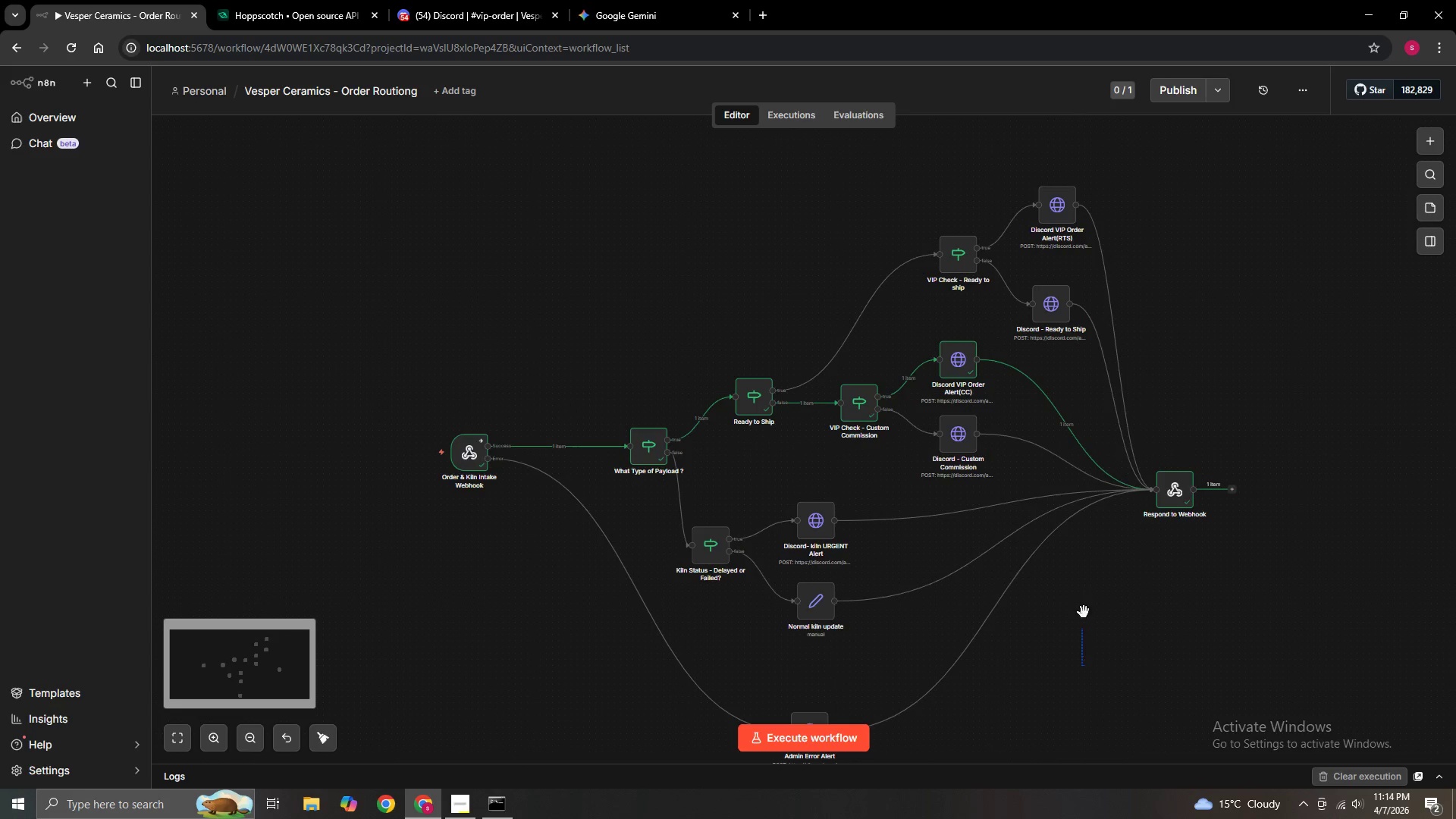 
left_click_drag(start_coordinate=[1083, 666], to_coordinate=[1087, 593])
 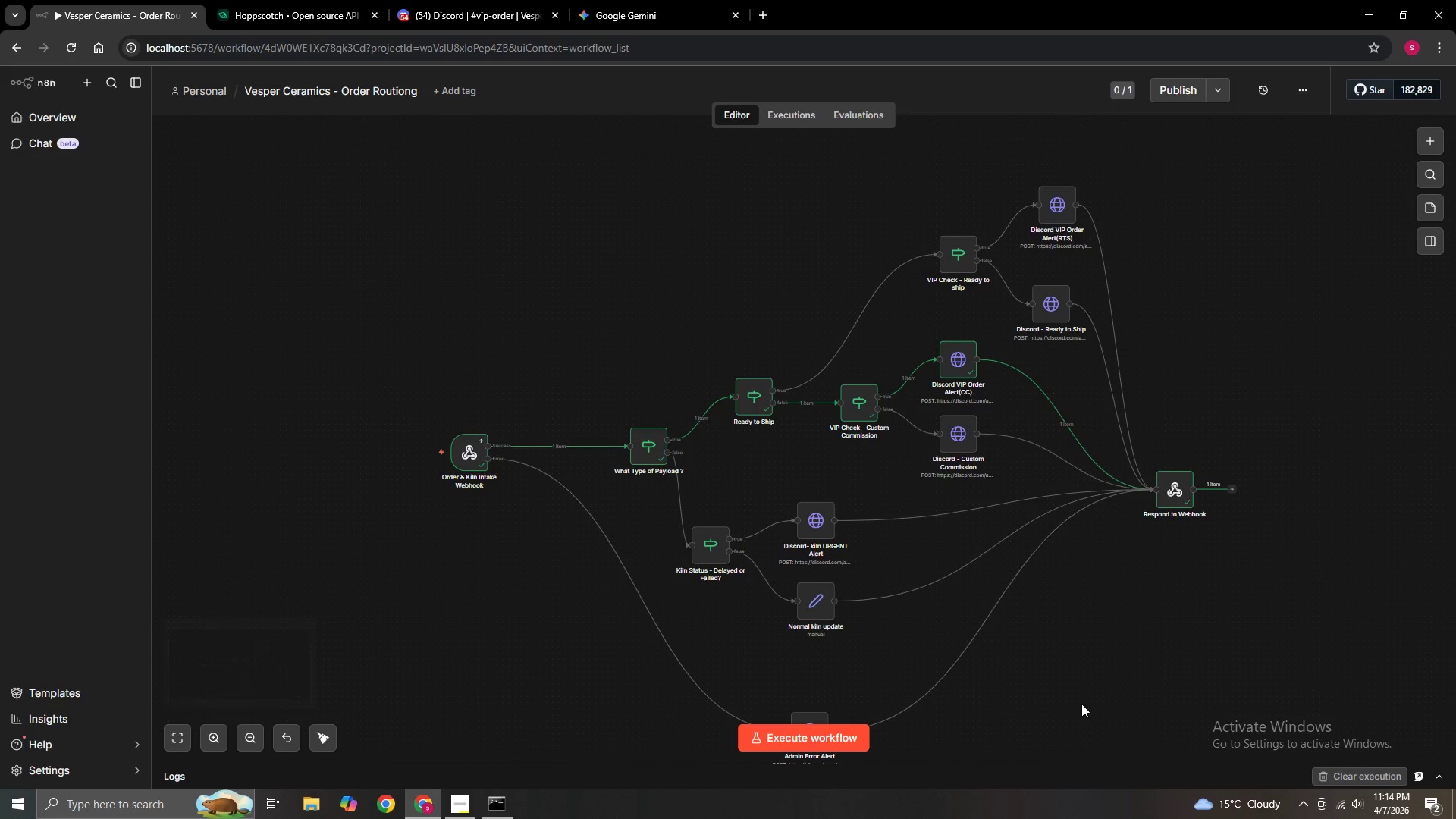 
scroll: coordinate [1089, 623], scroll_direction: down, amount: 1.0
 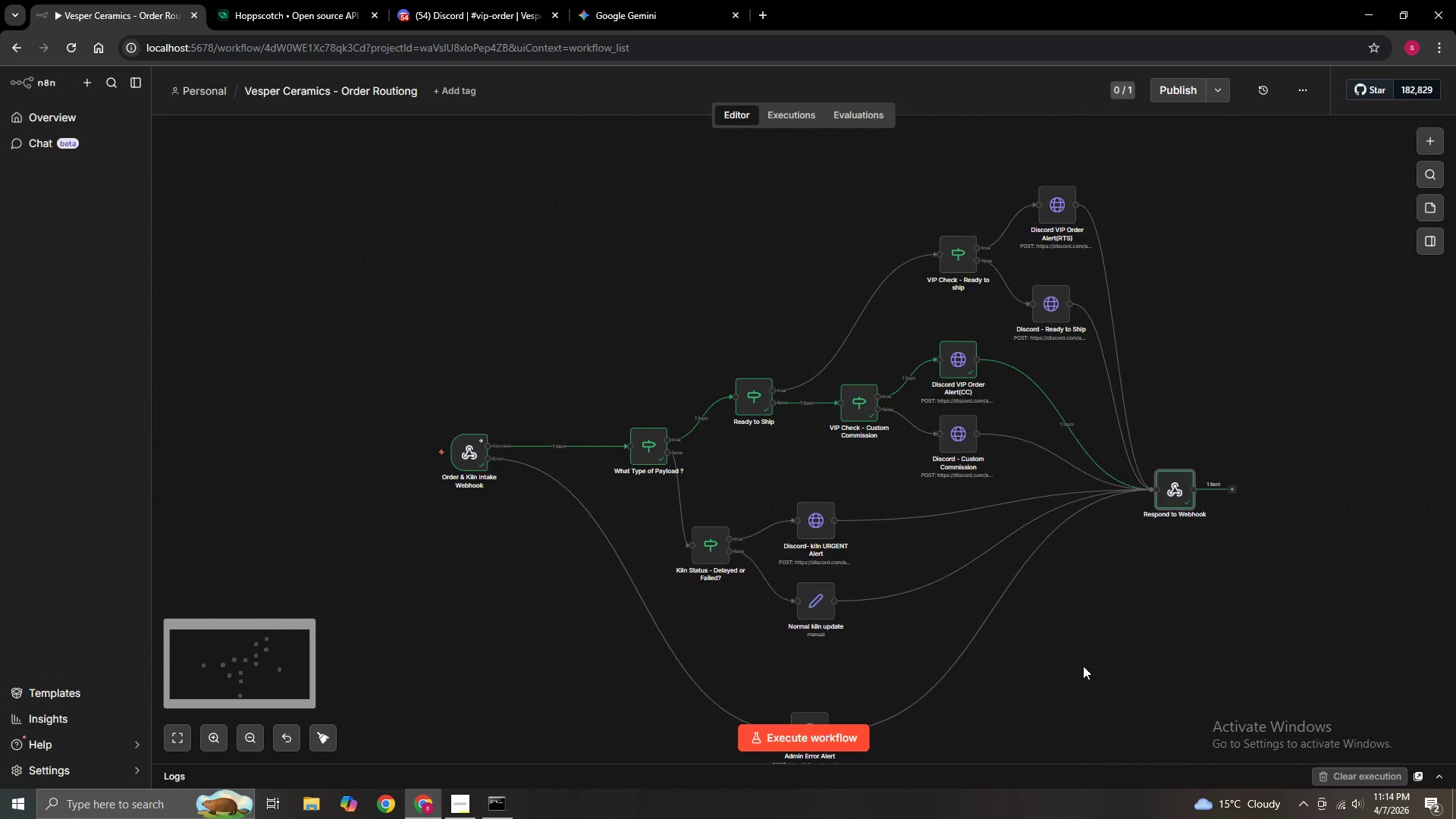 
hold_key(key=ControlLeft, duration=0.45)
 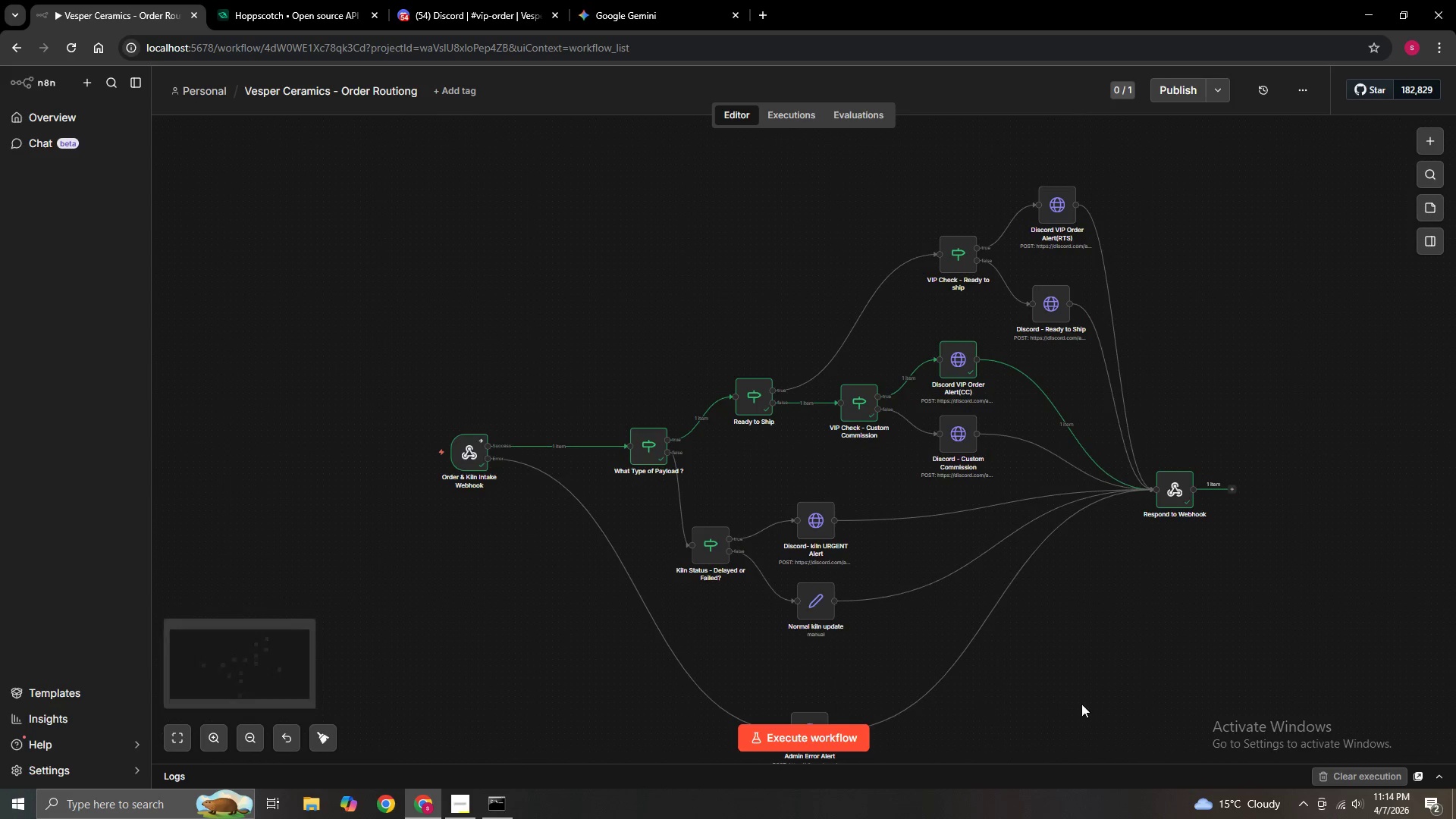 
hold_key(key=ControlLeft, duration=0.47)
left_click_drag(start_coordinate=[1081, 704], to_coordinate=[1084, 633])
 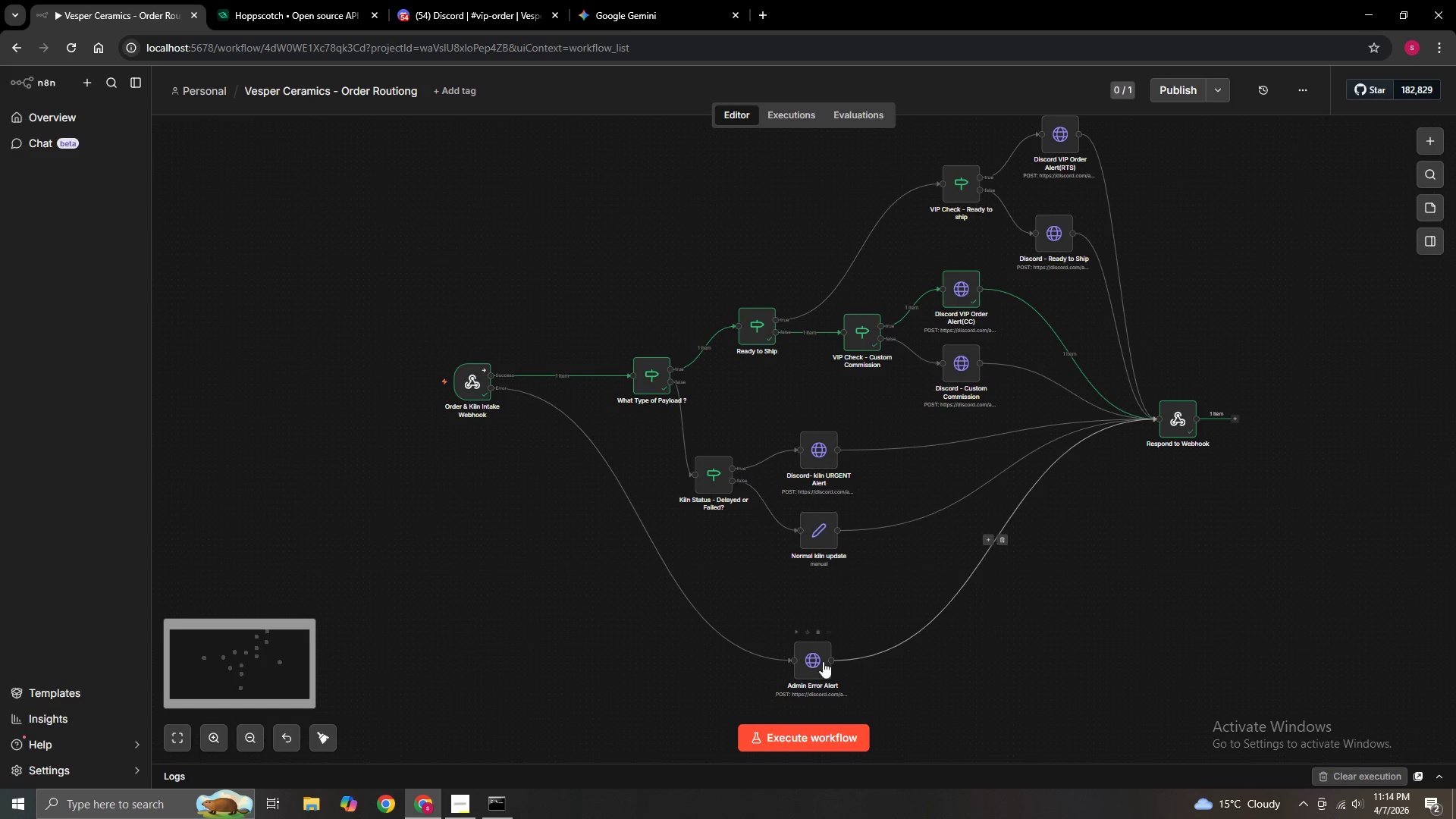 
left_click_drag(start_coordinate=[822, 661], to_coordinate=[832, 604])
 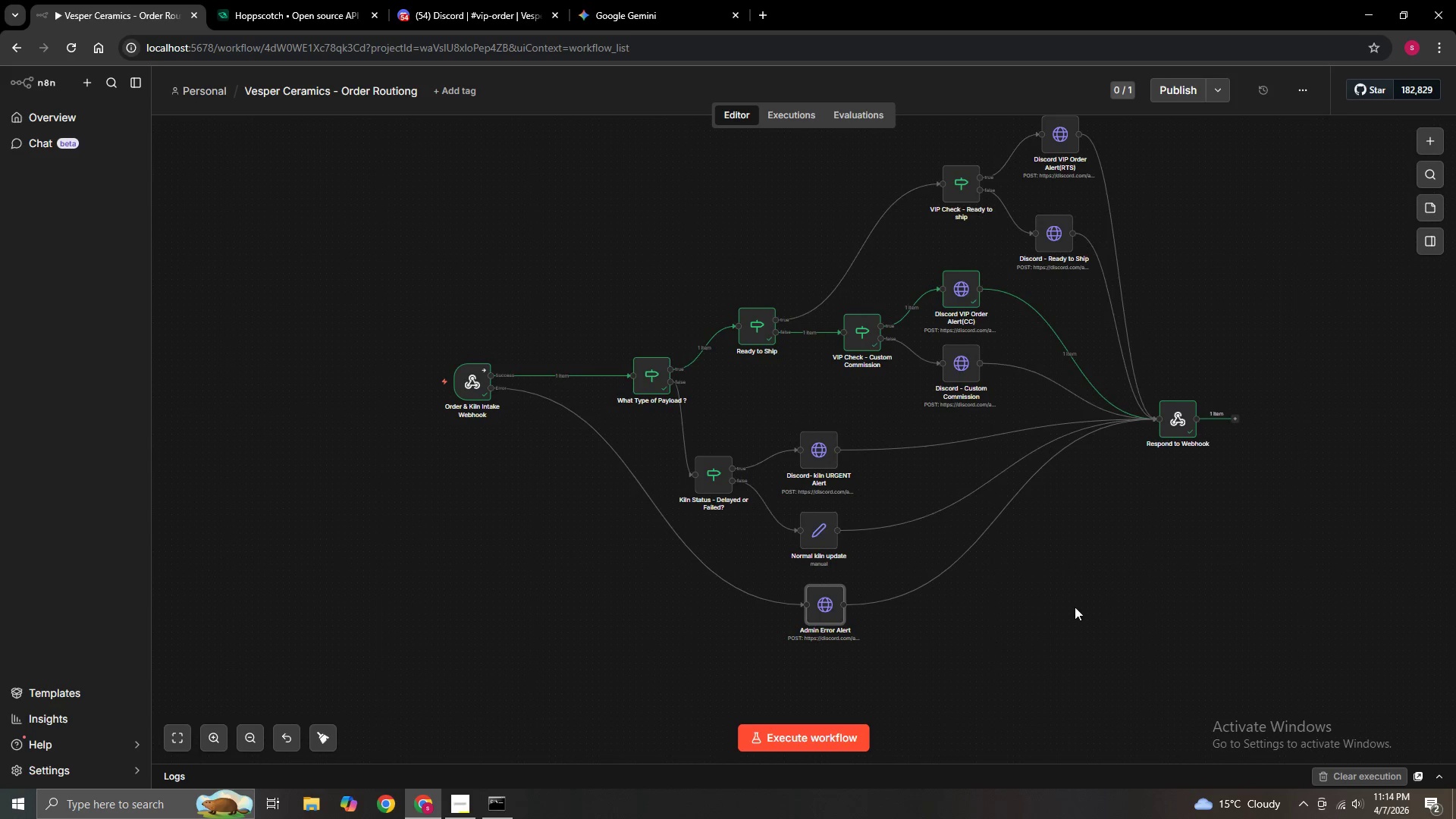 
hold_key(key=ControlLeft, duration=1.53)
left_click_drag(start_coordinate=[1103, 584], to_coordinate=[988, 648])
 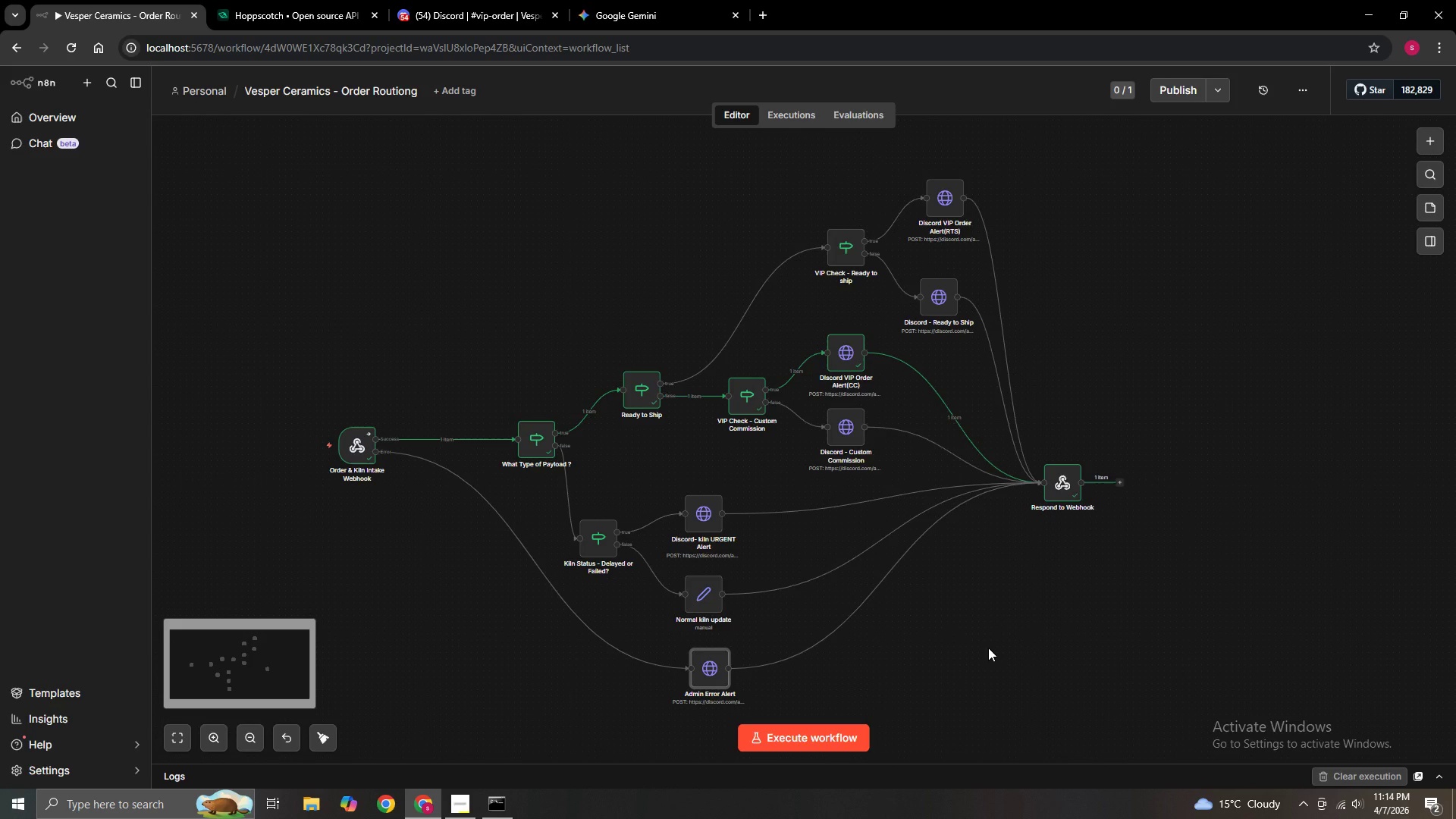 
hold_key(key=ControlLeft, duration=0.39)
 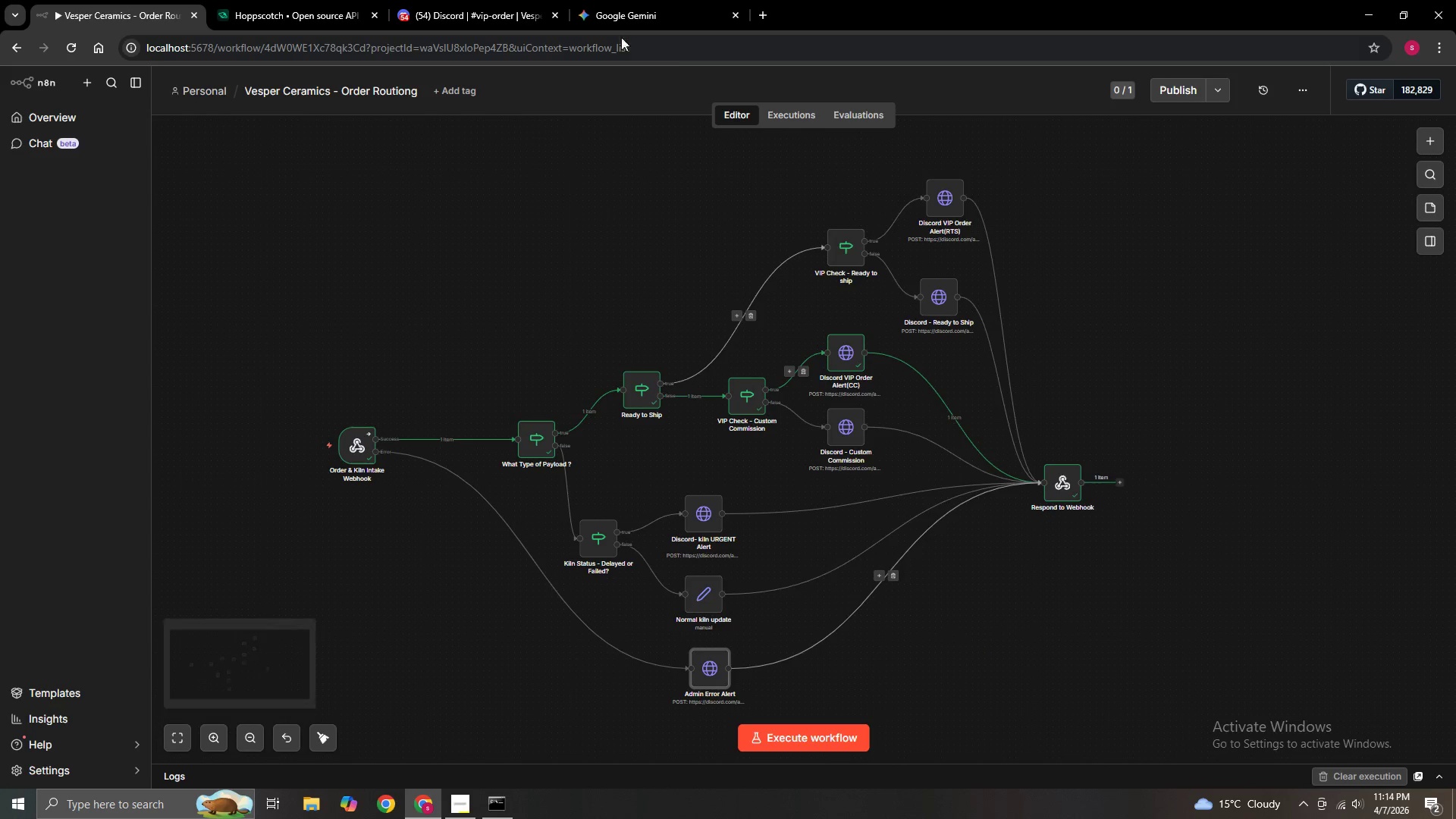 
left_click([438, 5])
 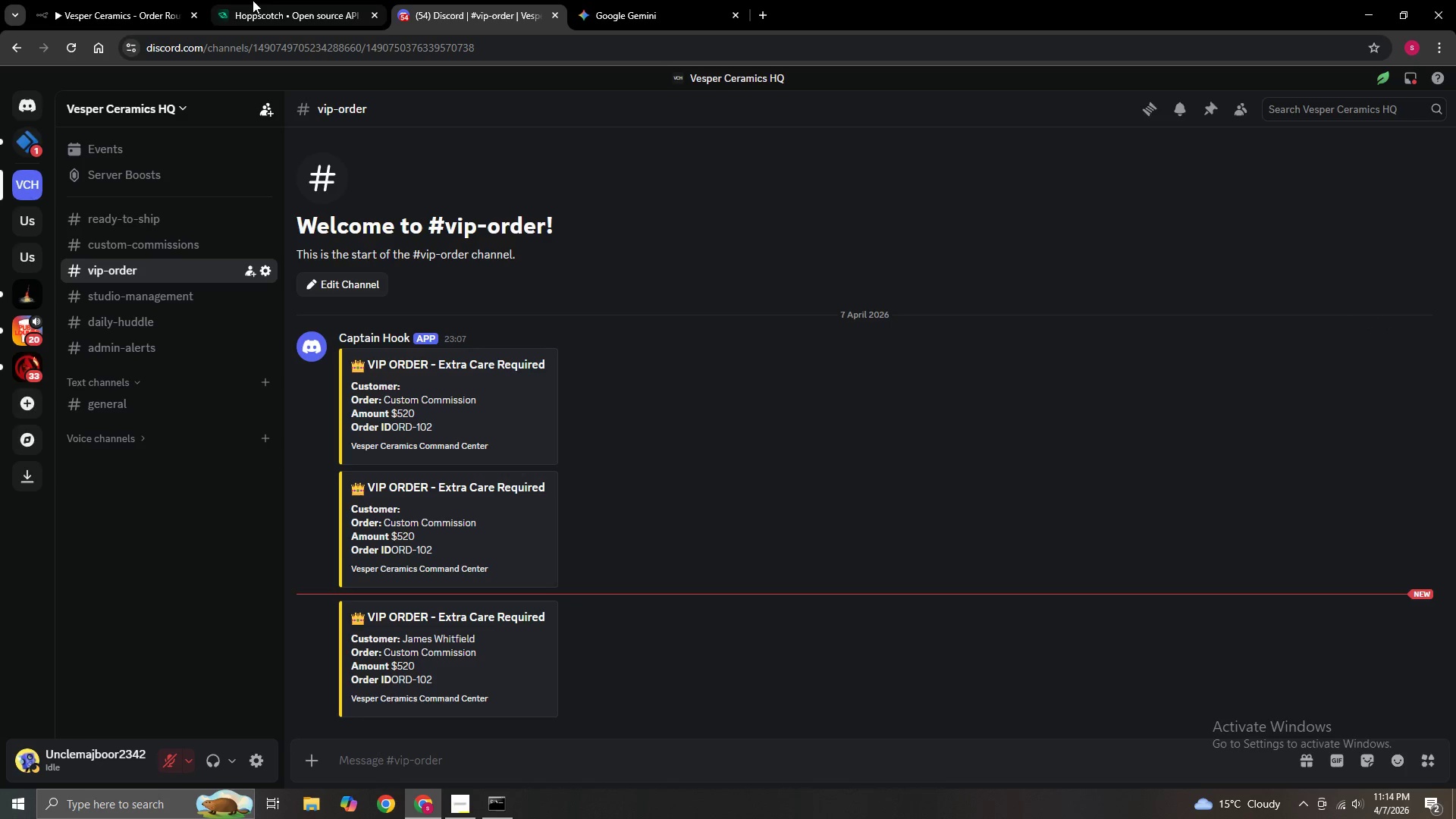 
left_click([298, 11])
 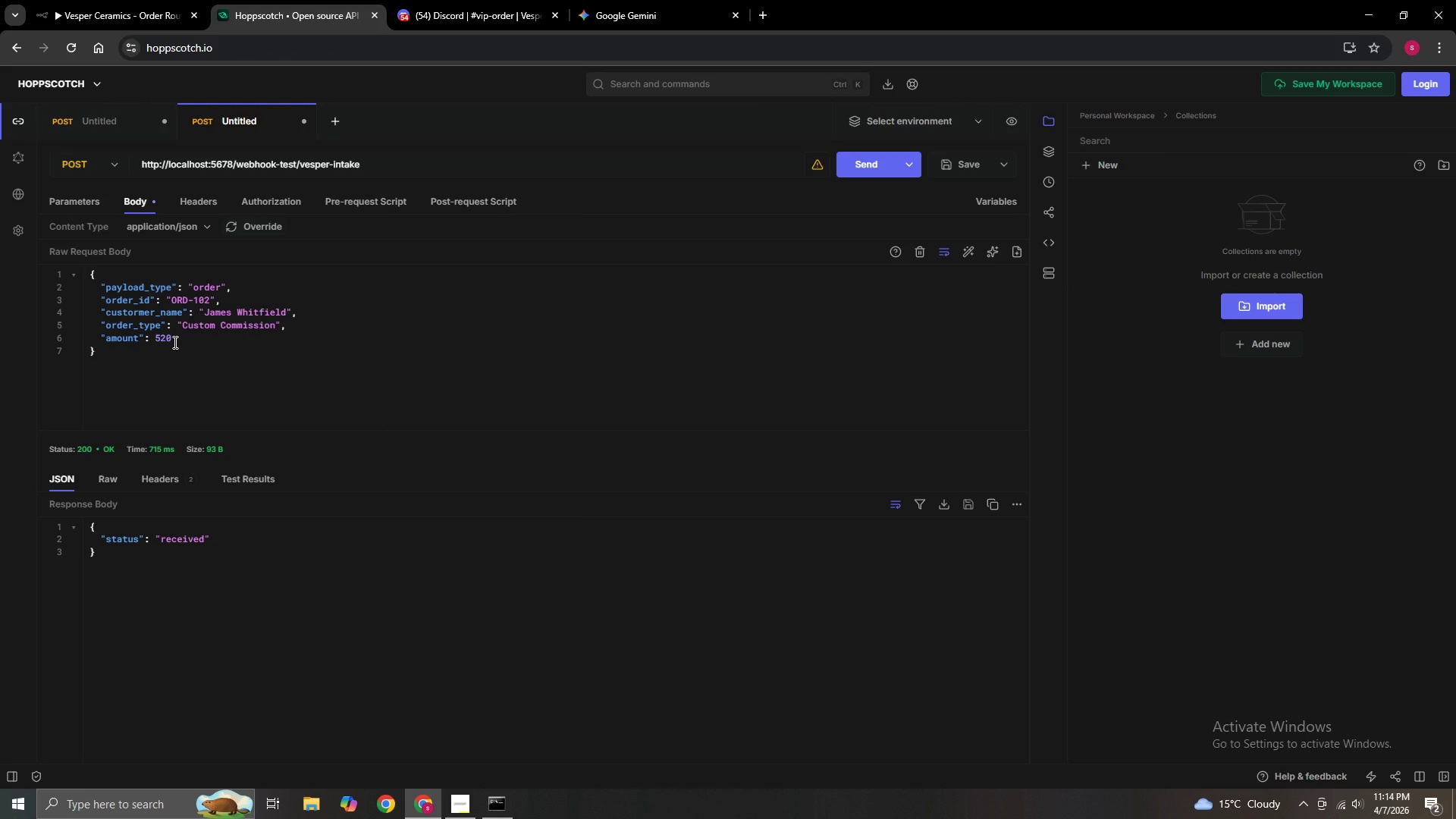 
wait(7.66)
 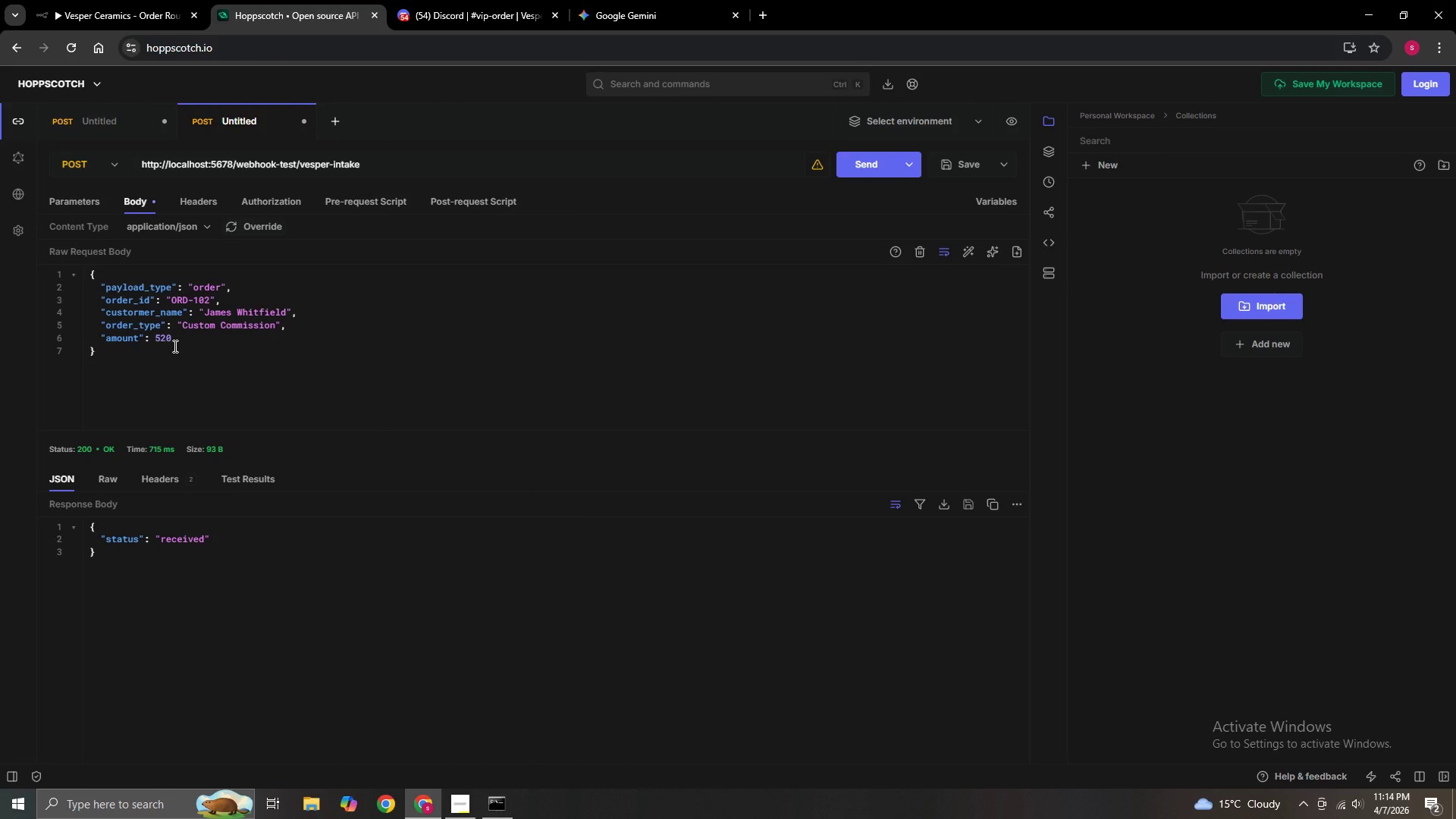 
left_click_drag(start_coordinate=[212, 352], to_coordinate=[84, 286])
 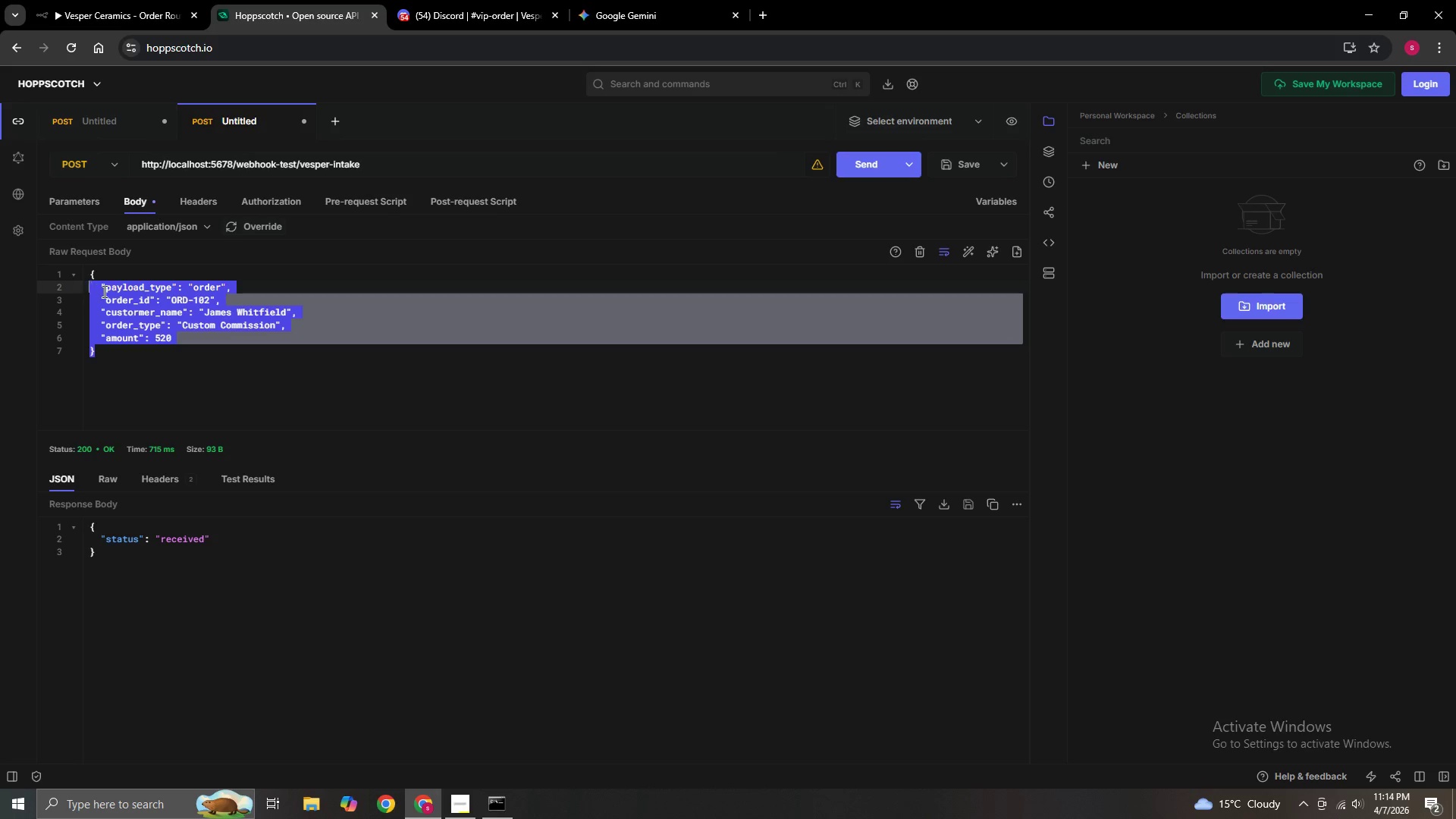 
mouse_move([121, 293])
 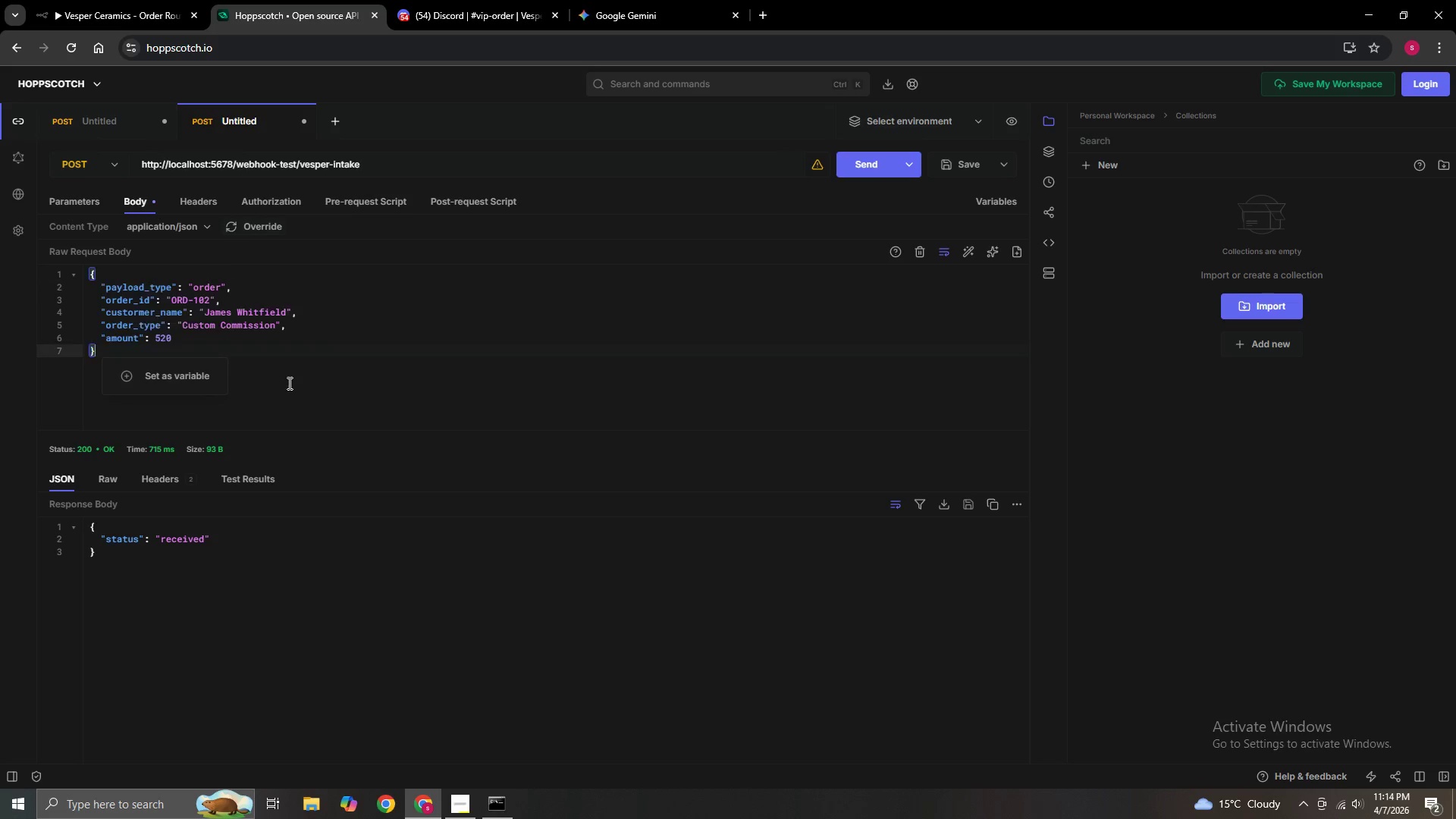 
left_click([288, 383])
 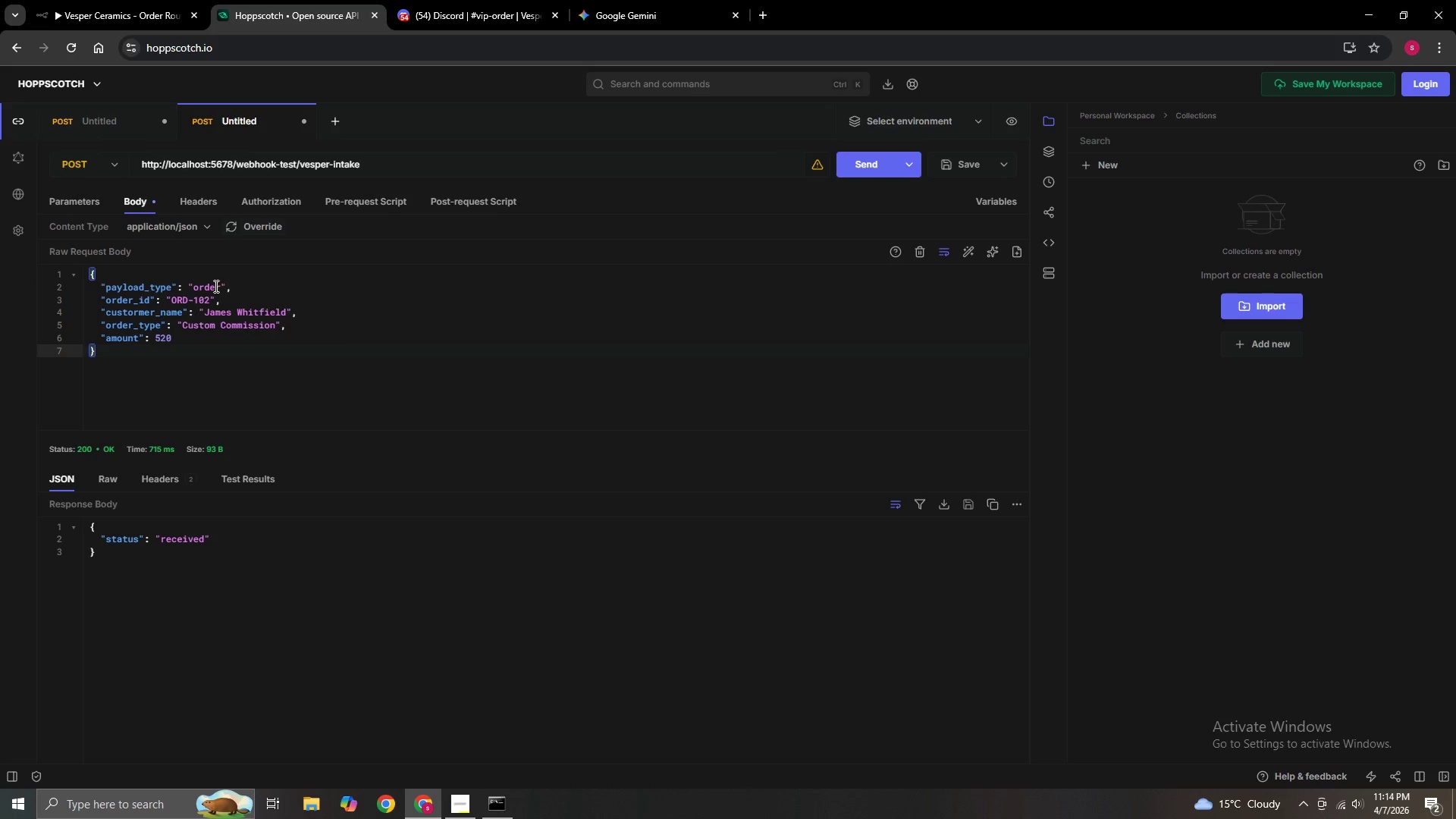 
left_click([218, 286])
 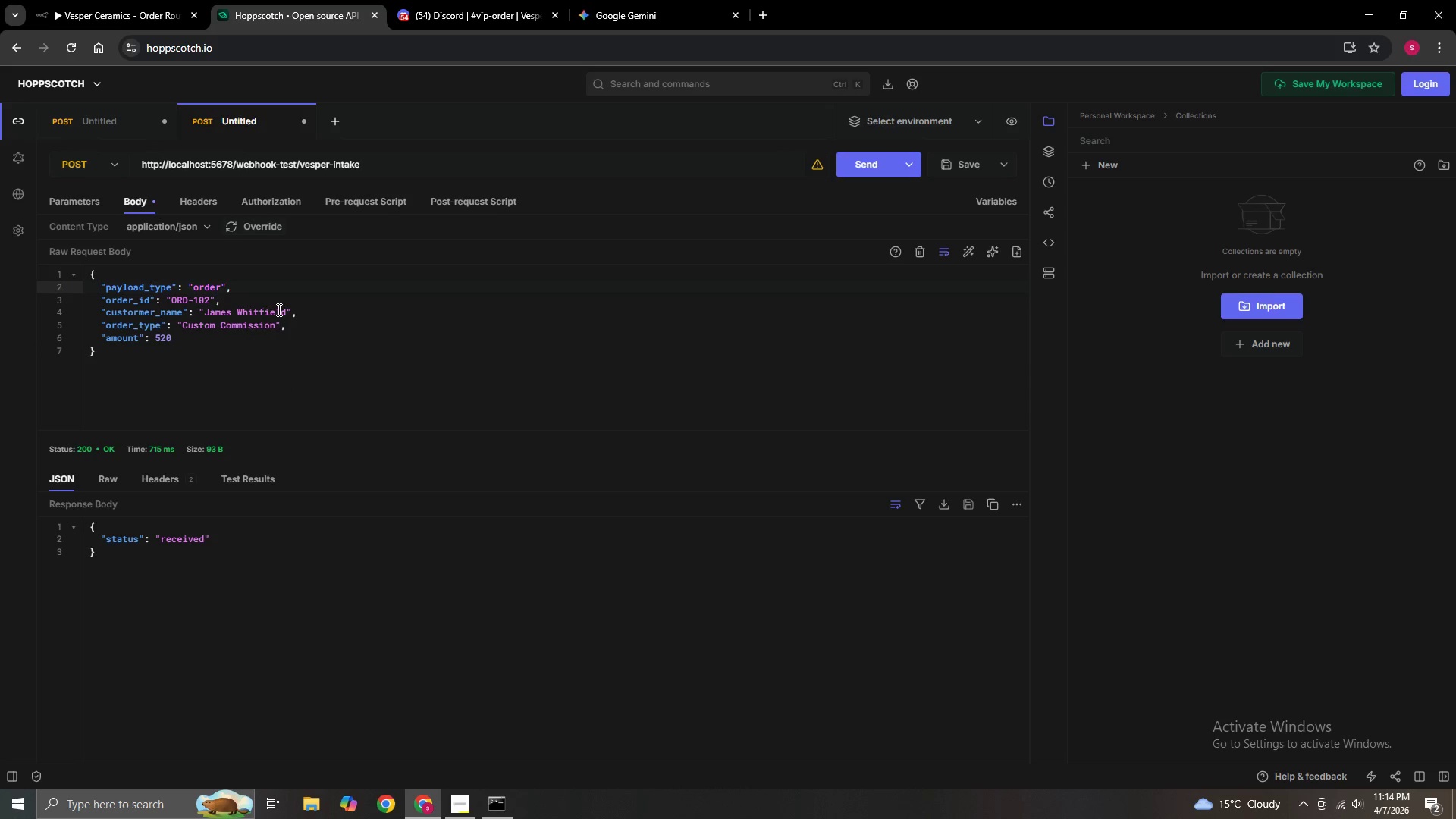 
key(Backspace)
key(Backspace)
key(Backspace)
key(Backspace)
key(Backspace)
type(kiln)
 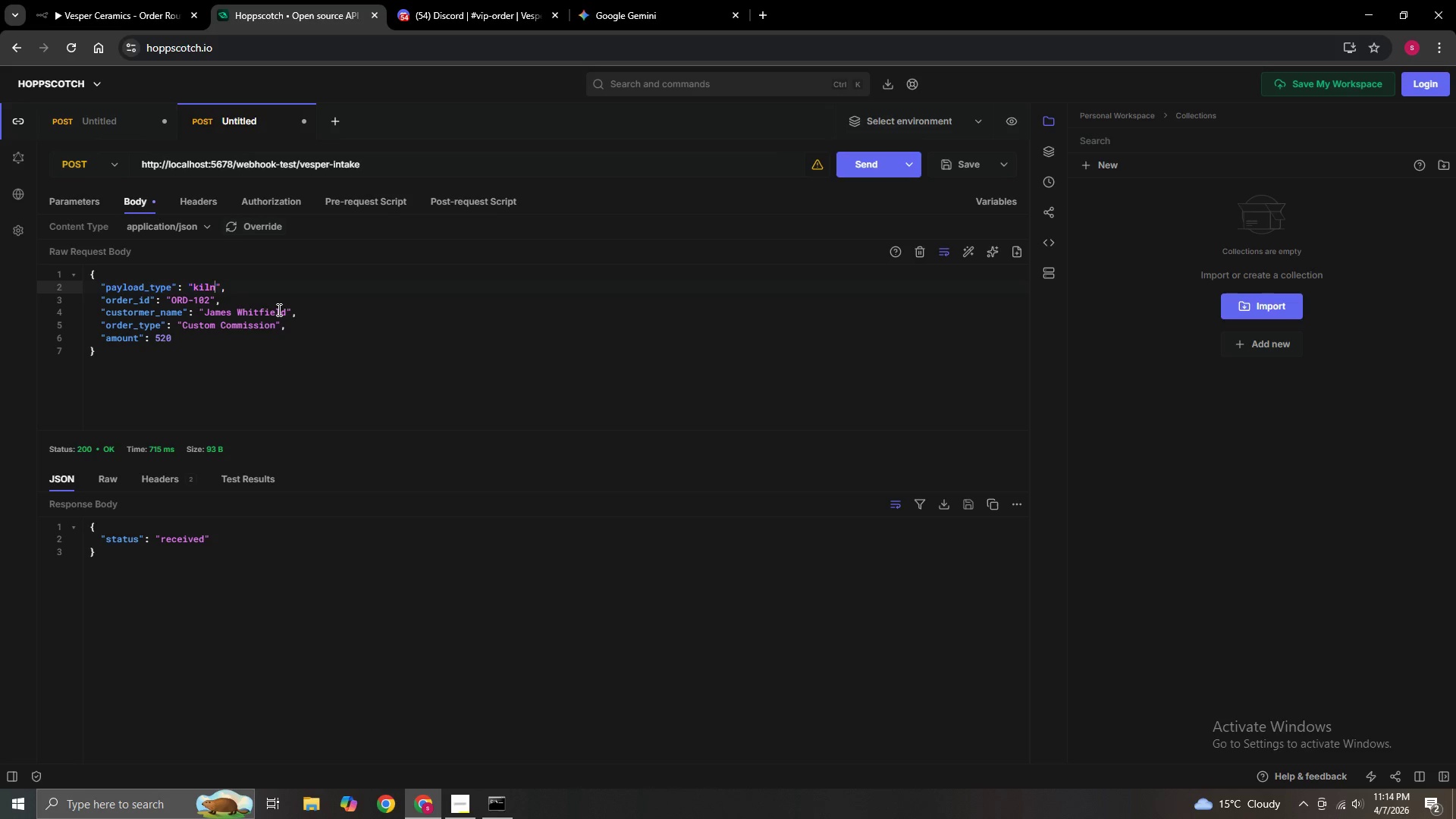 
key(ArrowDown)
 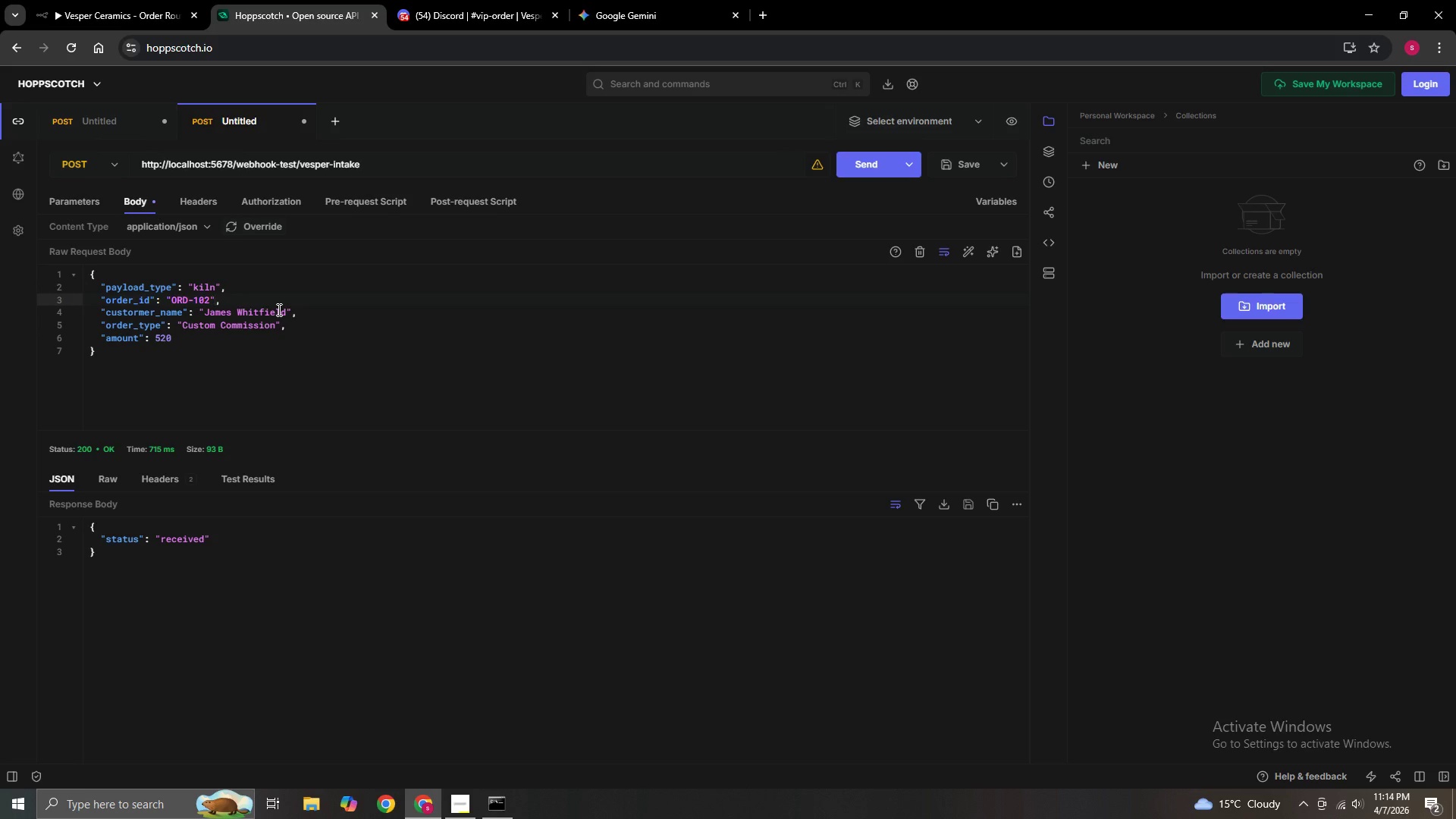 
key(ArrowLeft)
 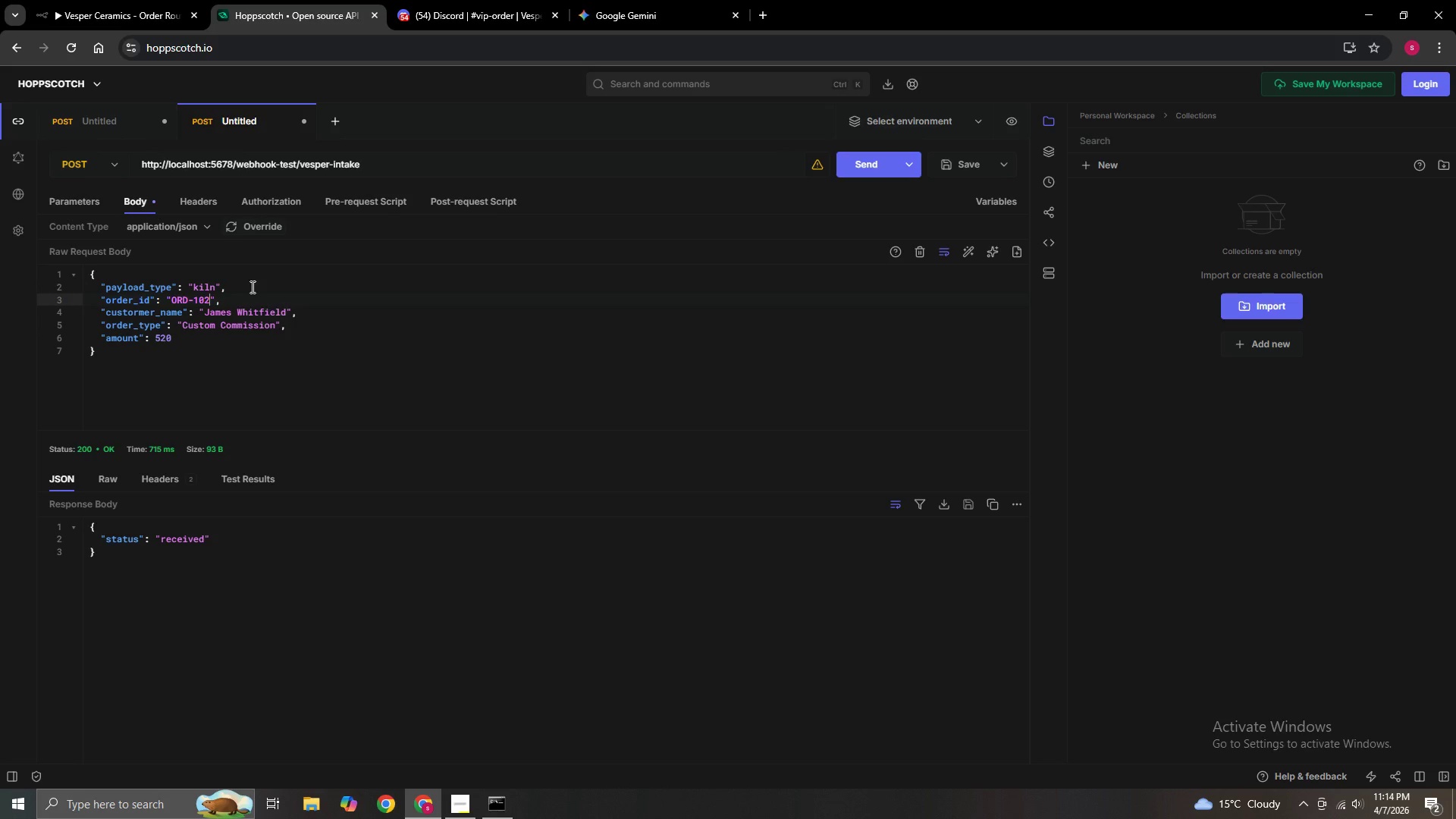 
left_click_drag(start_coordinate=[204, 353], to_coordinate=[89, 299])
 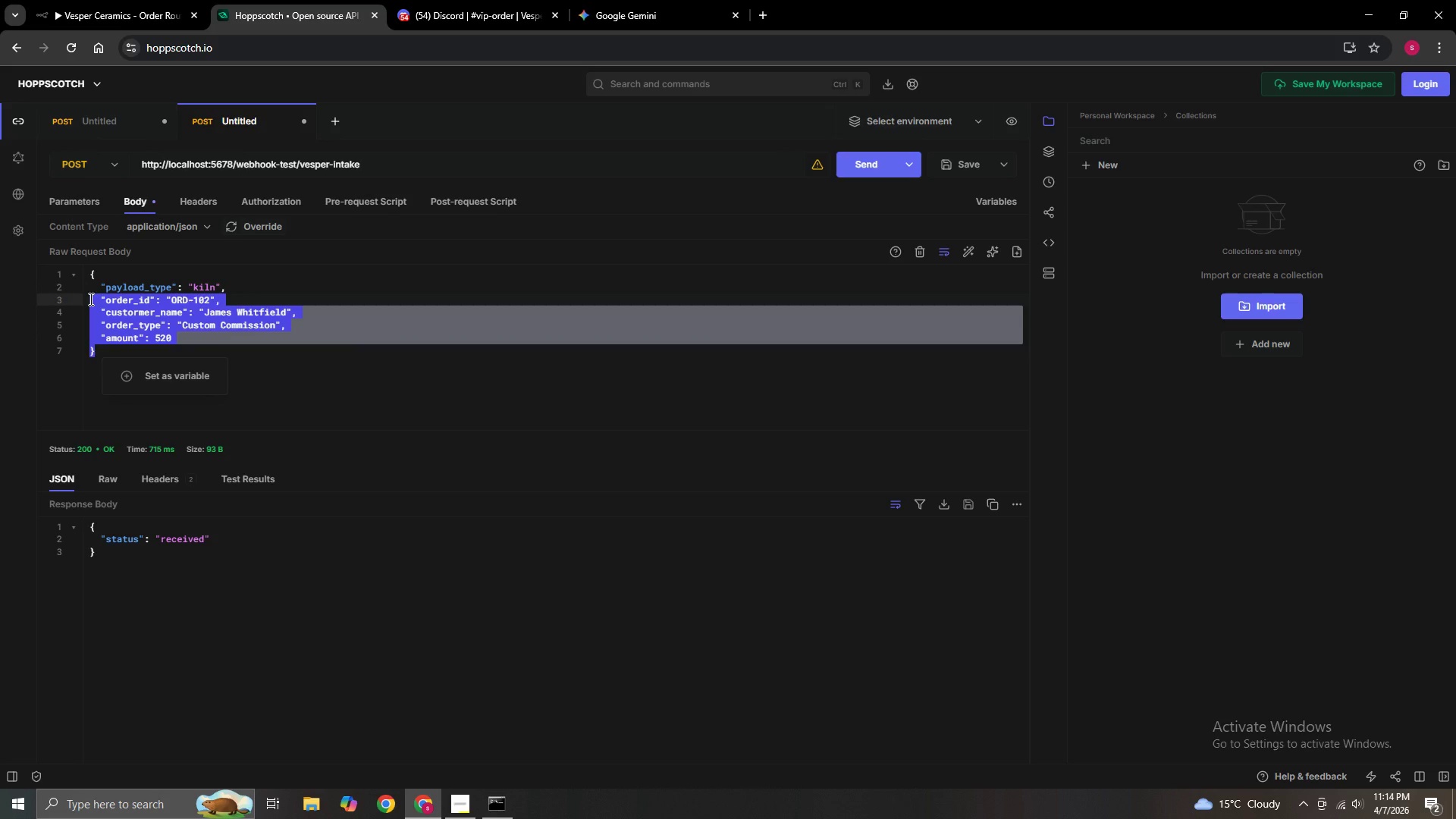 
key(Backspace)
 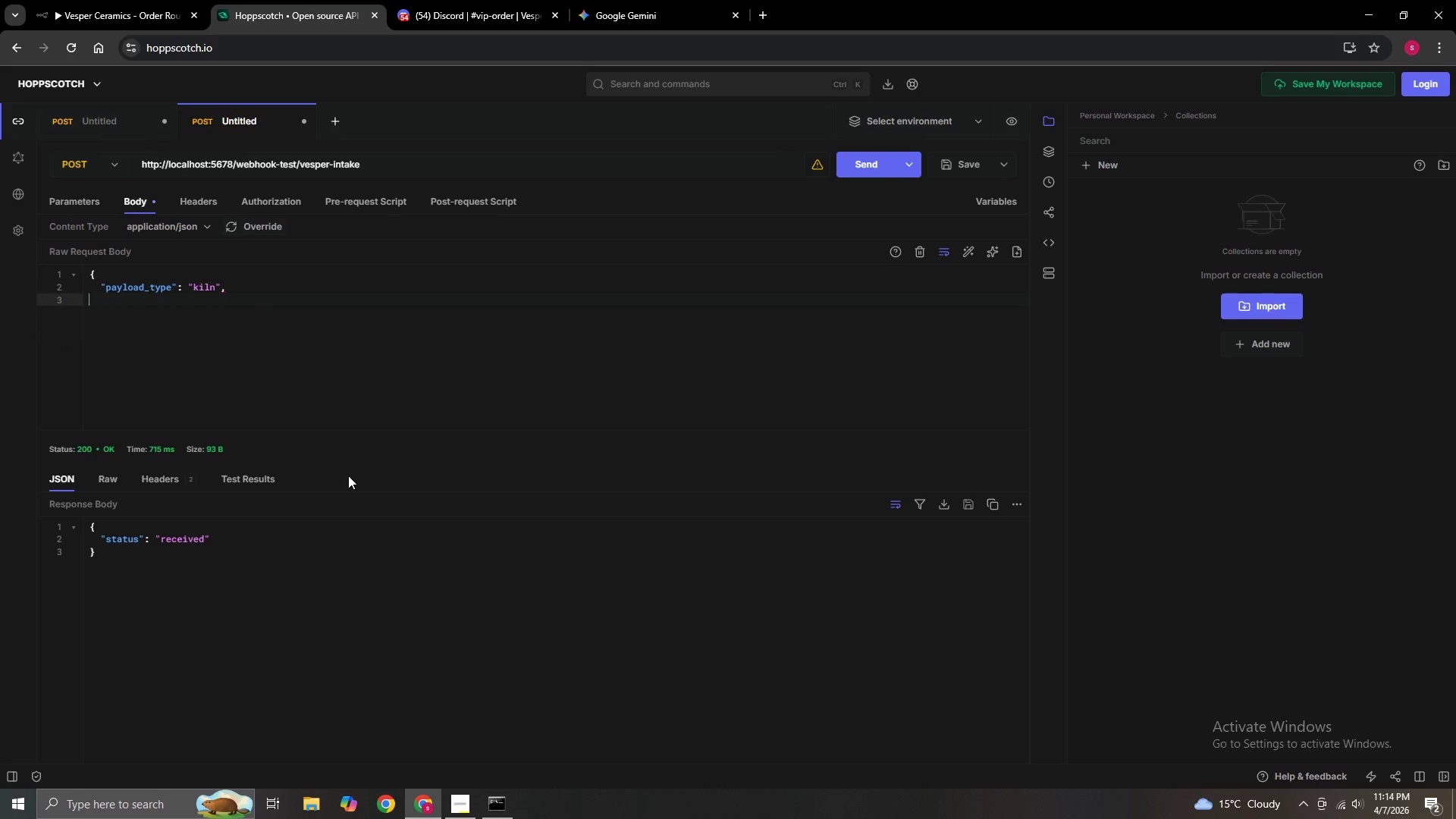 
key(Shift+BracketRight)
 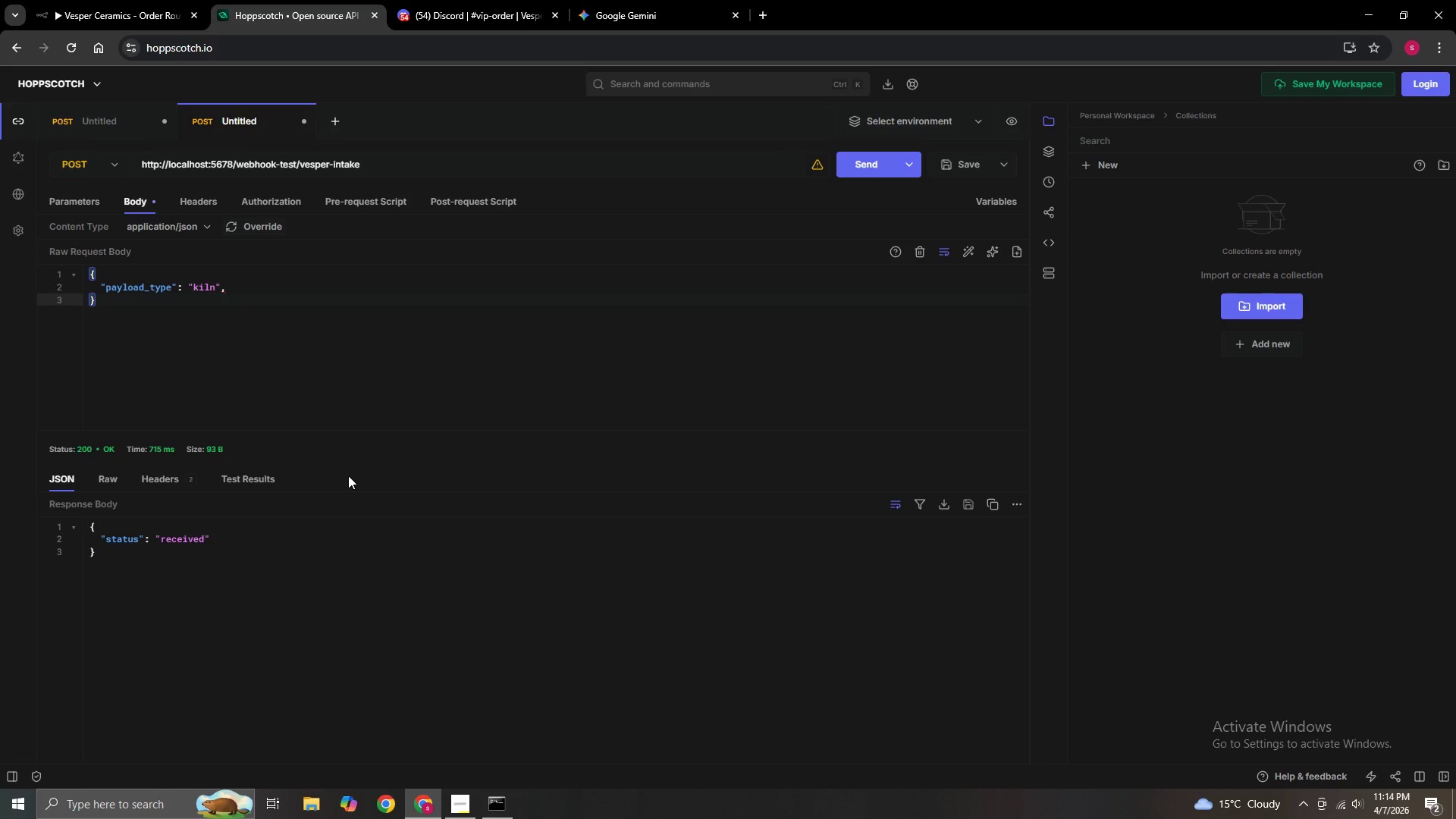 
key(ArrowLeft)
 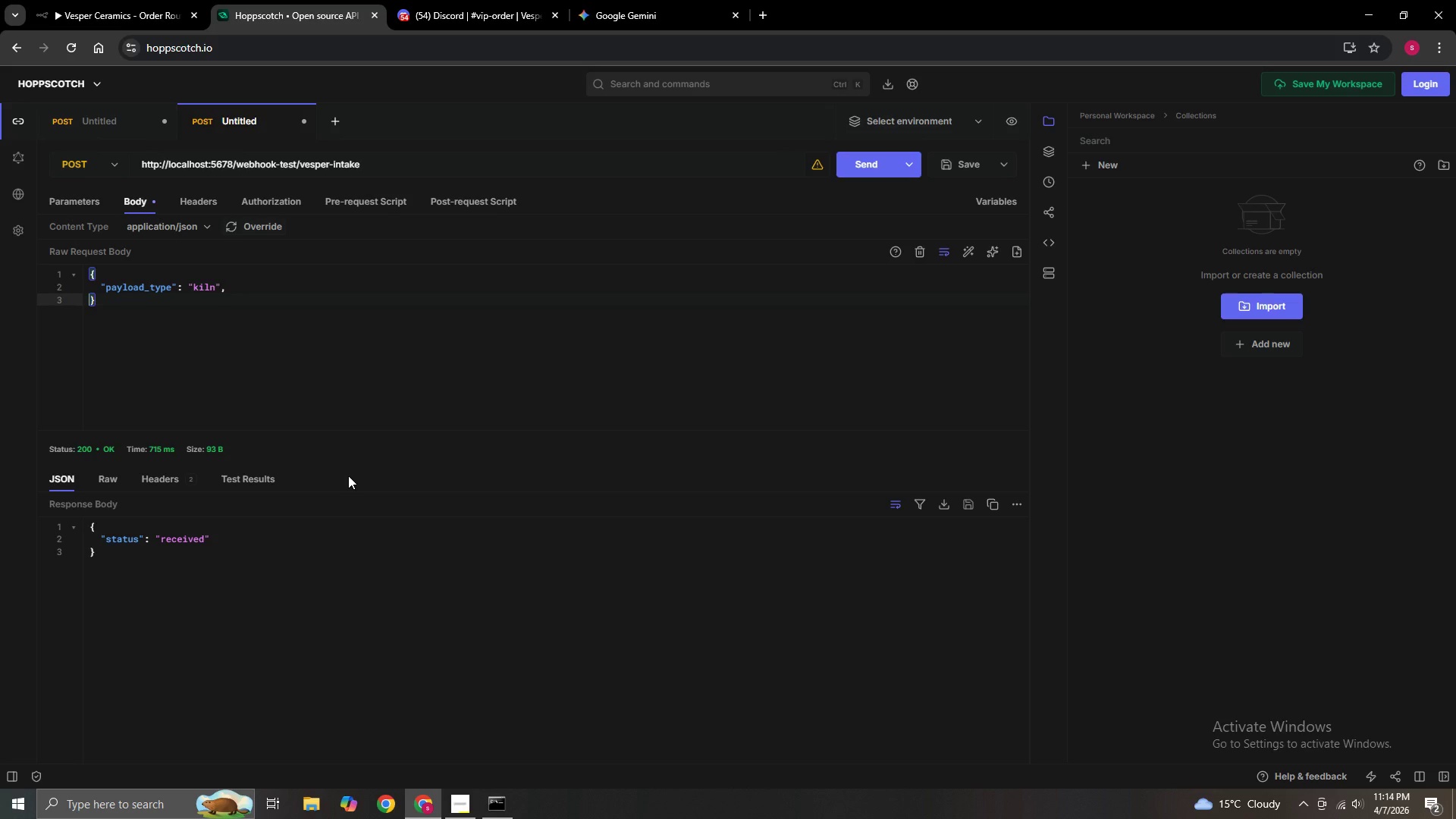 
key(Enter)
 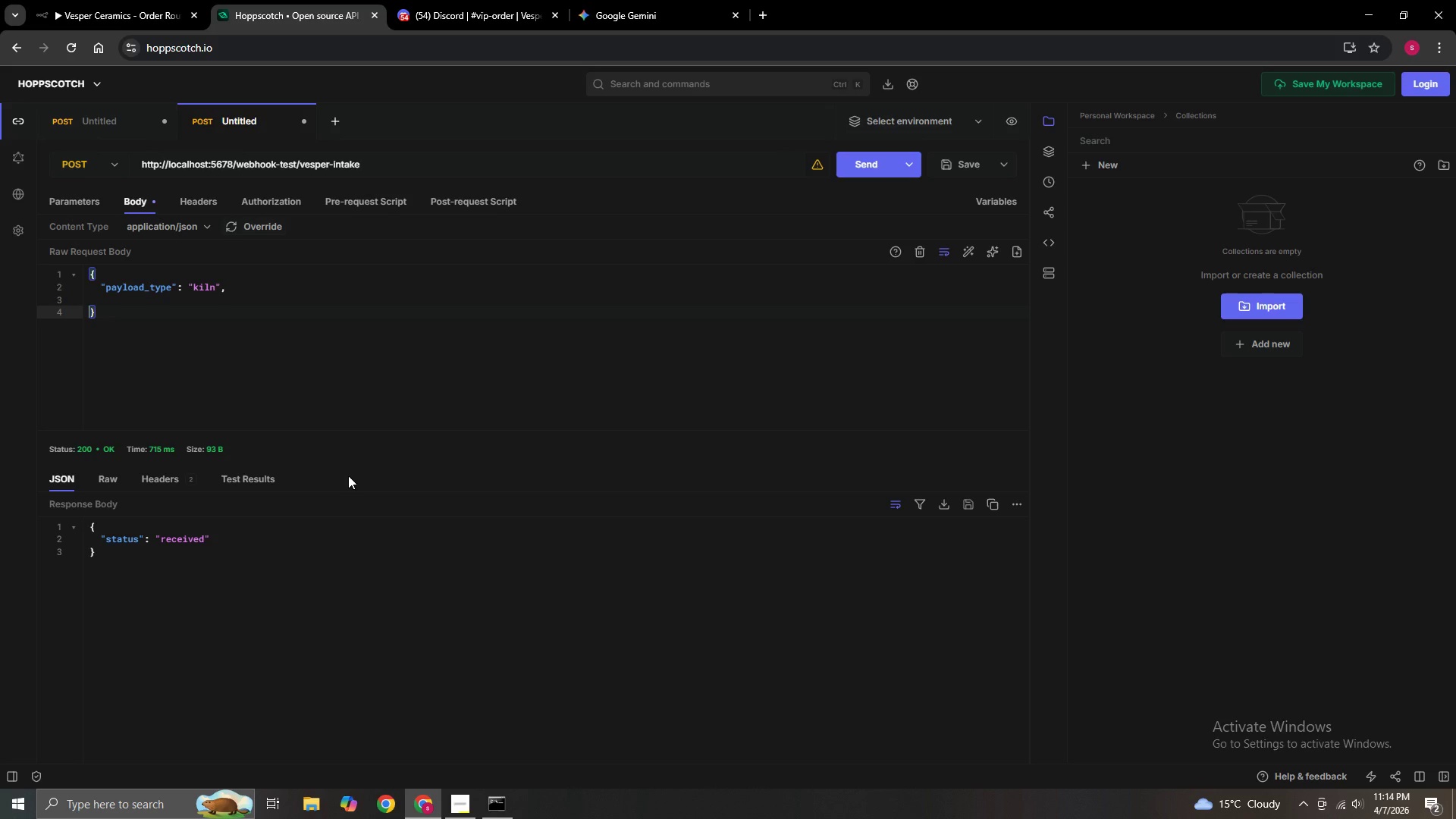 
key(ArrowLeft)
 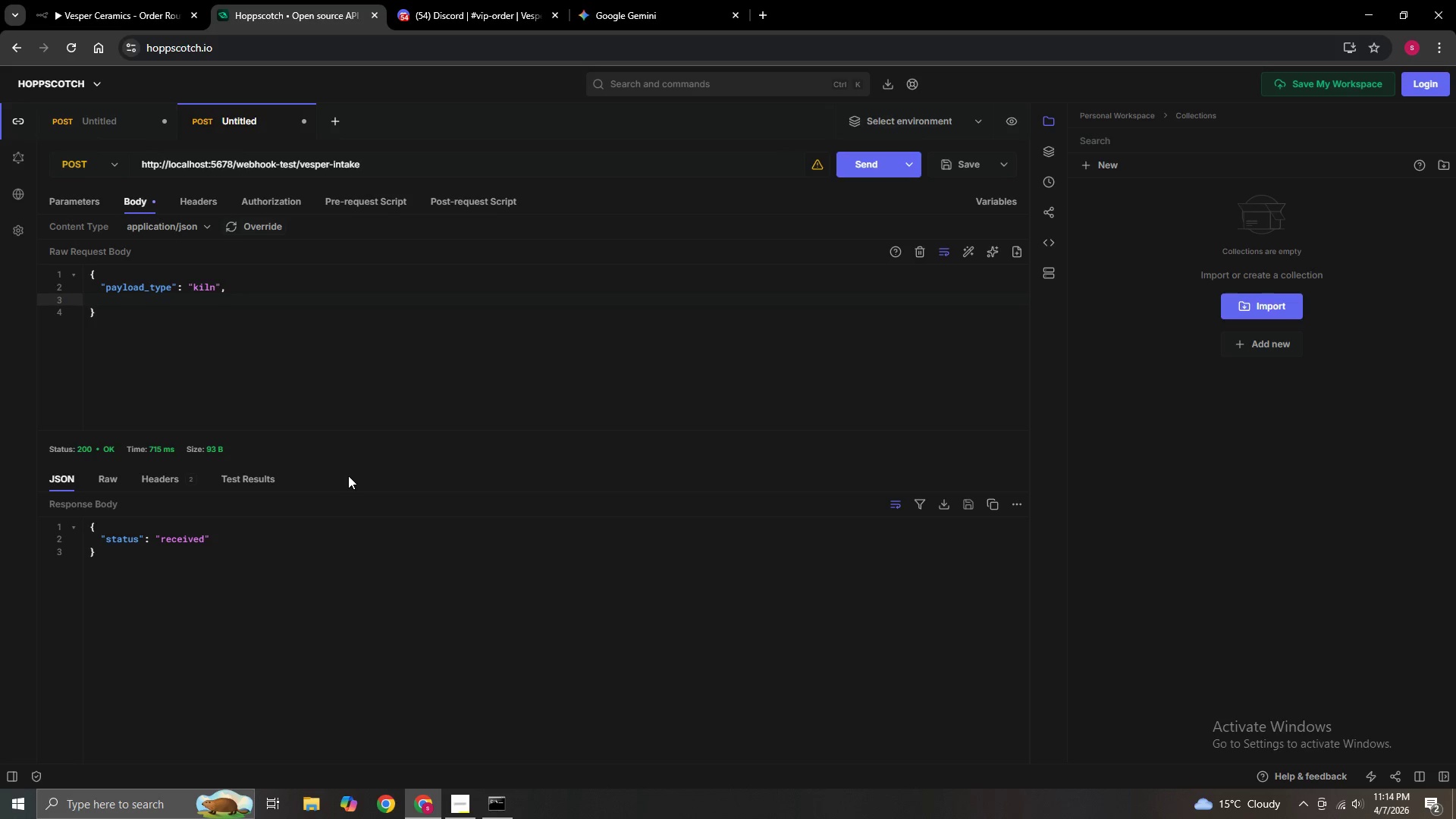 
key(ArrowLeft)
 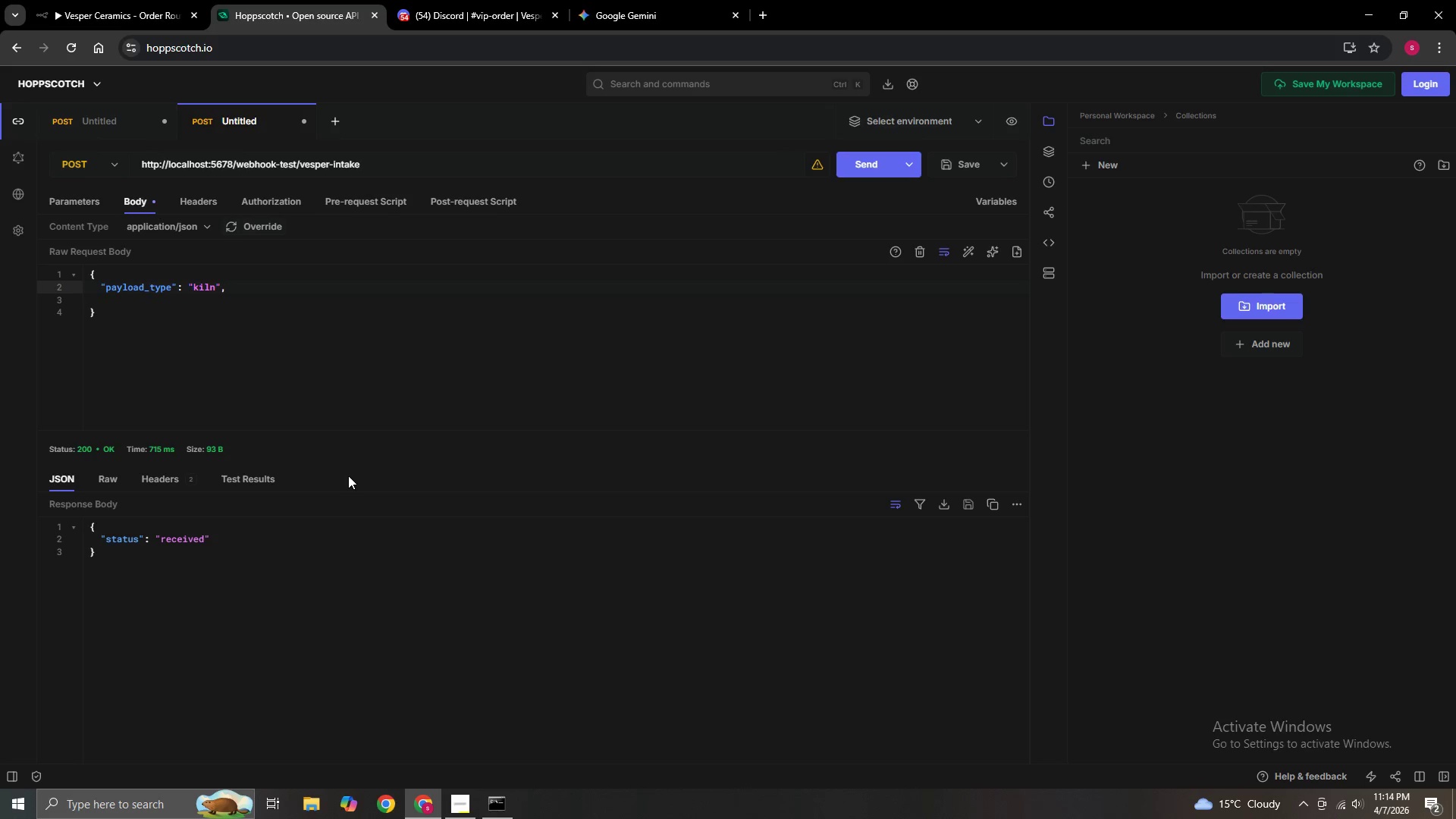 
key(ArrowRight)
 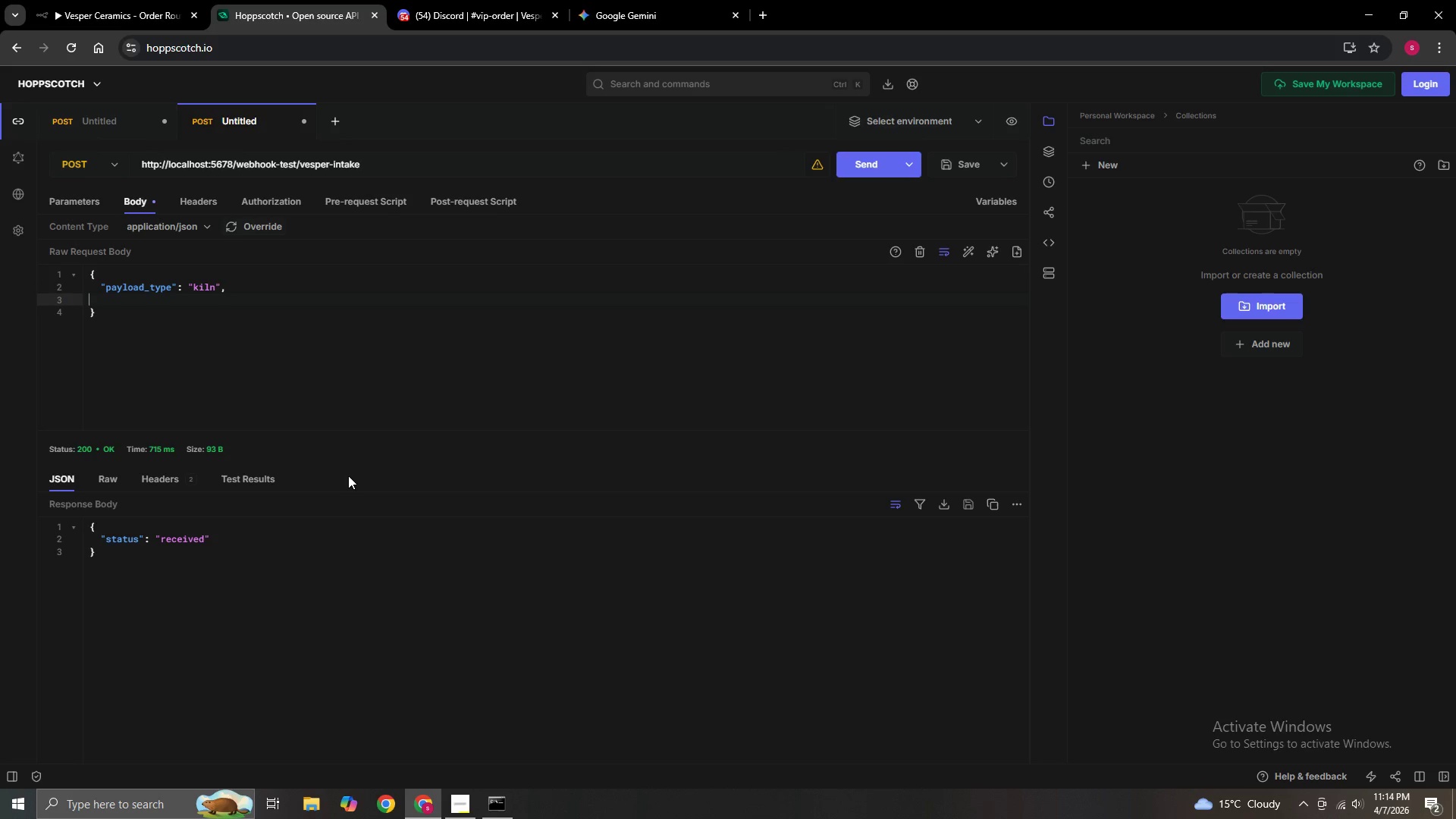 
key(Delete)
 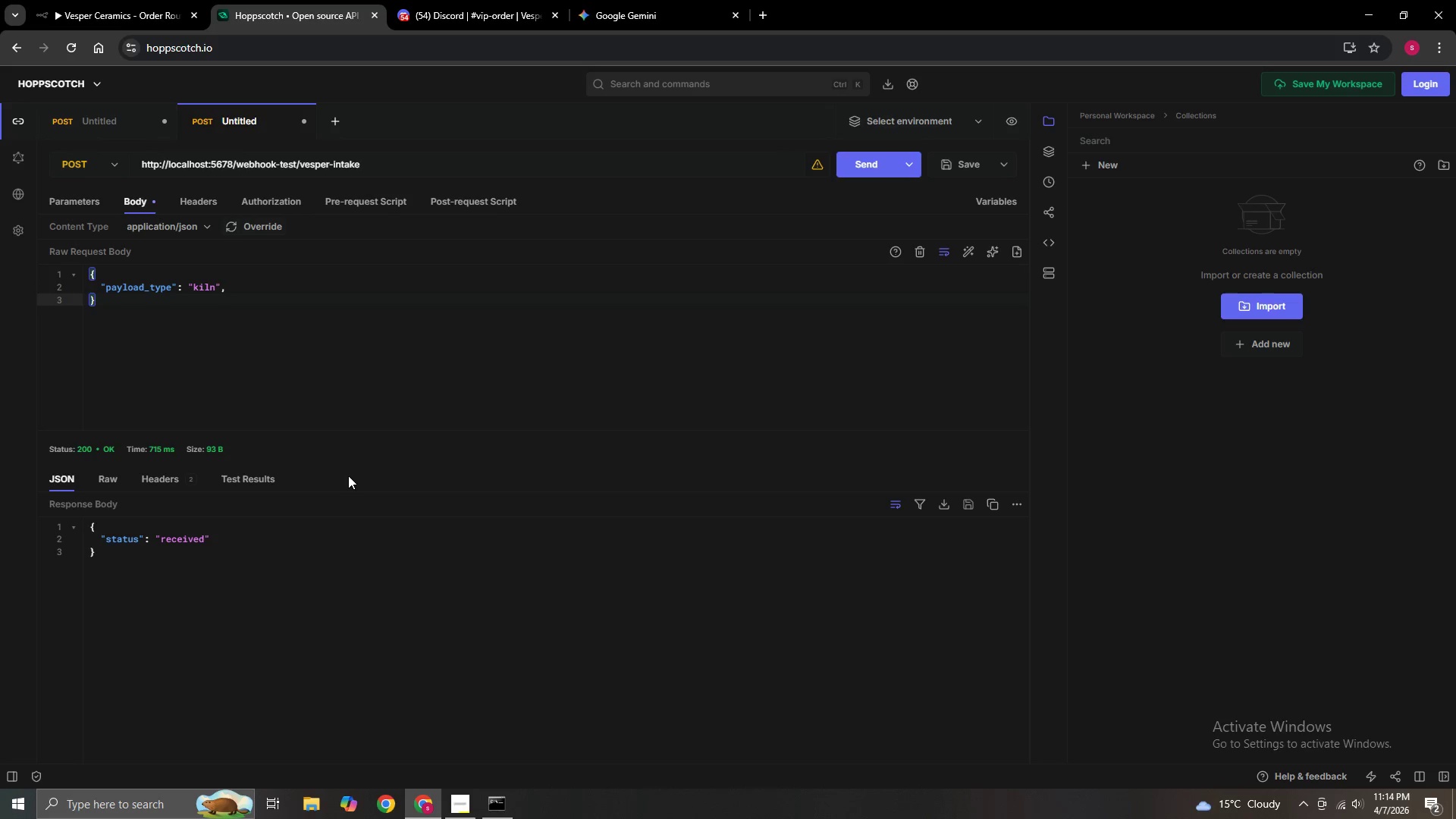 
key(Backspace)
 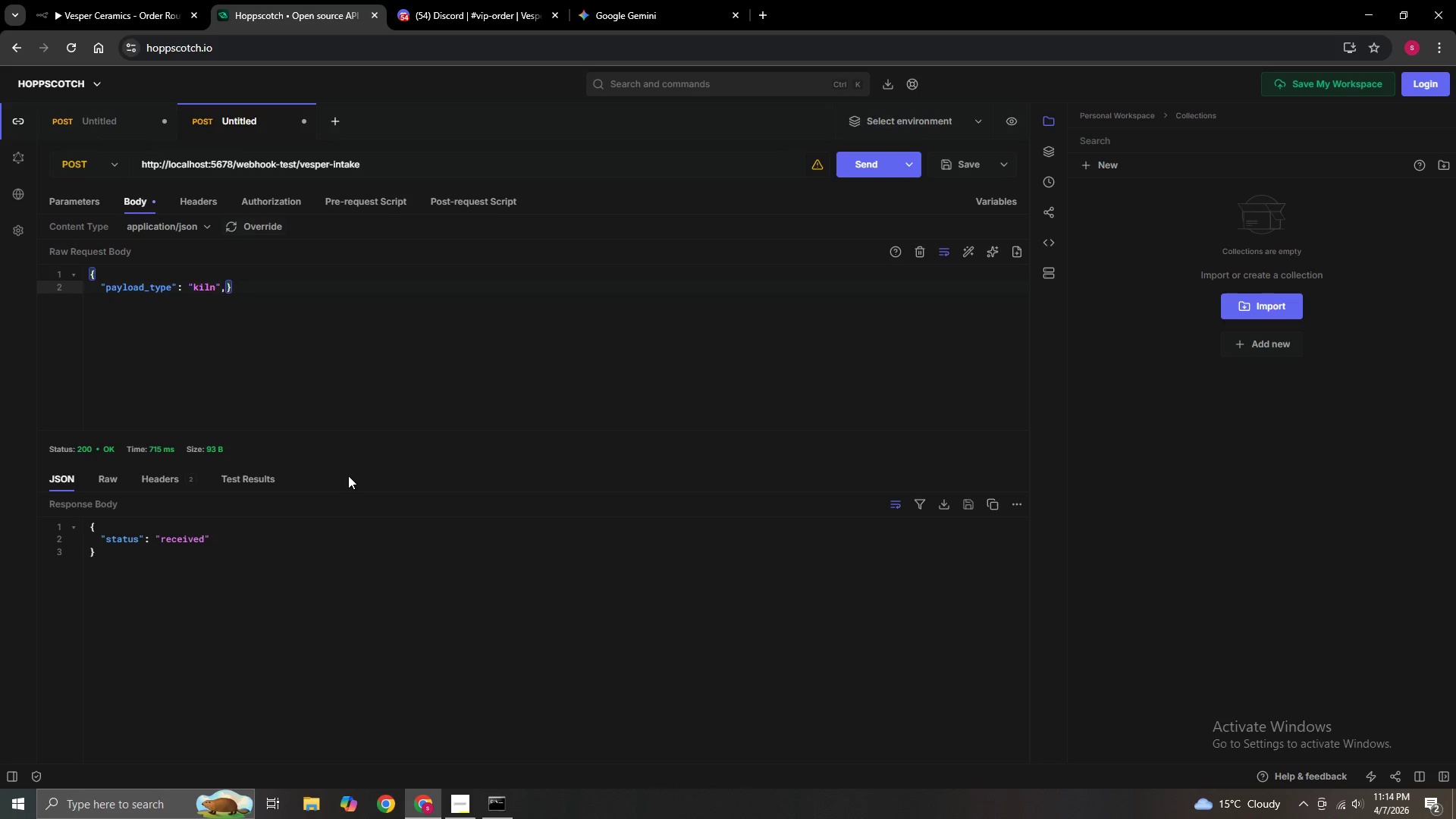 
key(Enter)
 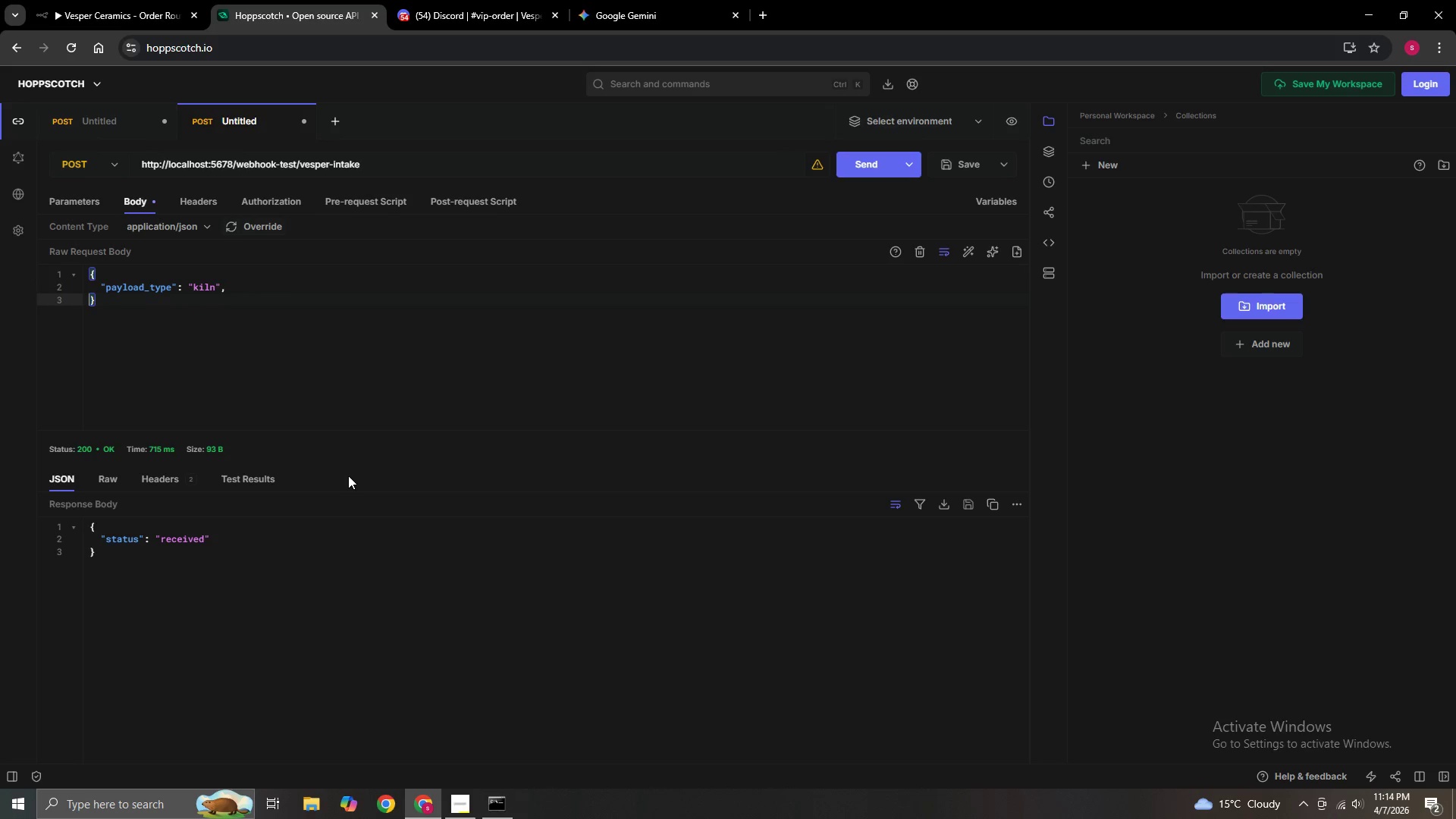 
key(ArrowLeft)
 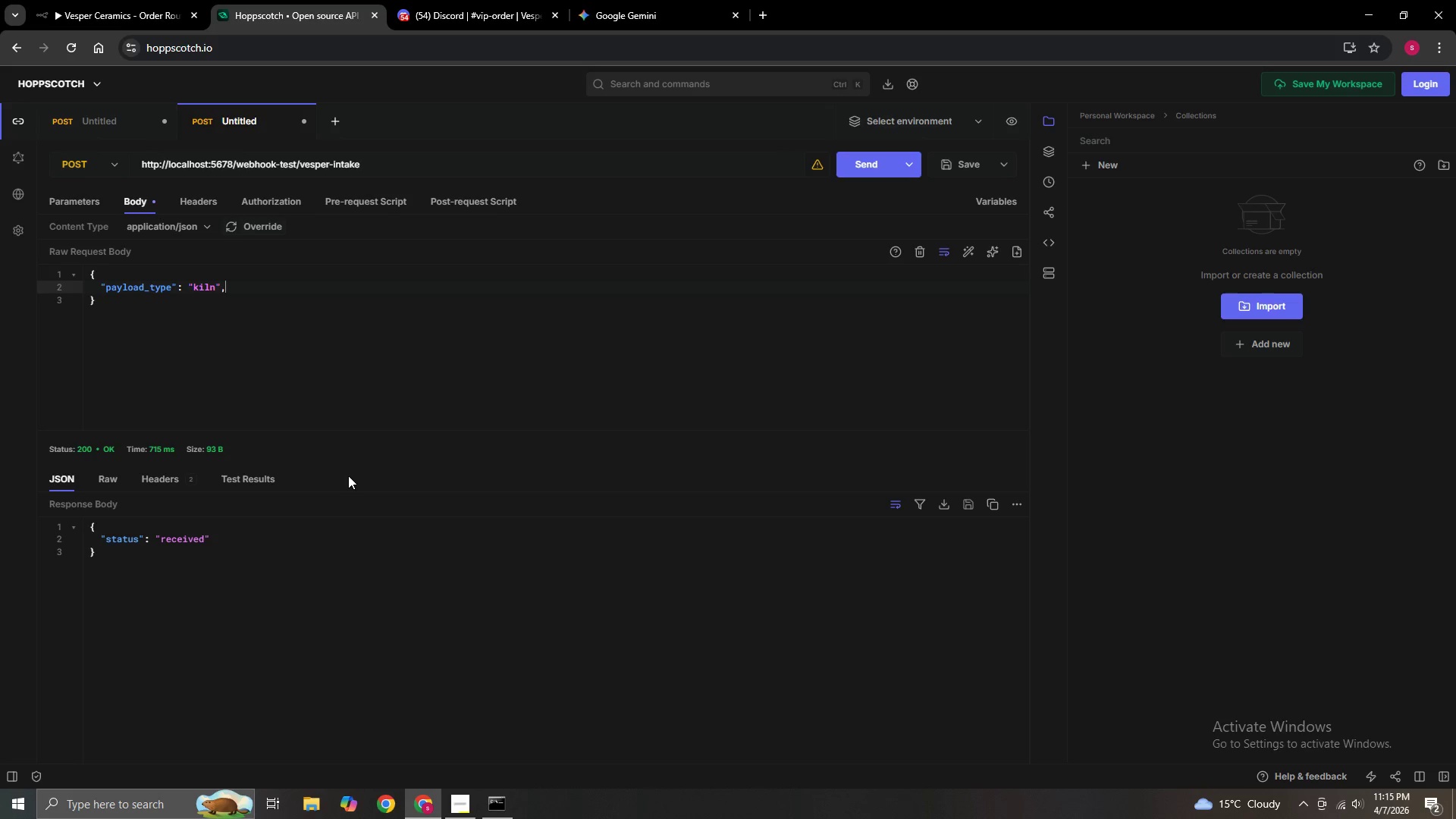 
key(Enter)
 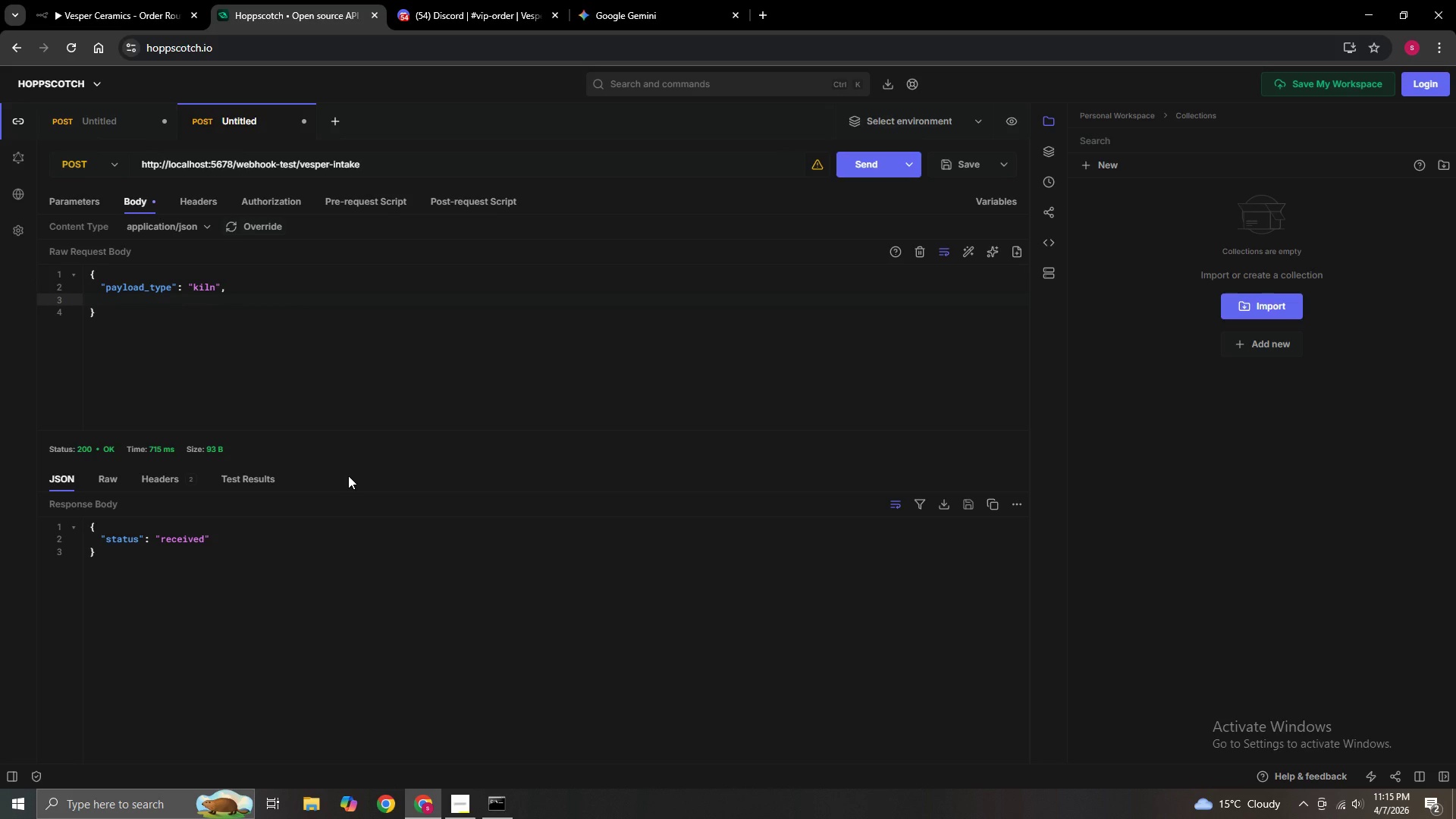 
key(Shift+Quote)
 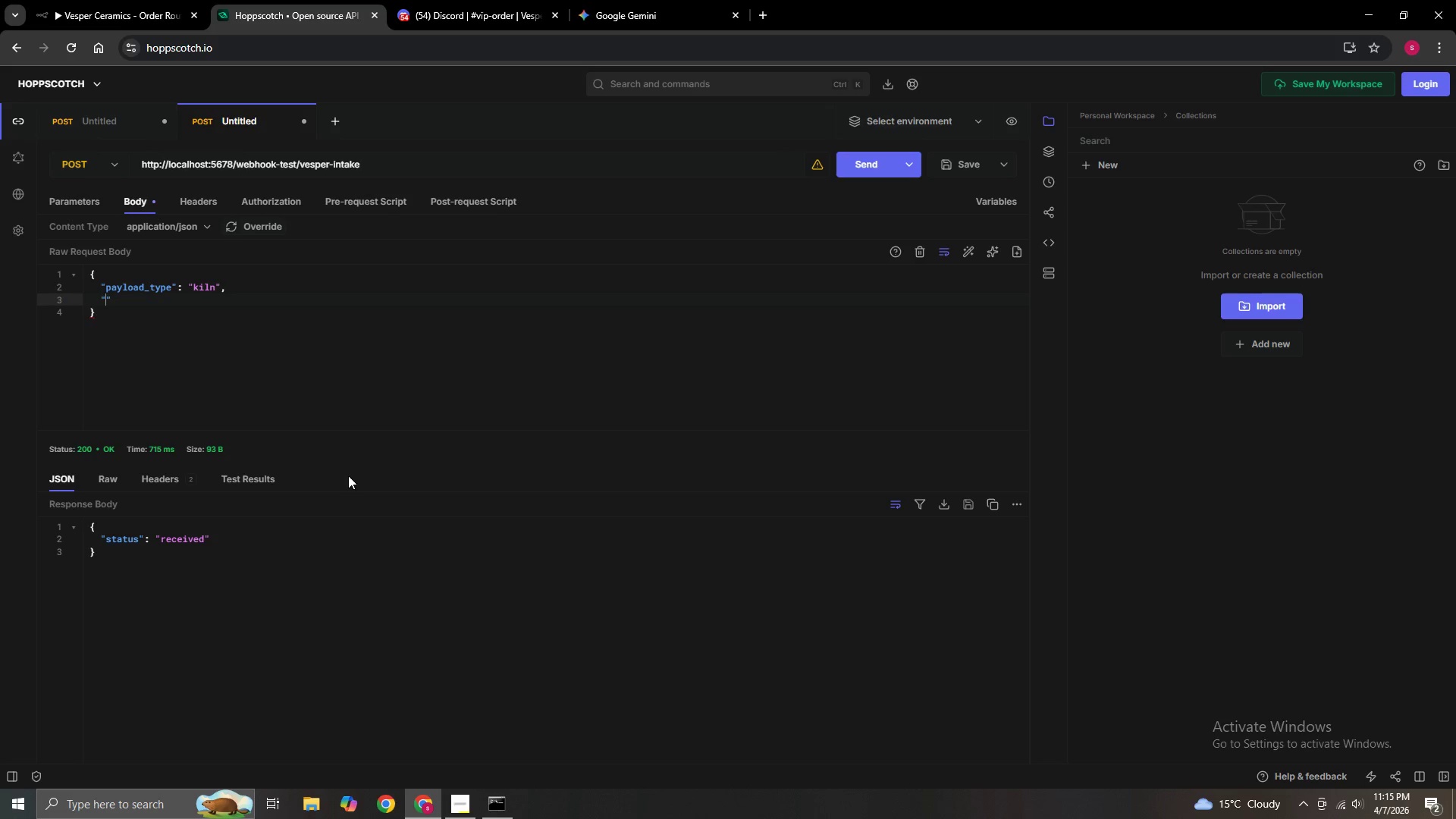 
type(kiln_status)
 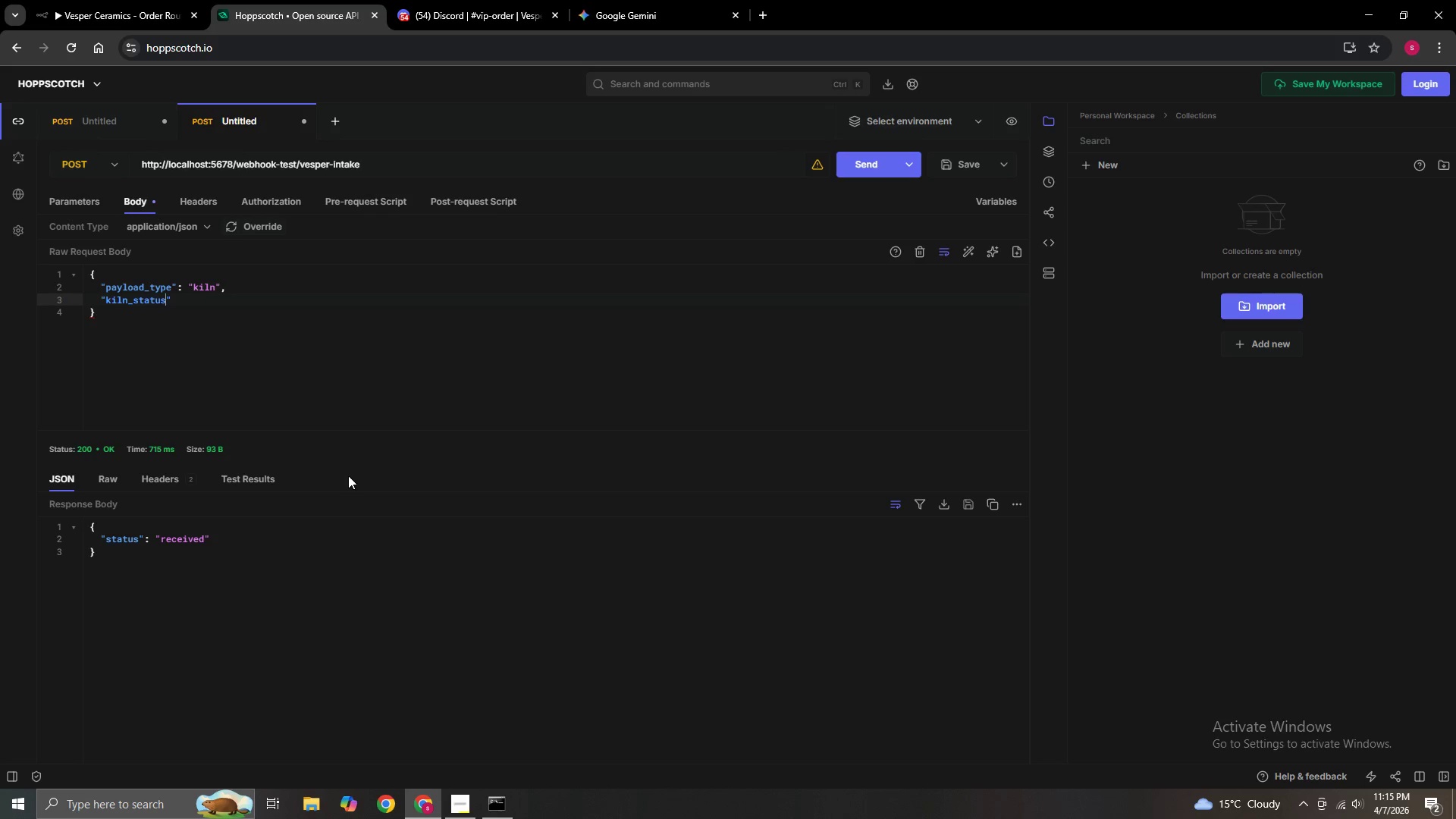 
key(Shift+ShiftLeft)
 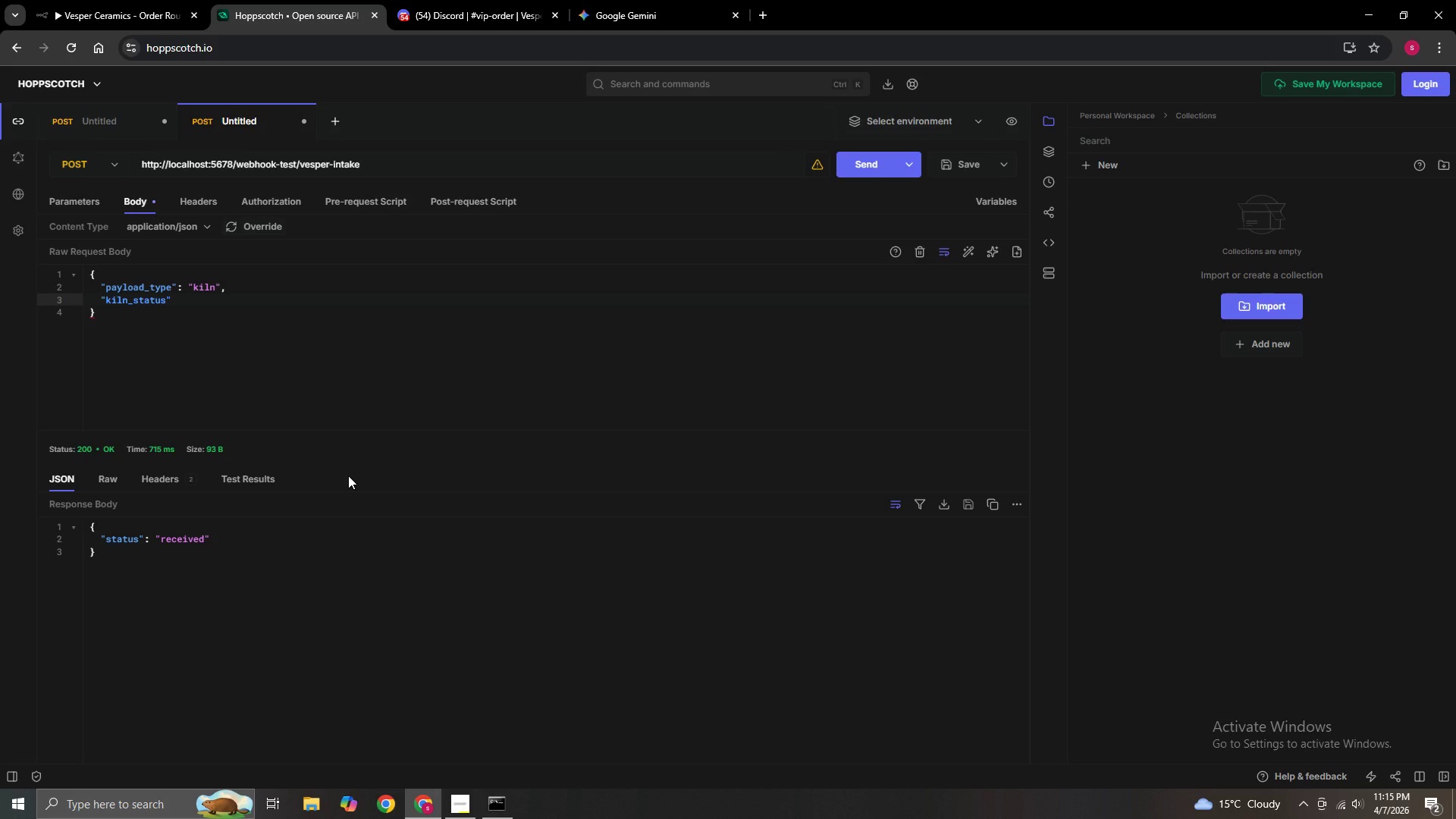 
key(ArrowRight)
 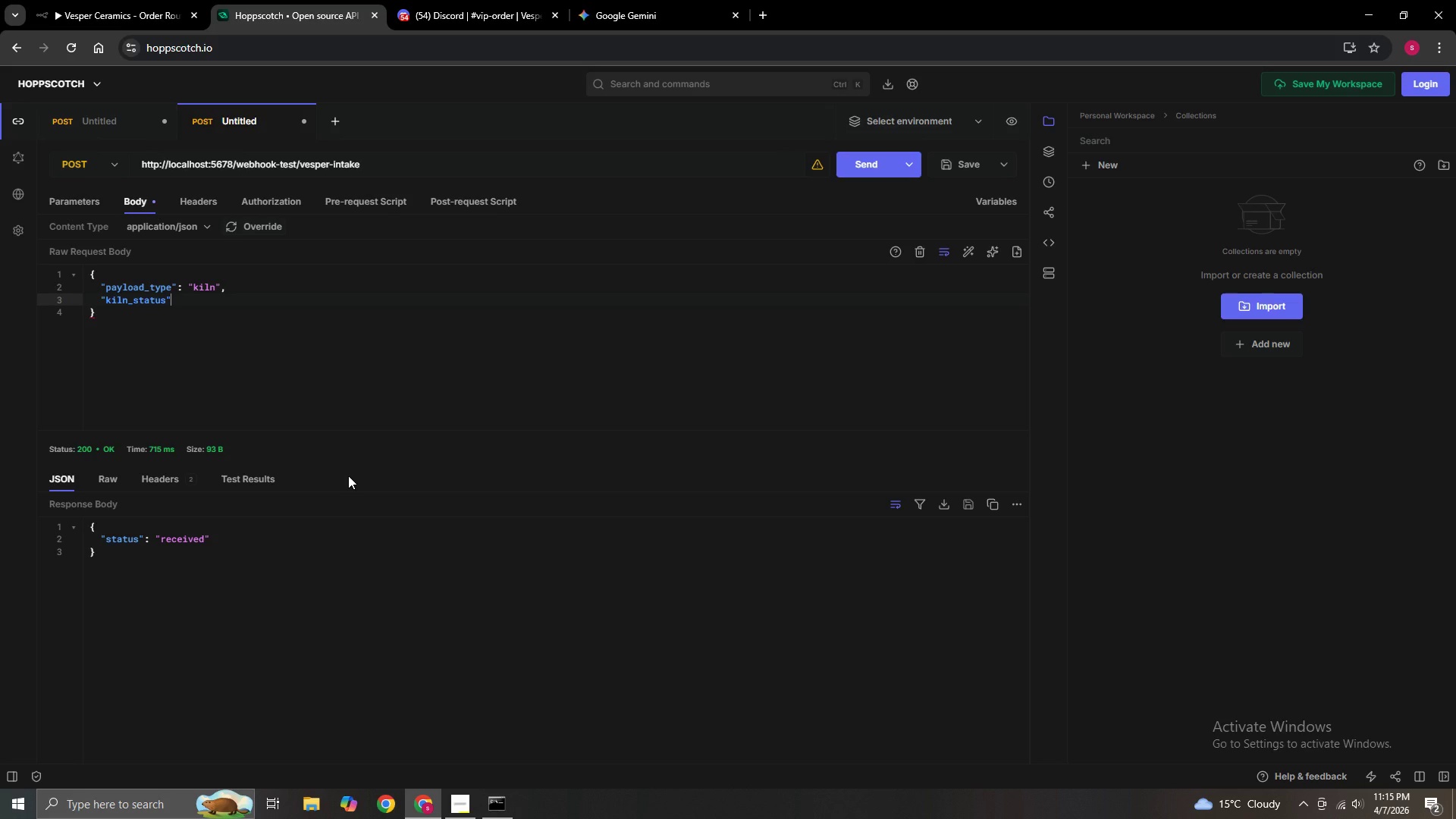 
type(: "Failed)
 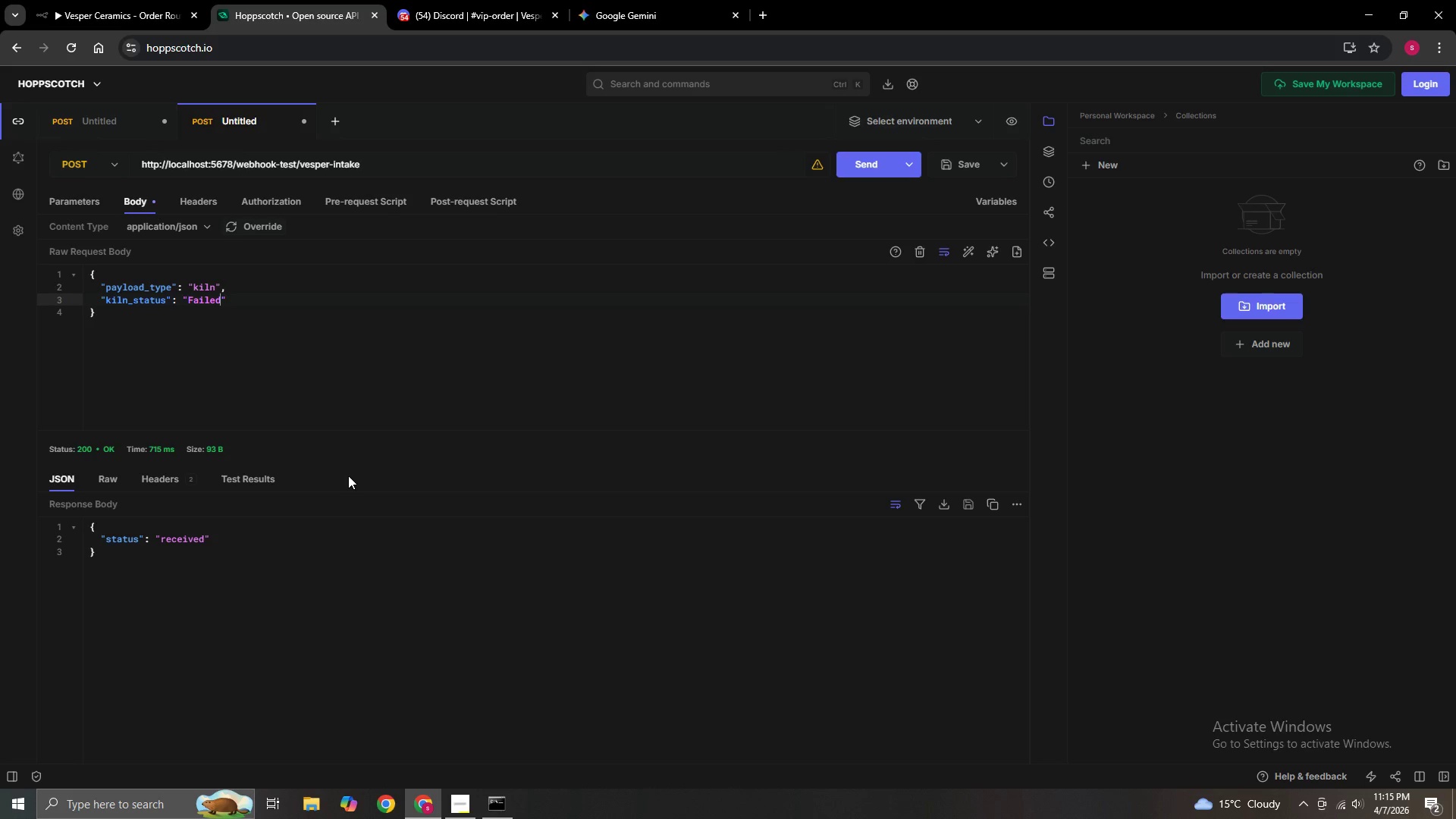 
key(ArrowRight)
 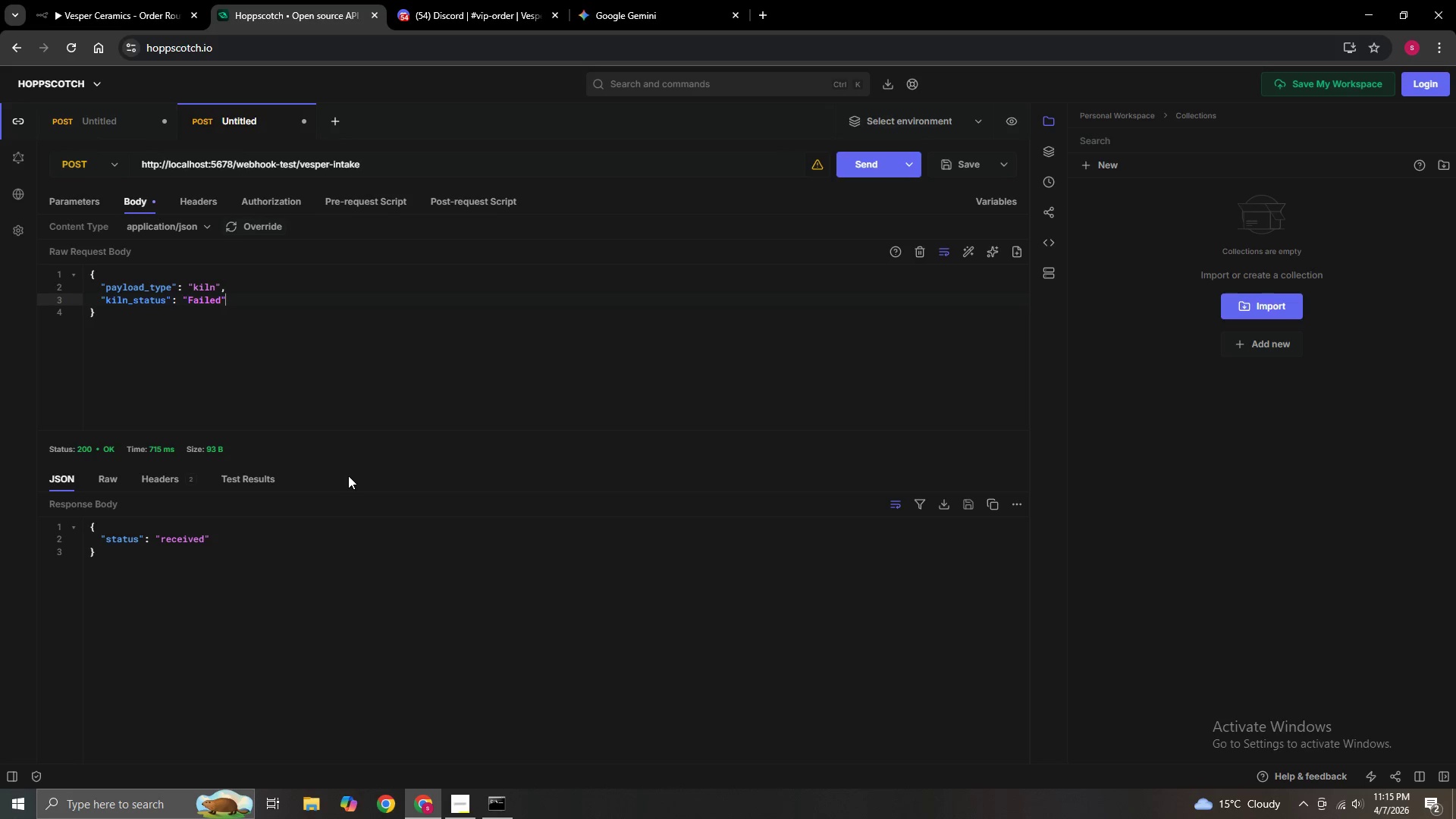 
key(Comma)
 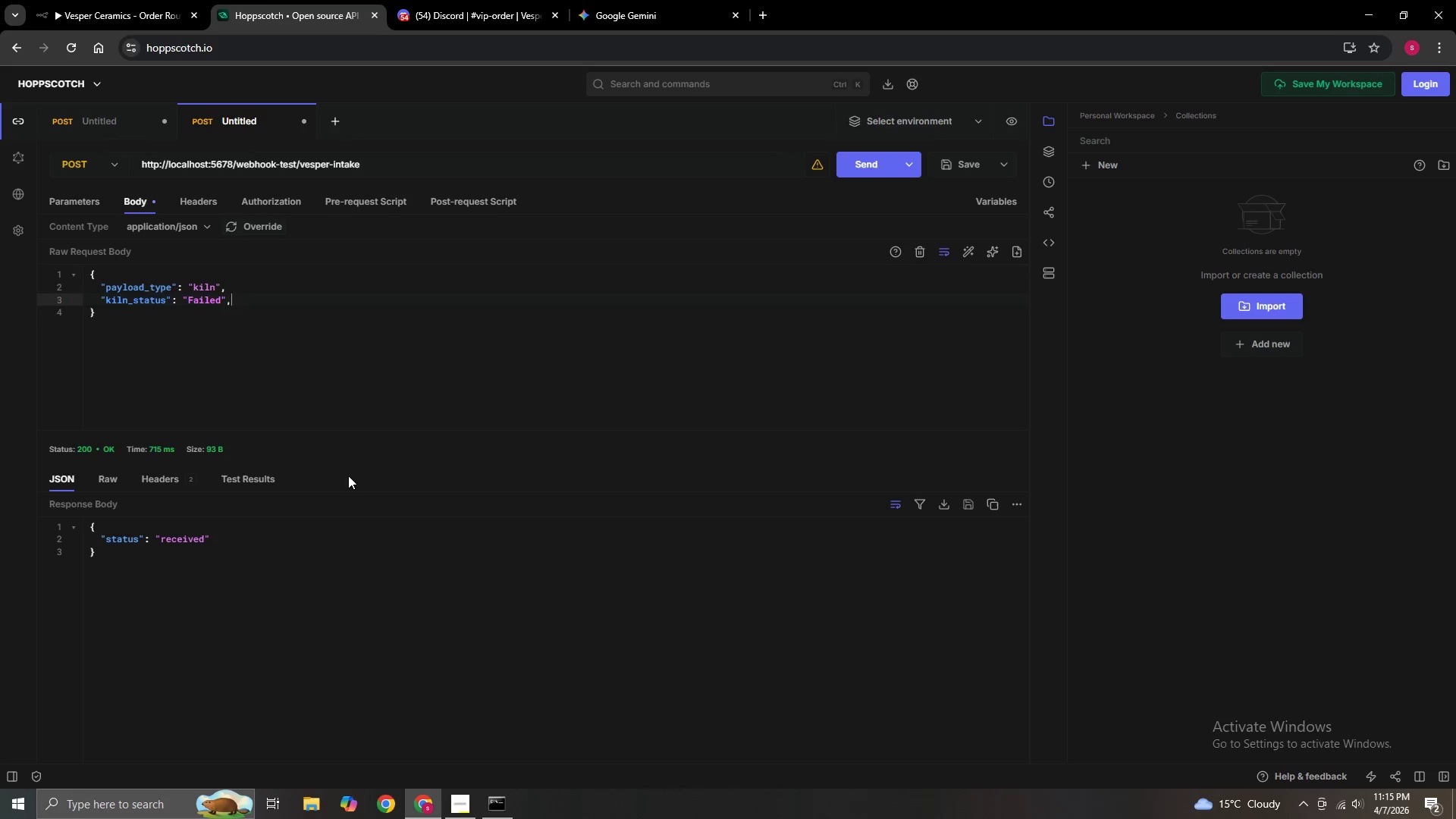 
key(Enter)
 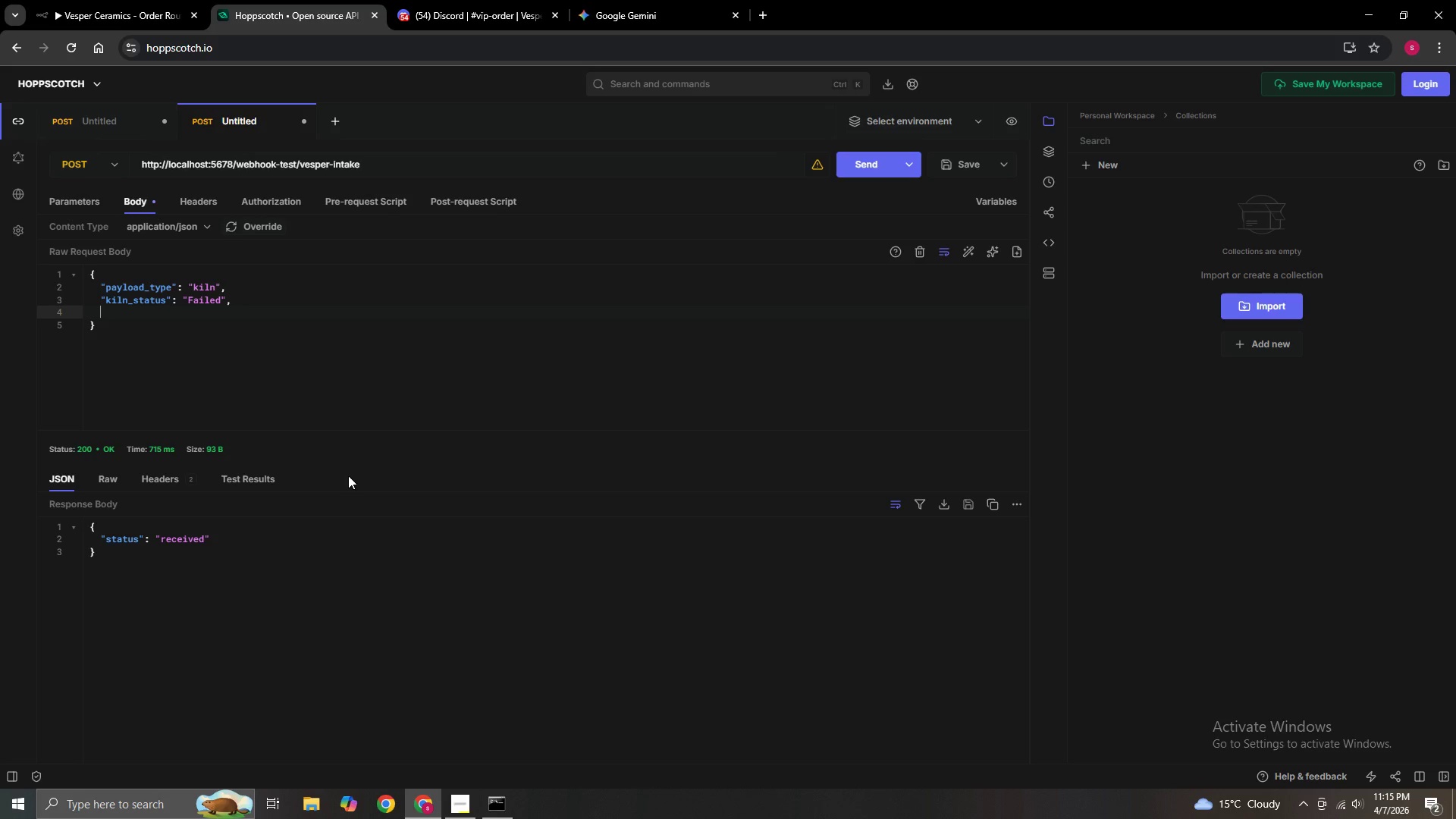 
type("[roduction)
 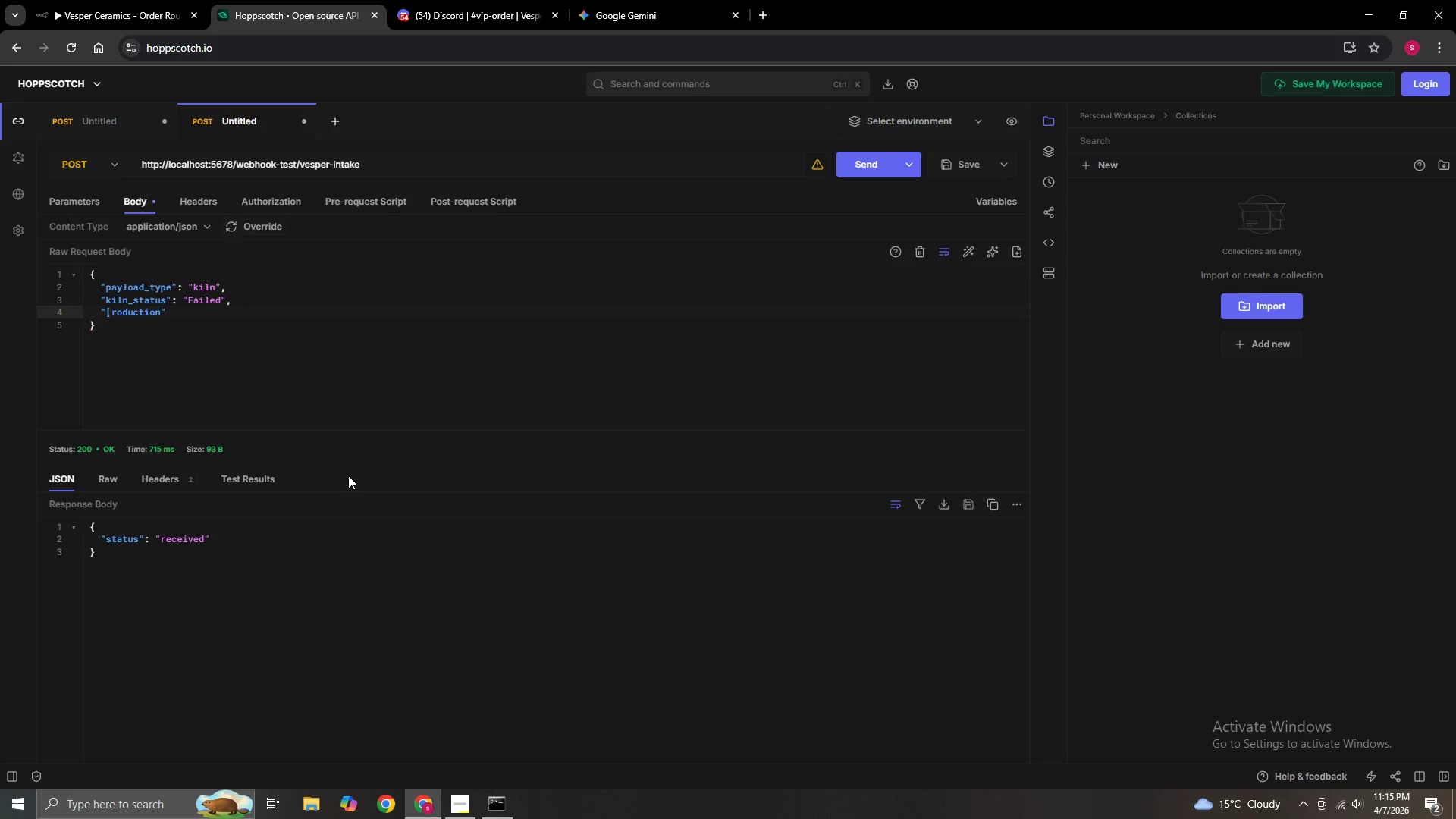 
hold_key(key=ArrowLeft, duration=0.7)
 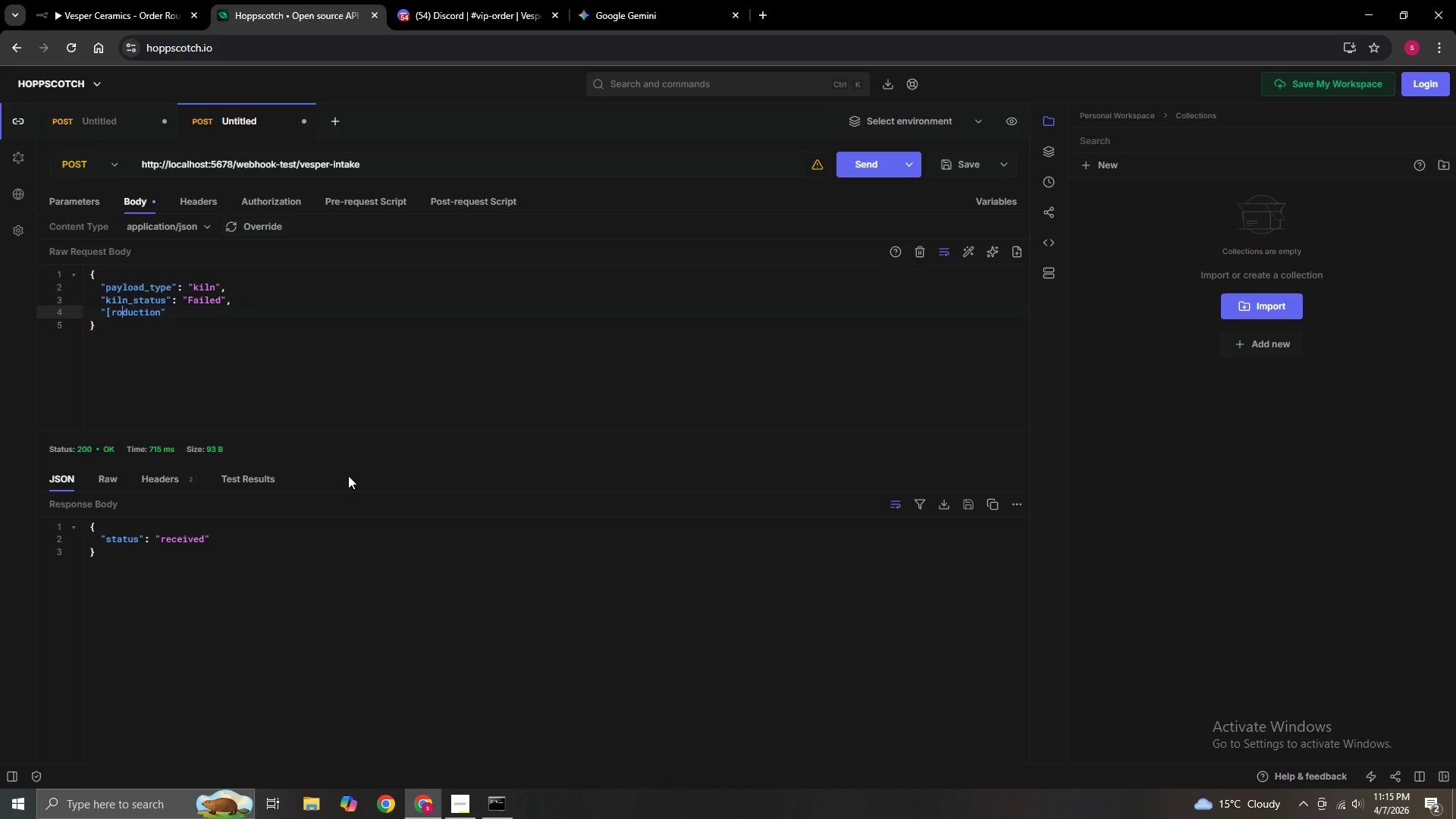 
key(ArrowLeft)
 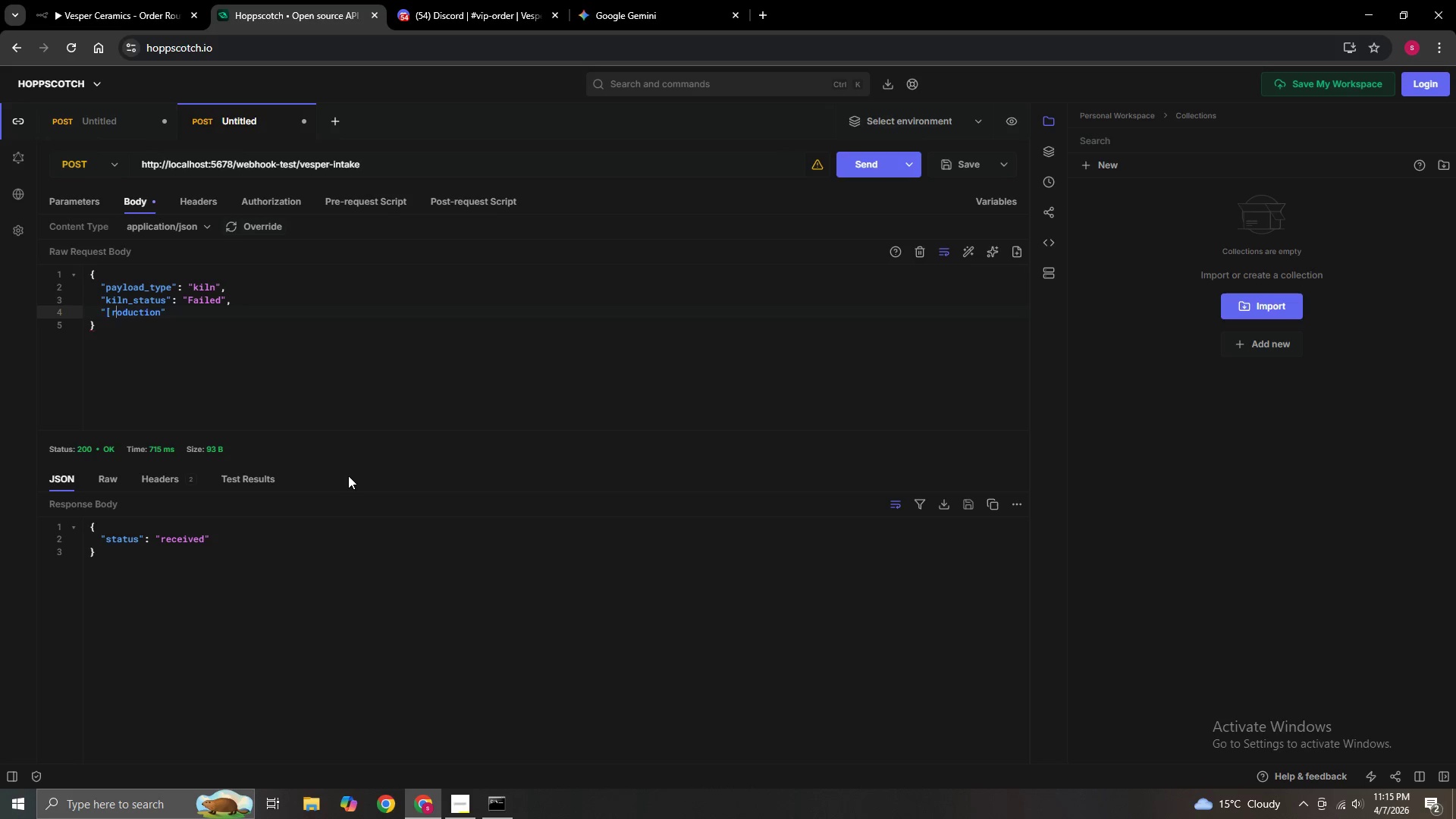 
key(ArrowLeft)
 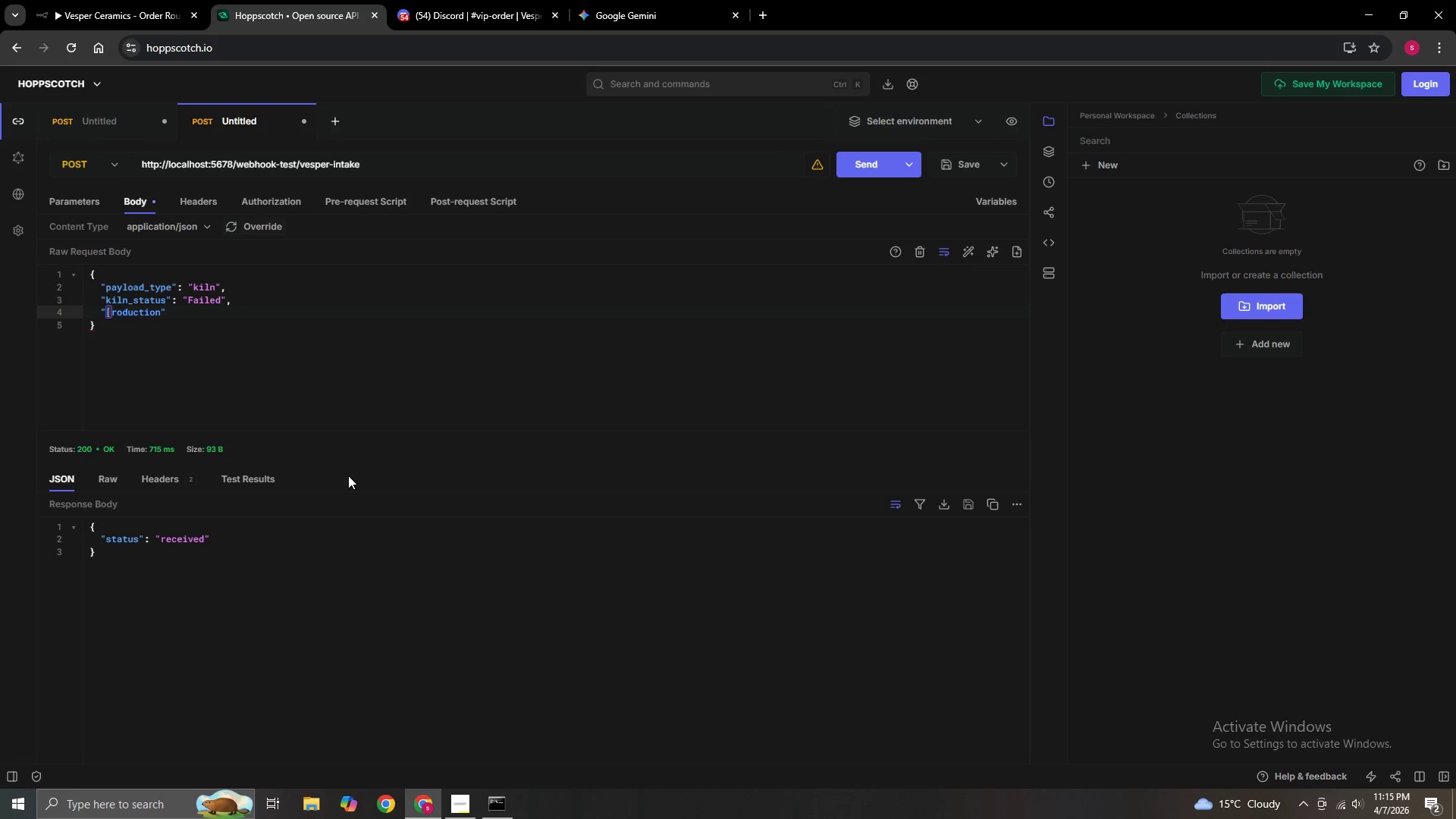 
key(Backspace)
 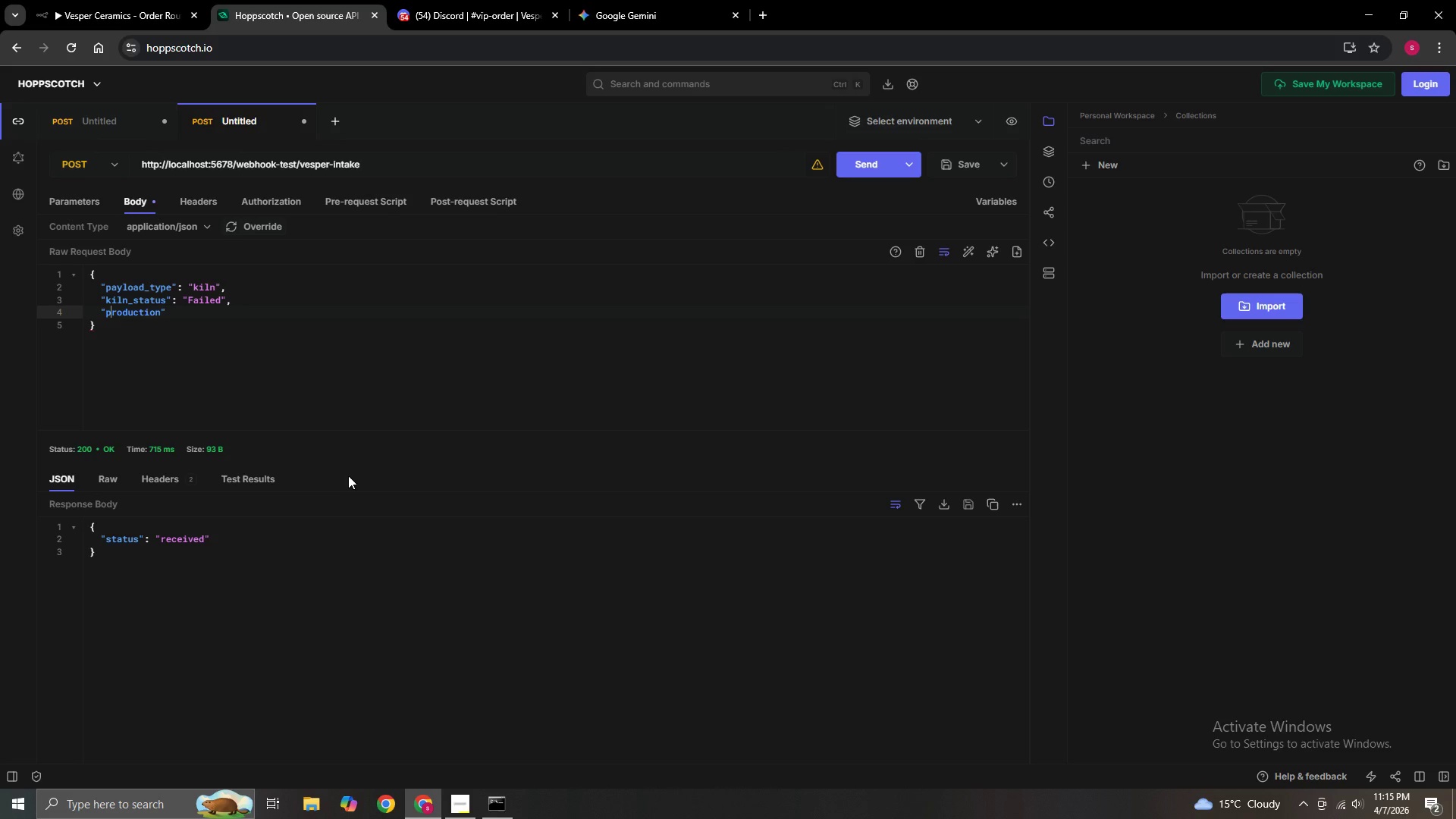 
key(P)
 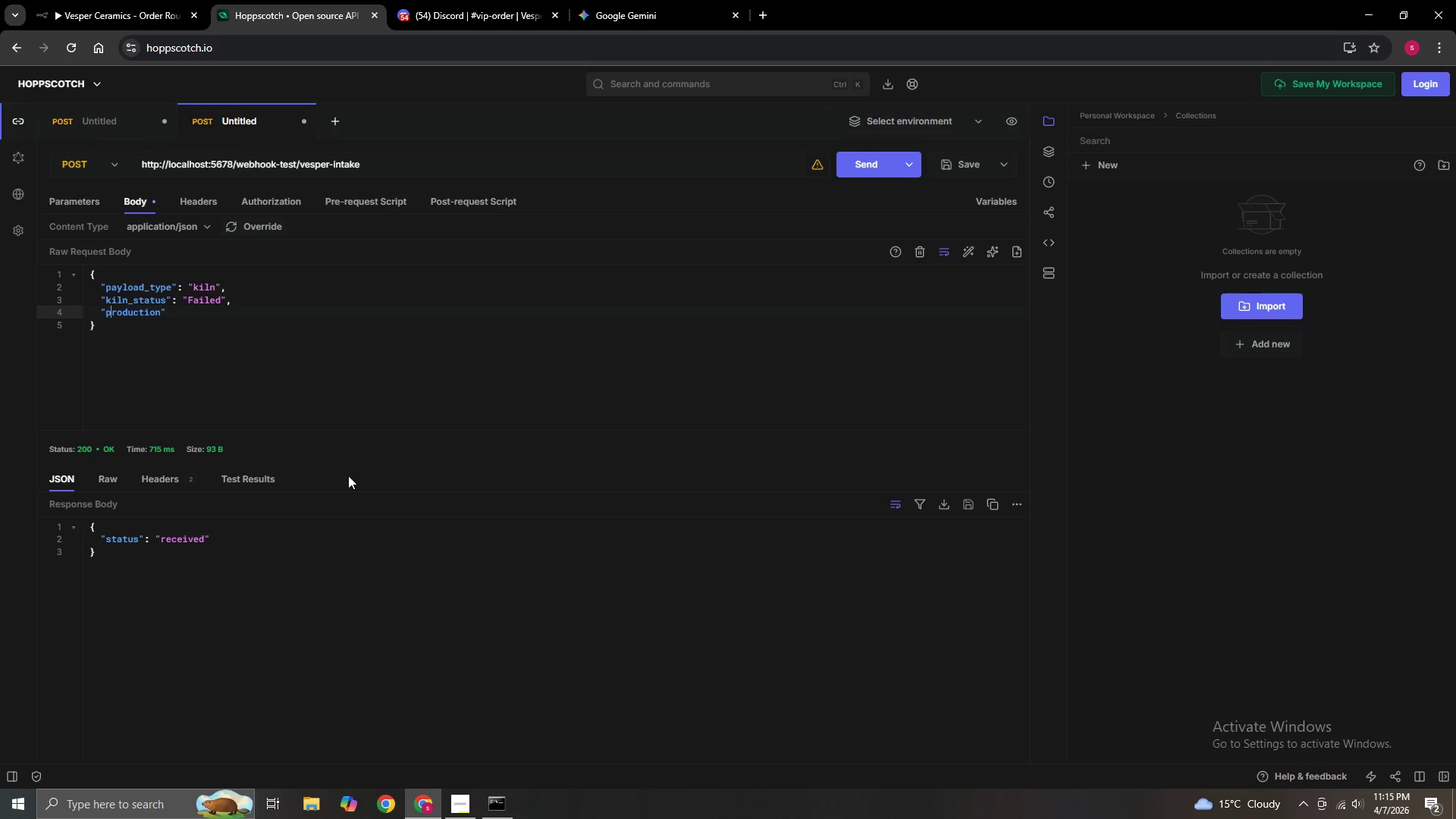 
hold_key(key=ArrowRight, duration=0.69)
 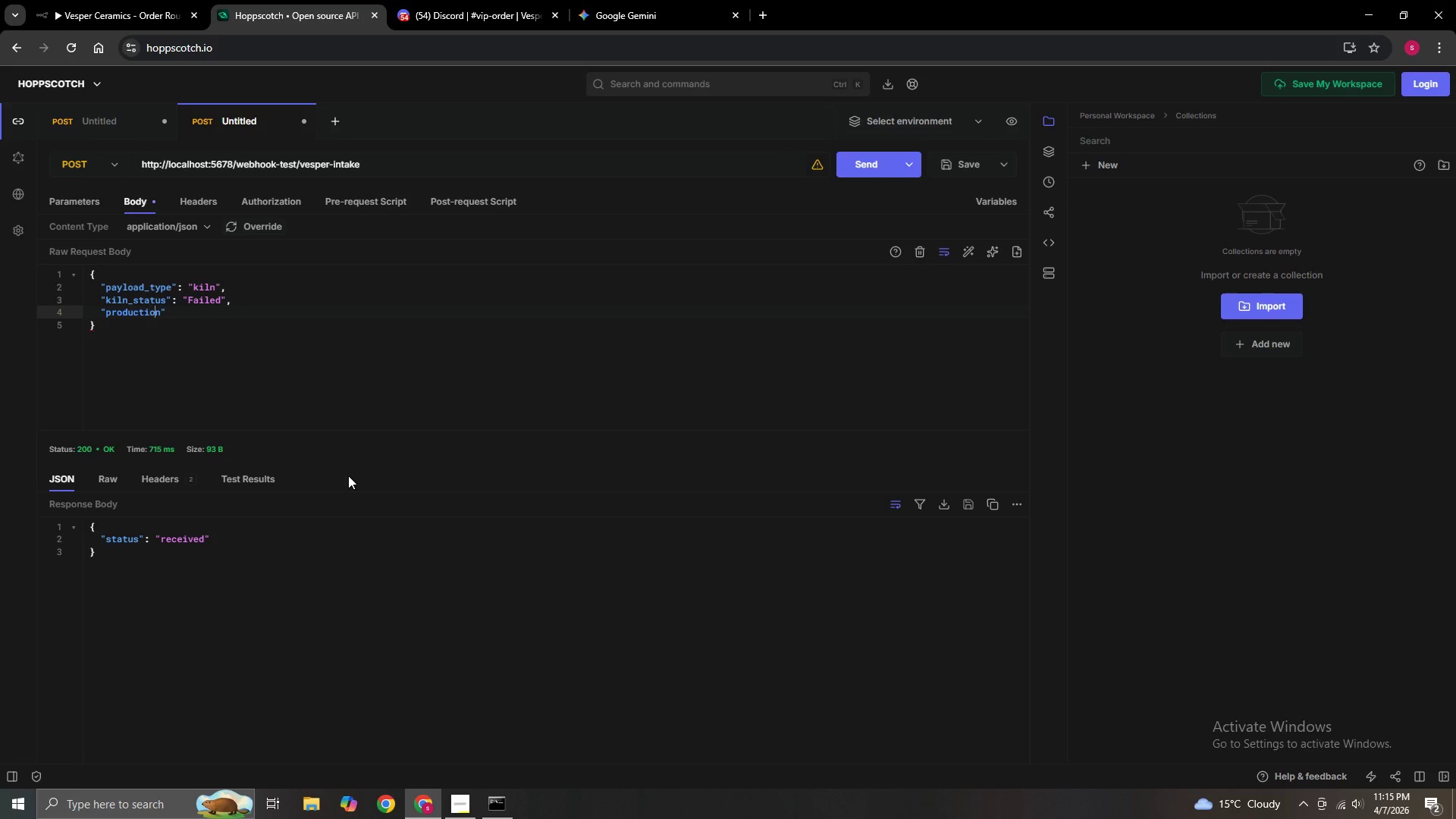 
key(ArrowRight)
 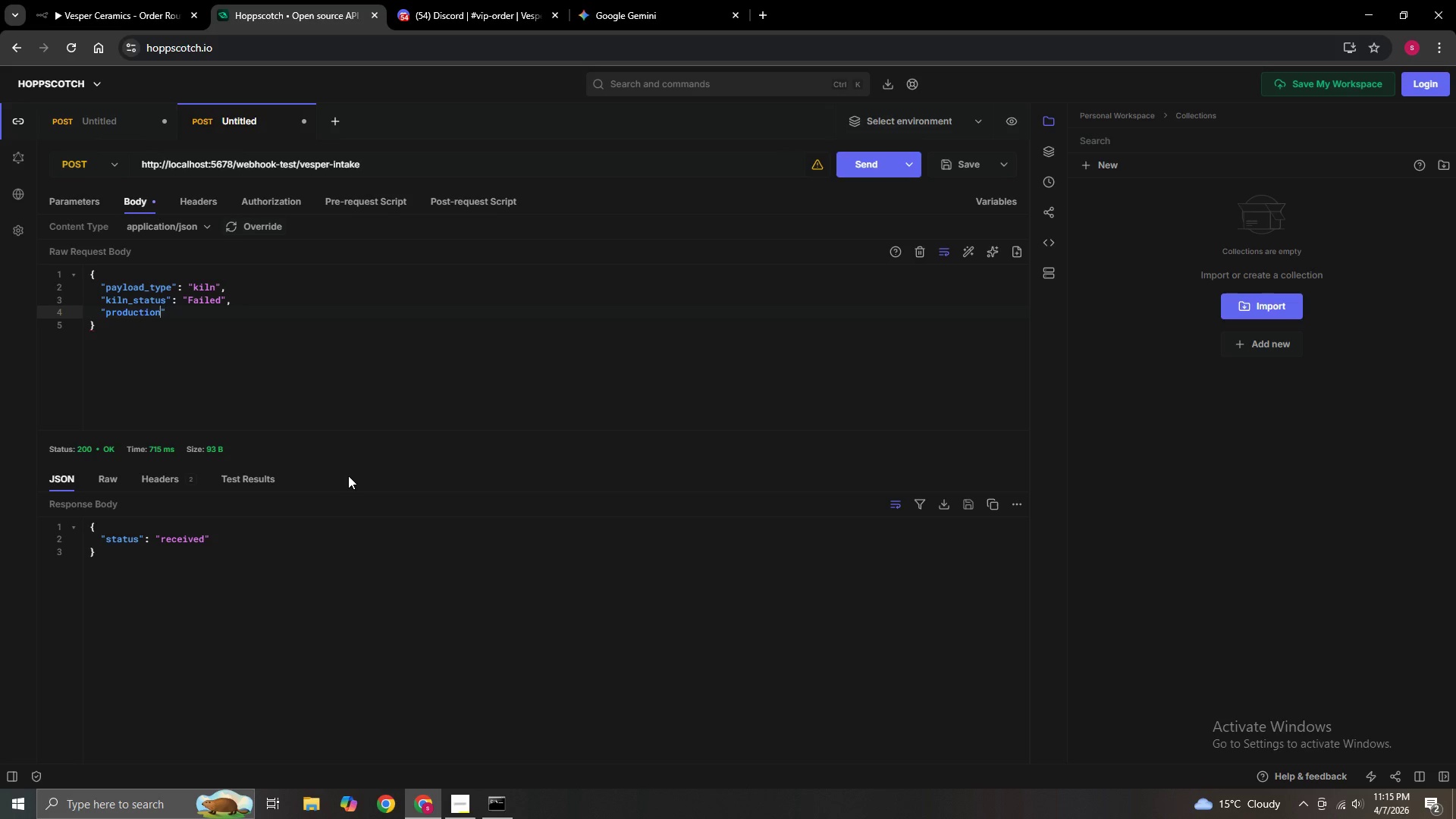 
key(ArrowRight)
 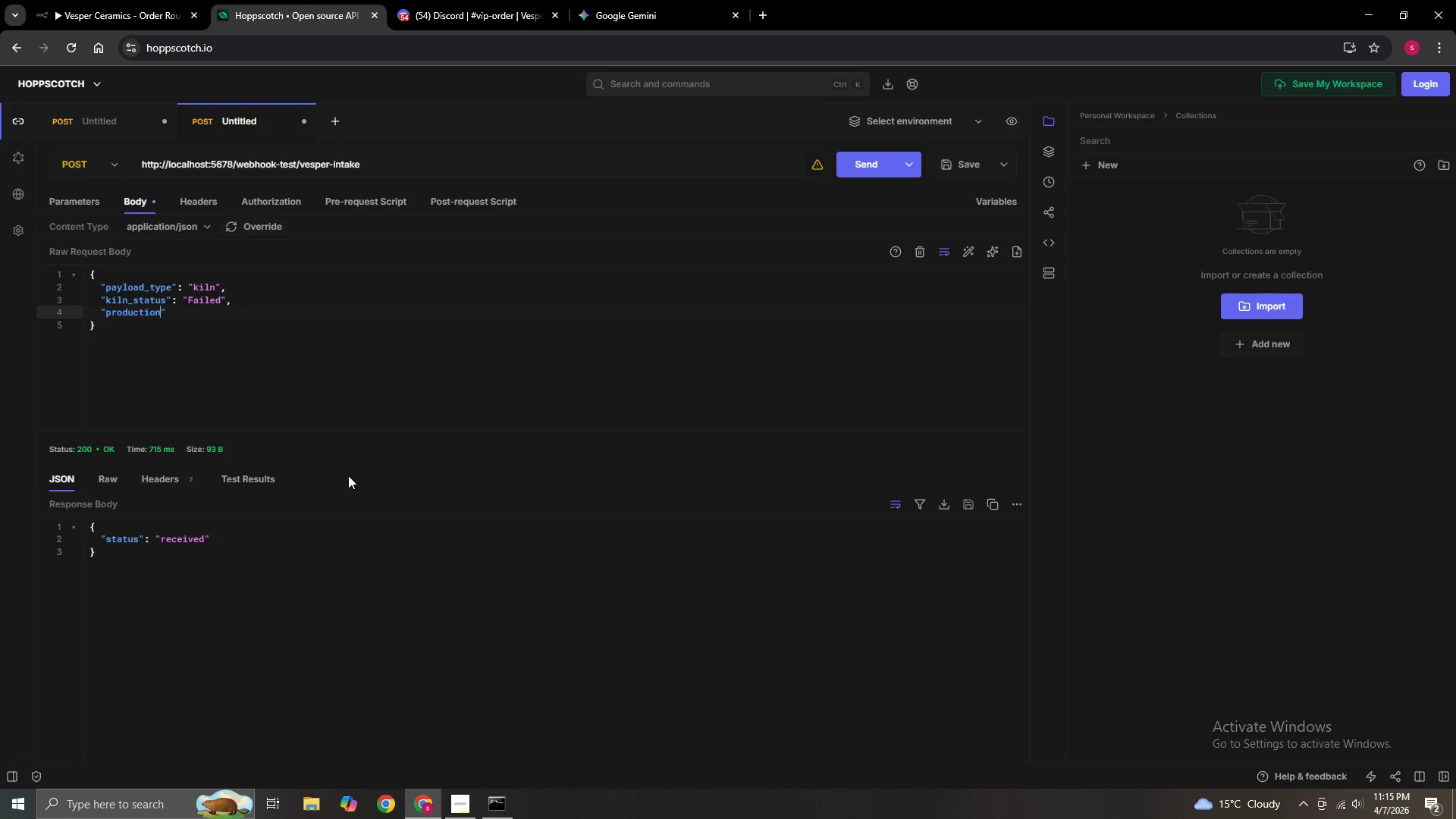 
type(_stage)
 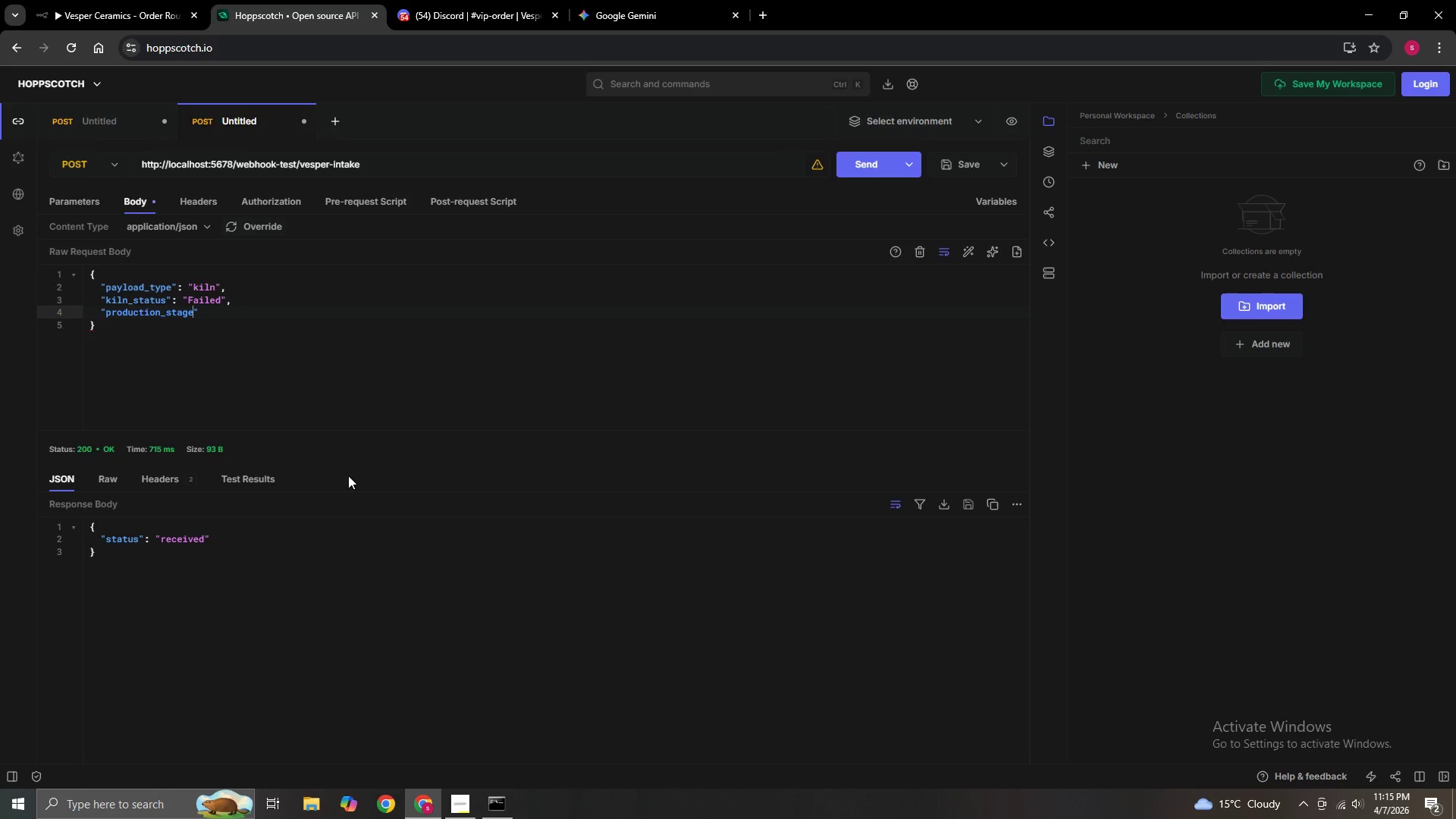 
key(ArrowRight)
 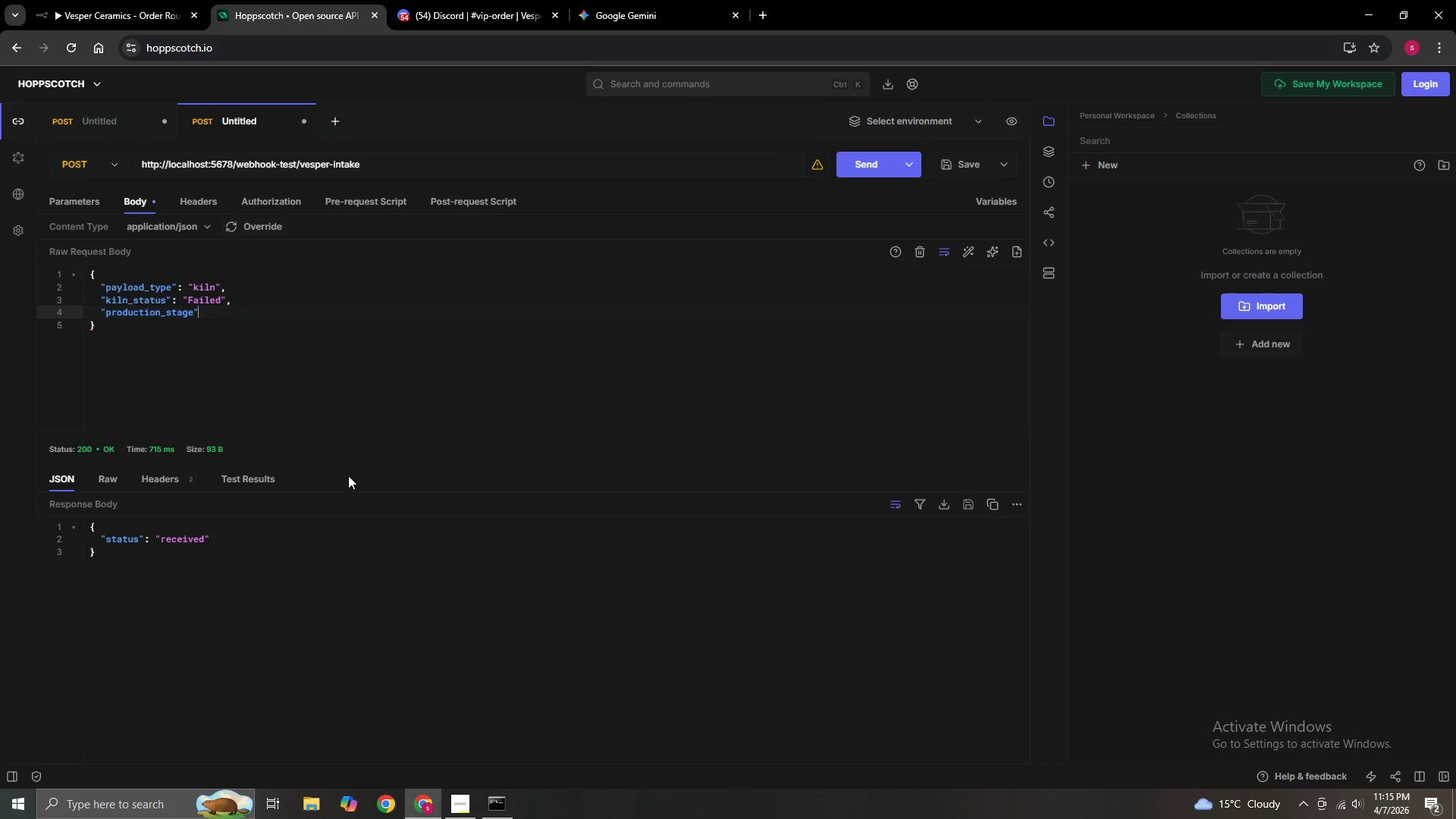 
type(: "Glaze firing)
 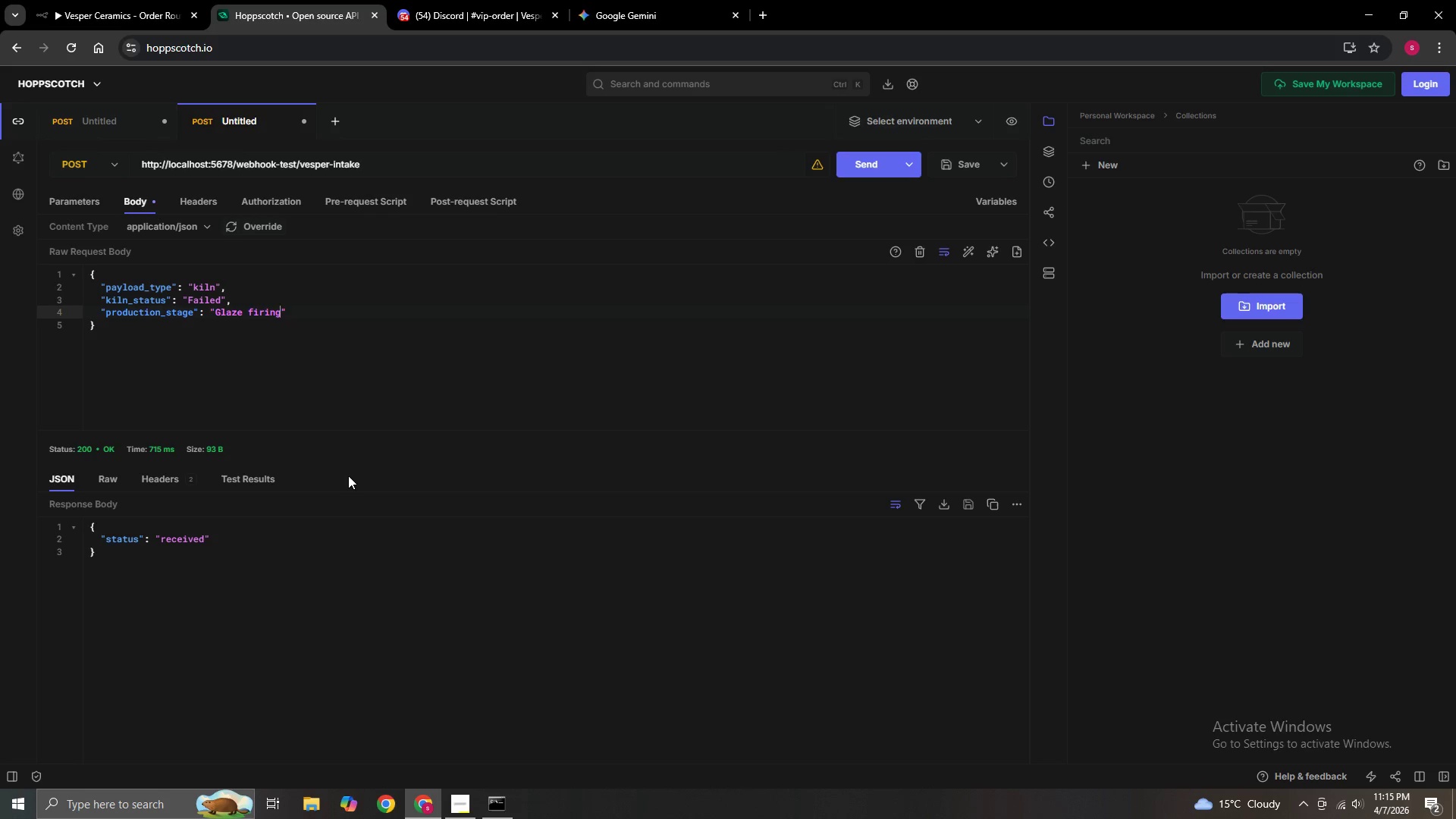 
key(ArrowLeft)
 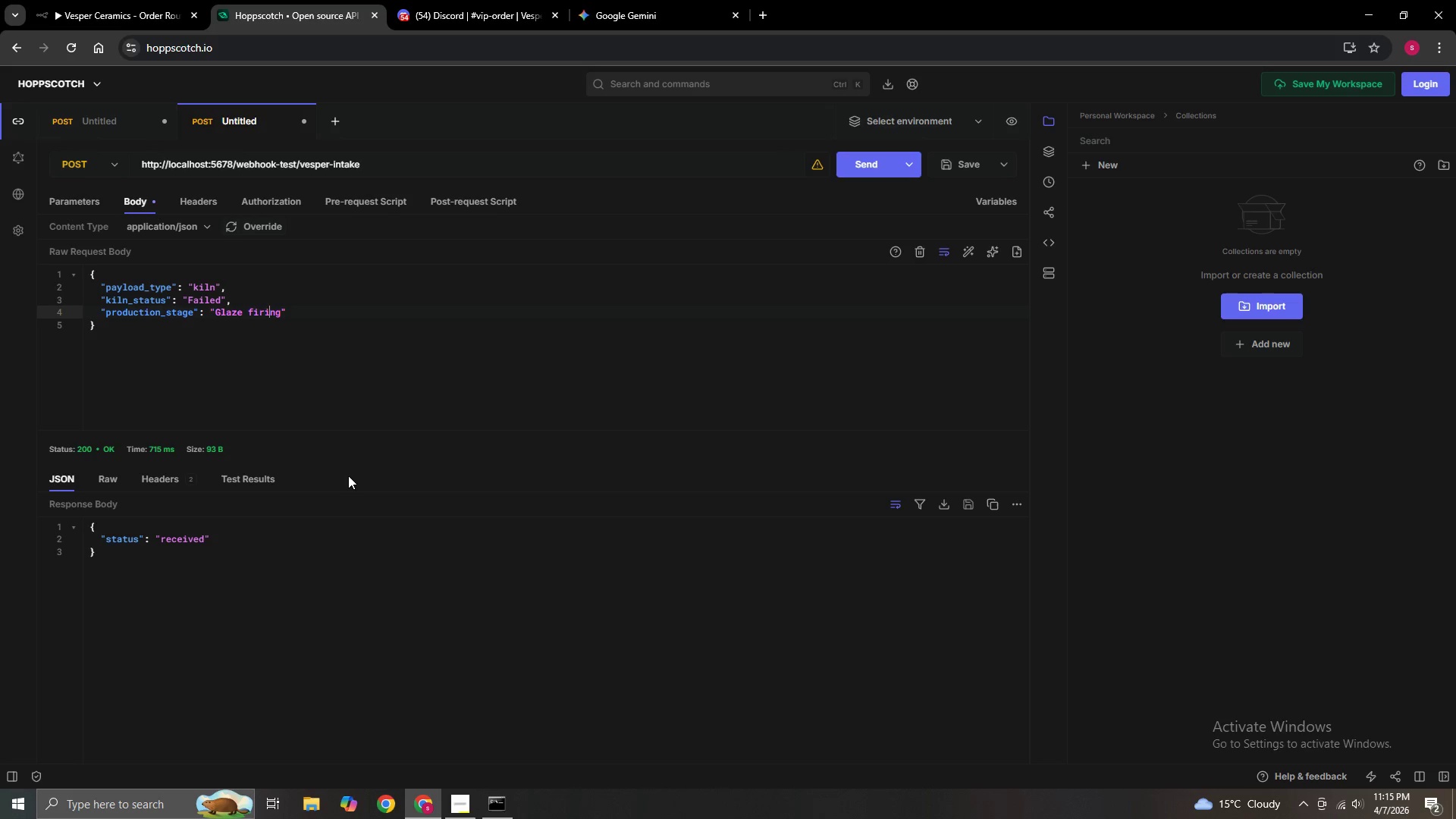 
key(ArrowLeft)
 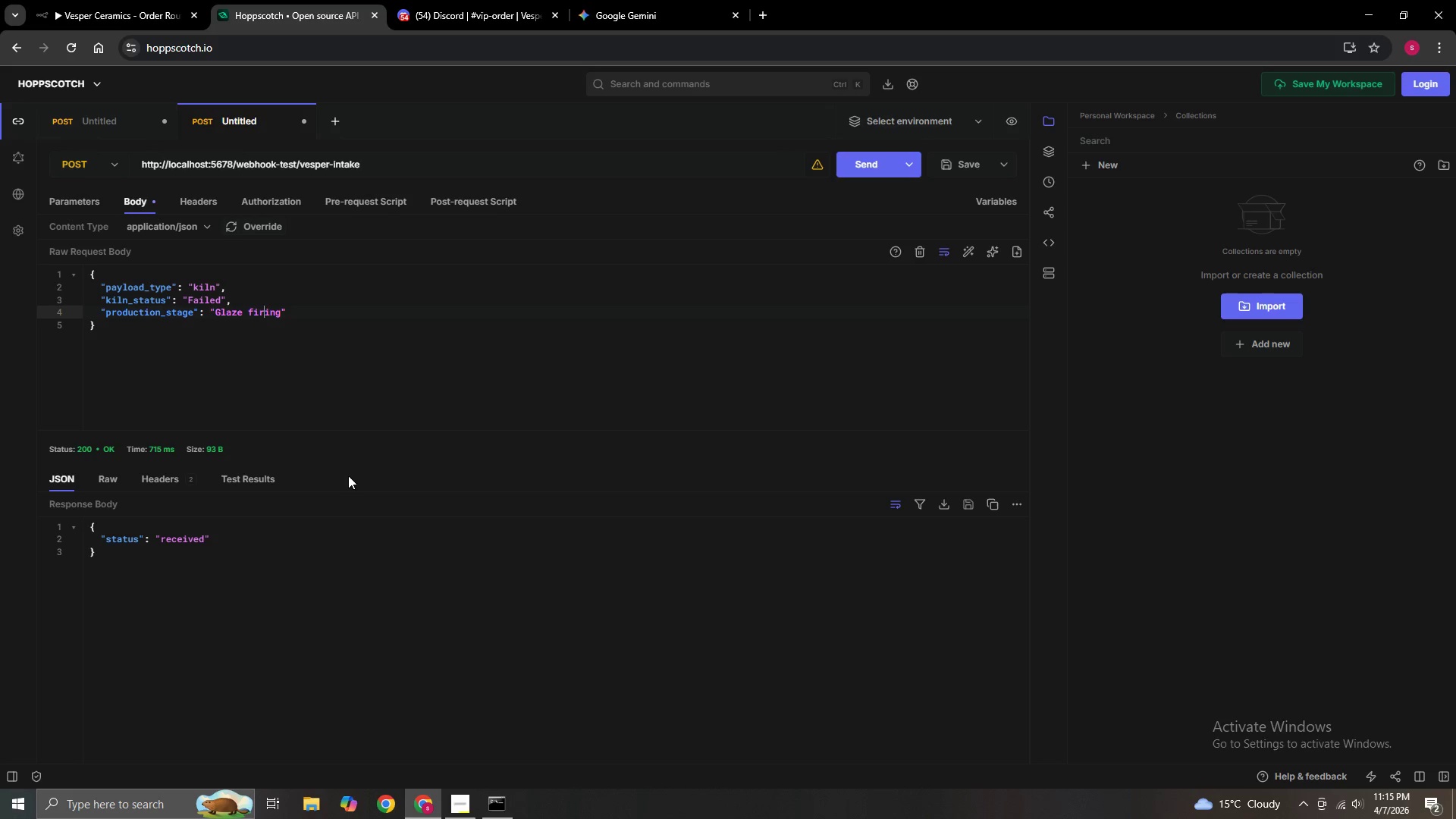 
key(ArrowLeft)
 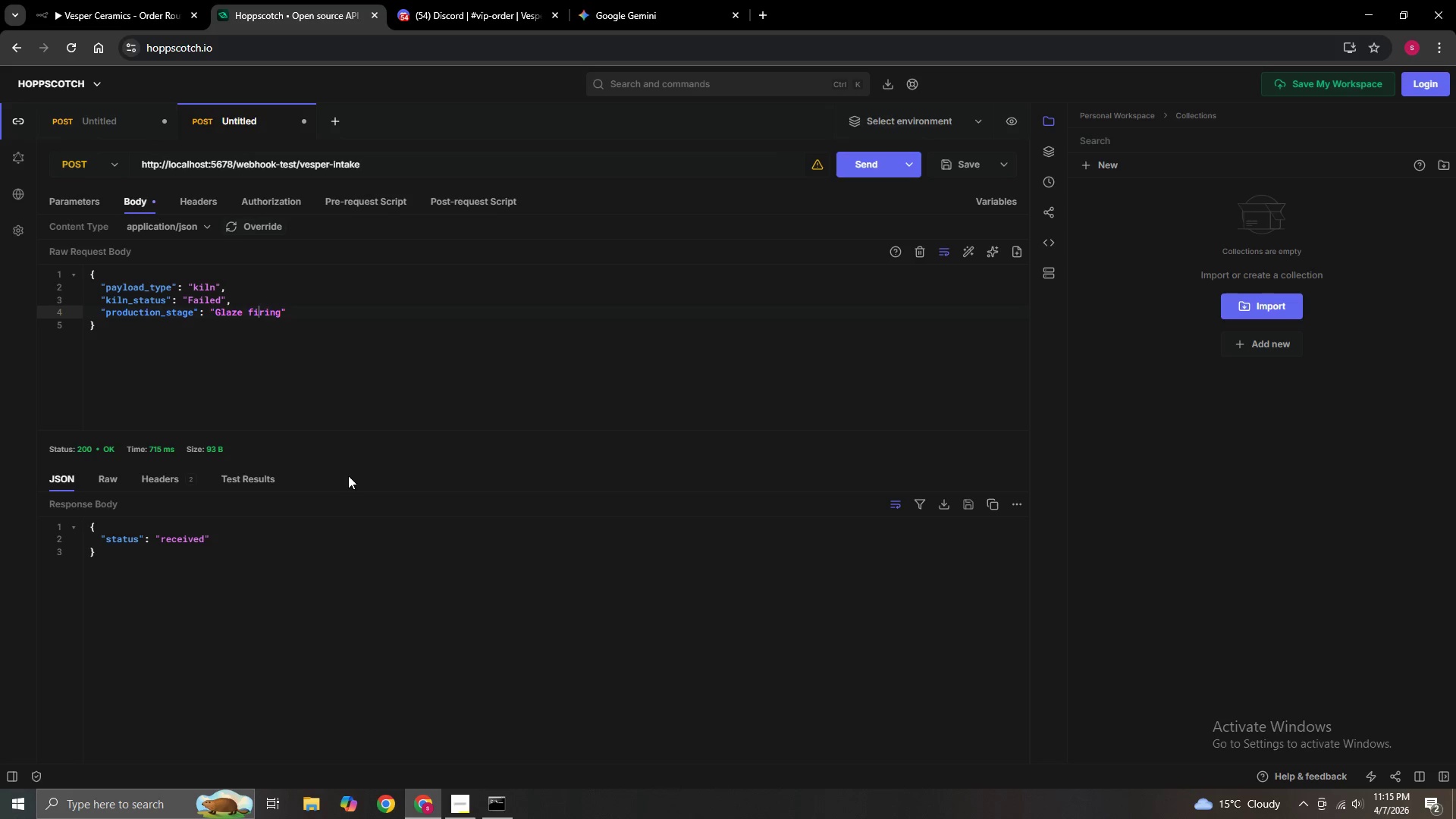 
key(ArrowLeft)
 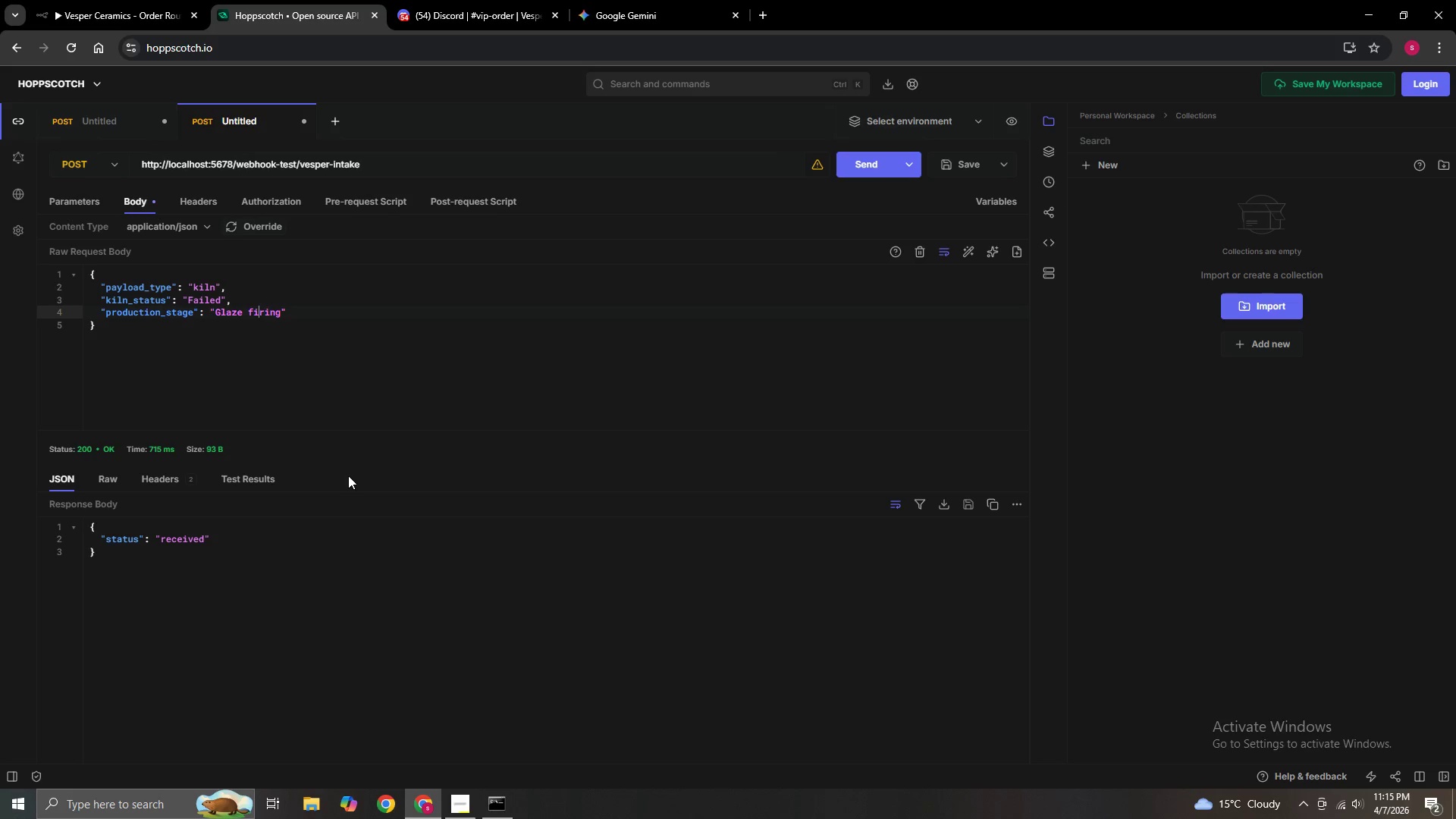 
key(ArrowLeft)
 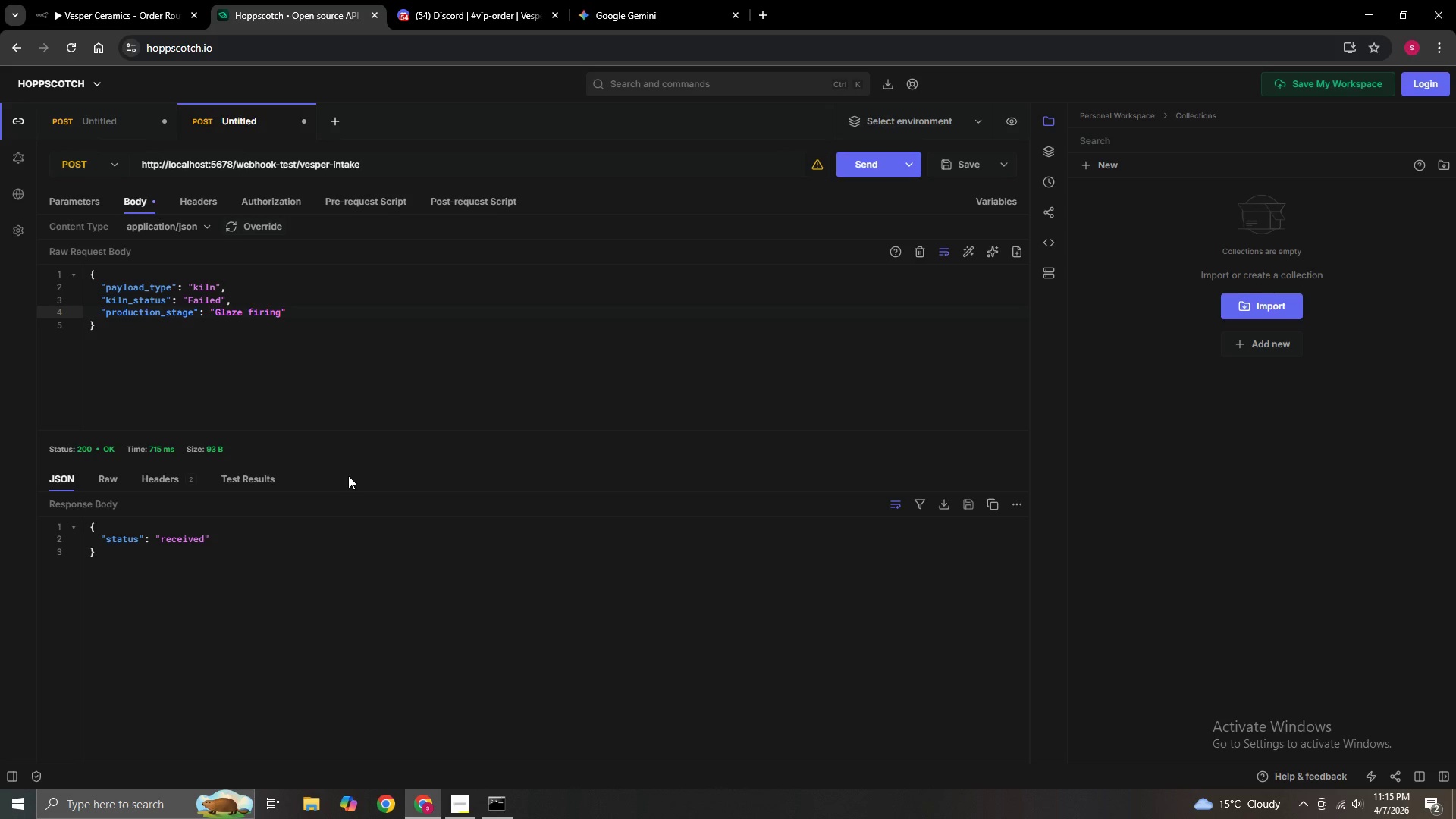 
key(Backspace)
 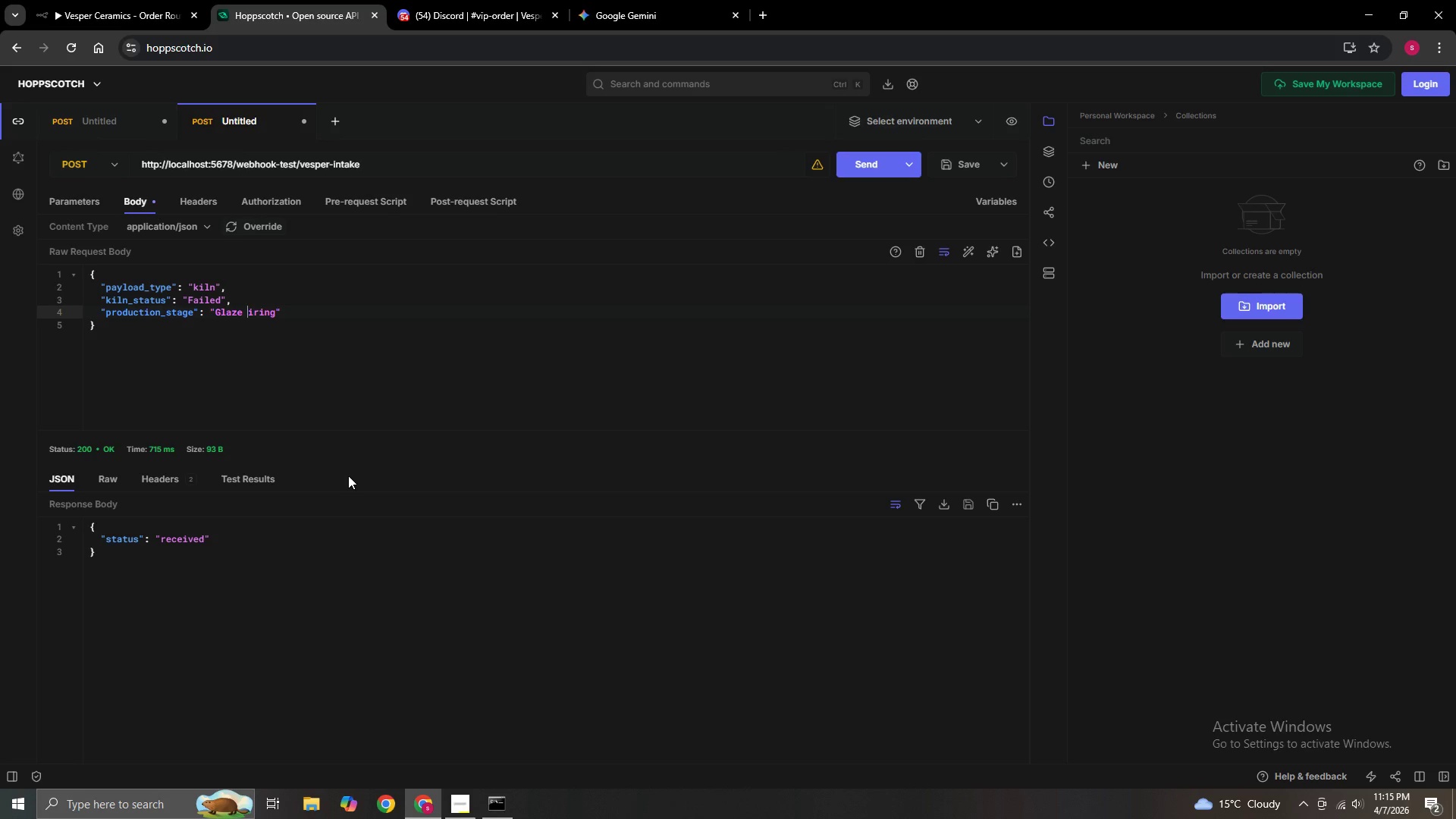 
key(Shift+F)
 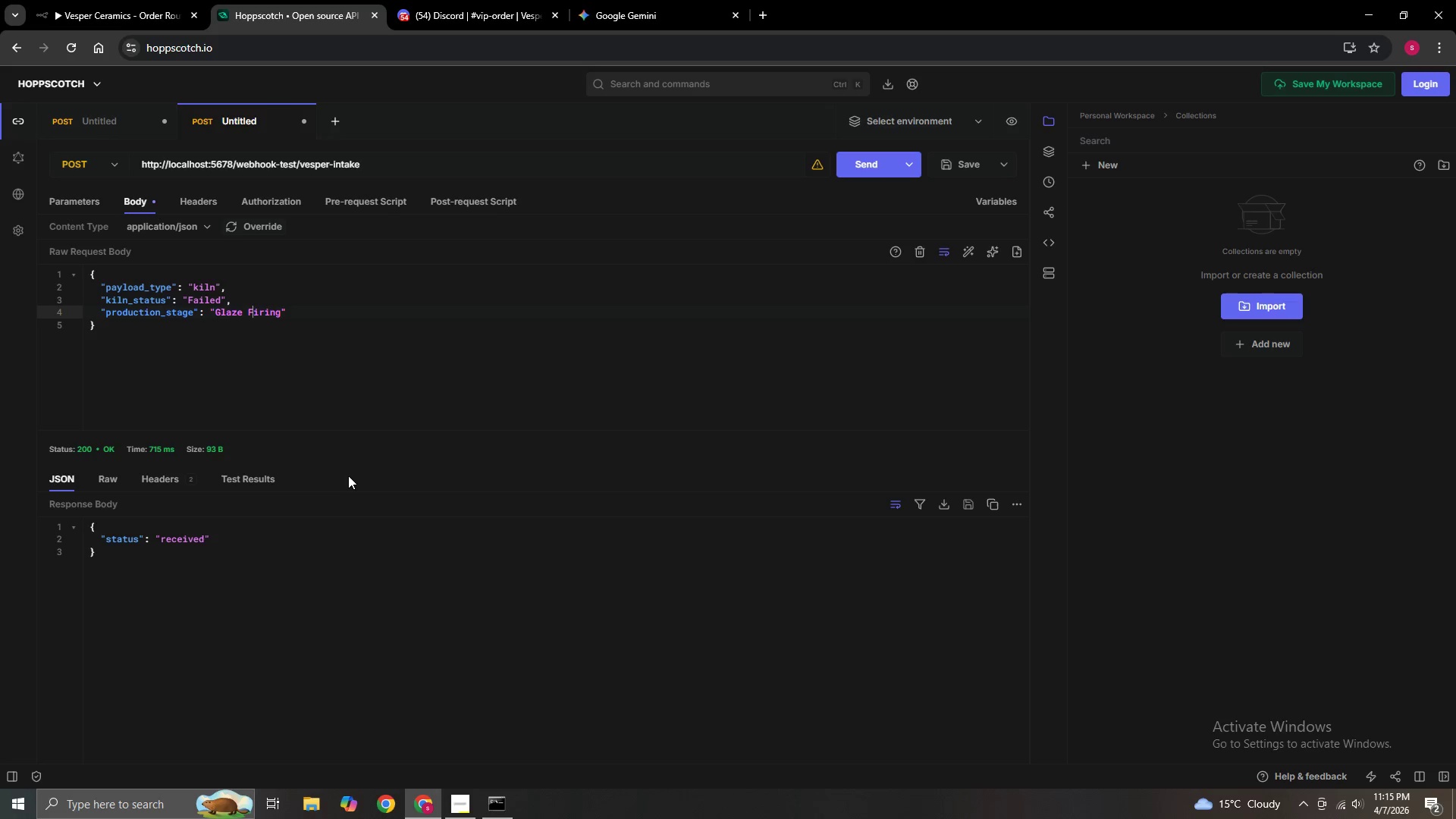 
key(ArrowRight)
 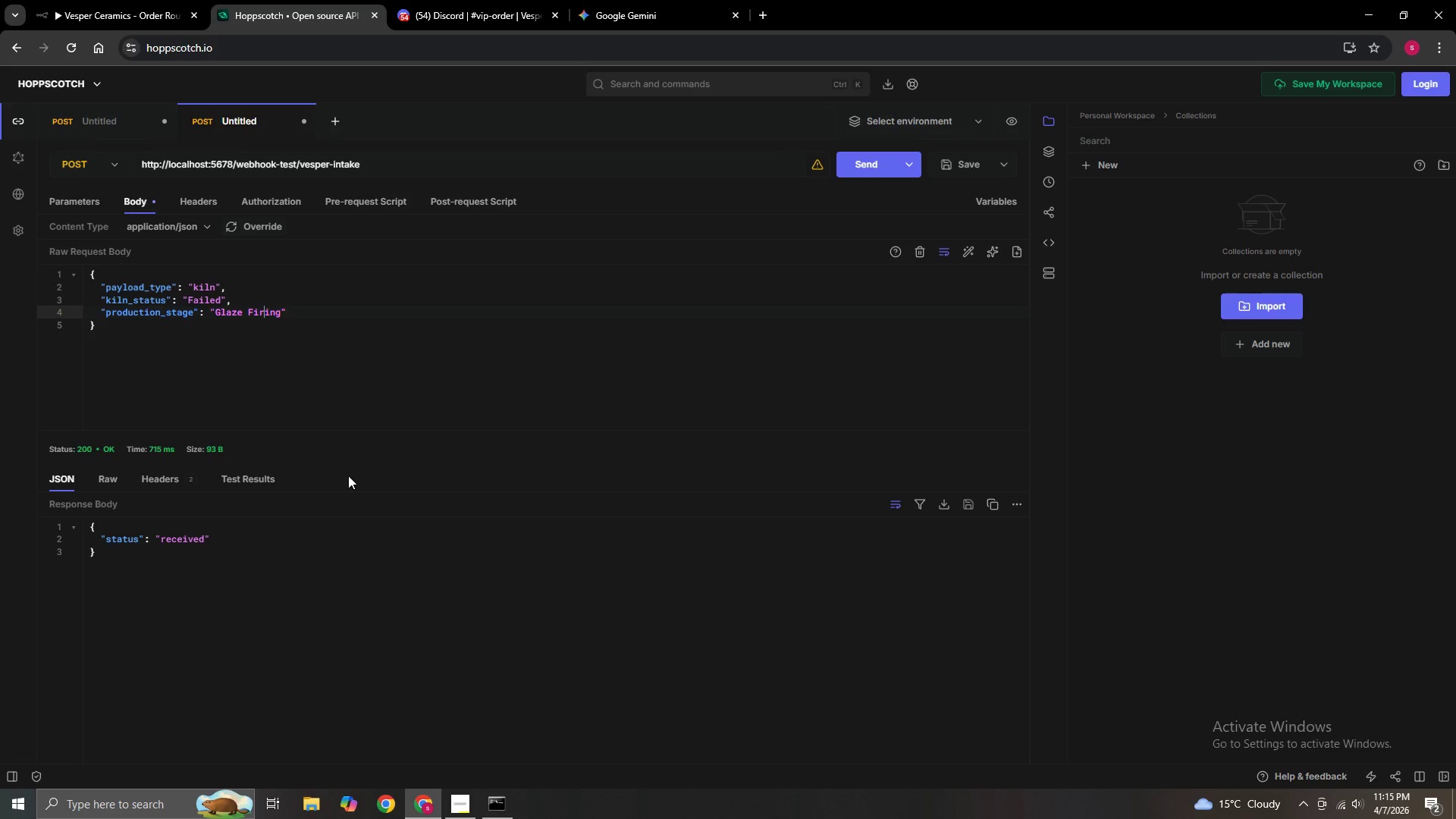 
key(ArrowRight)
 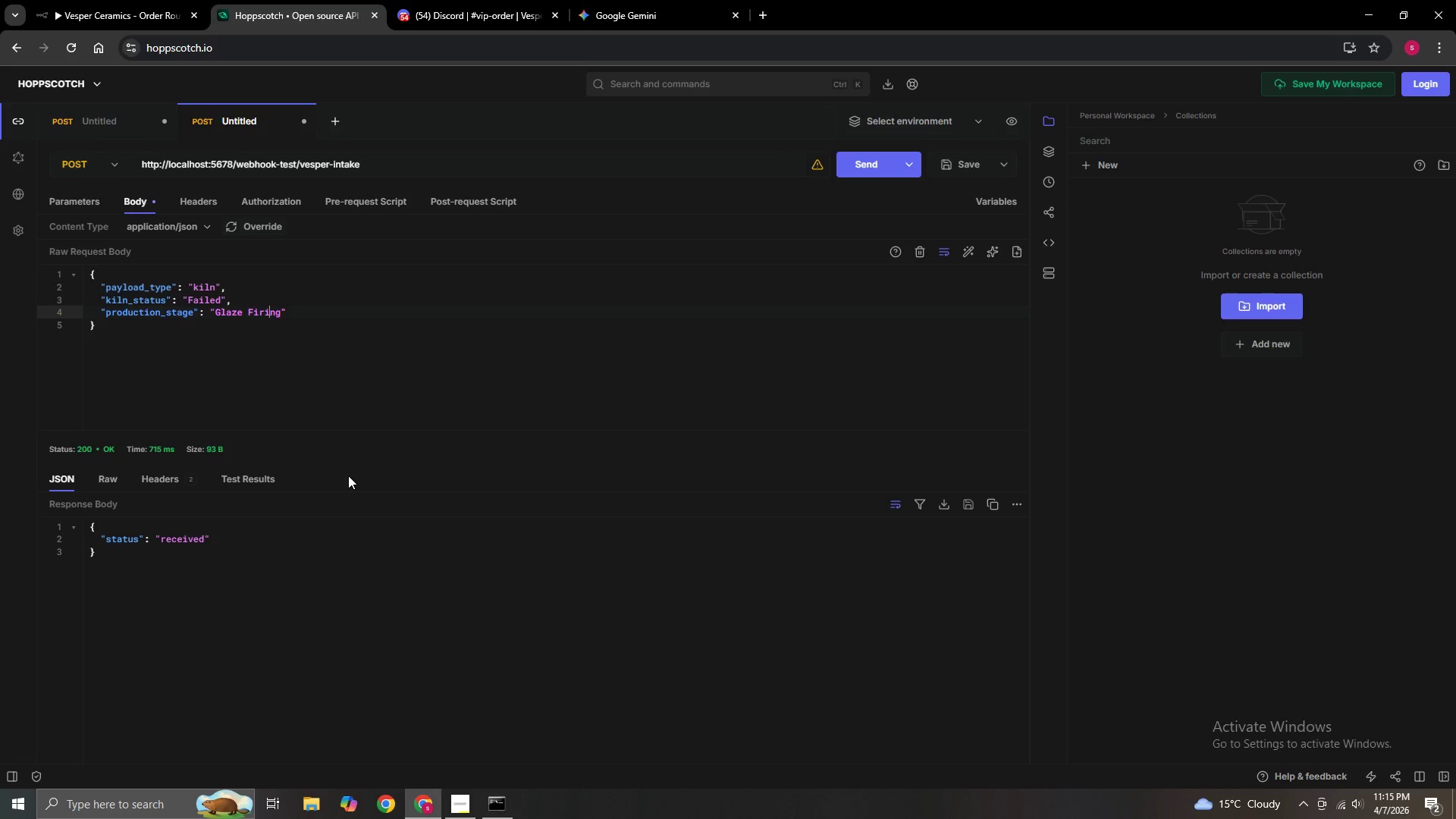 
key(ArrowRight)
 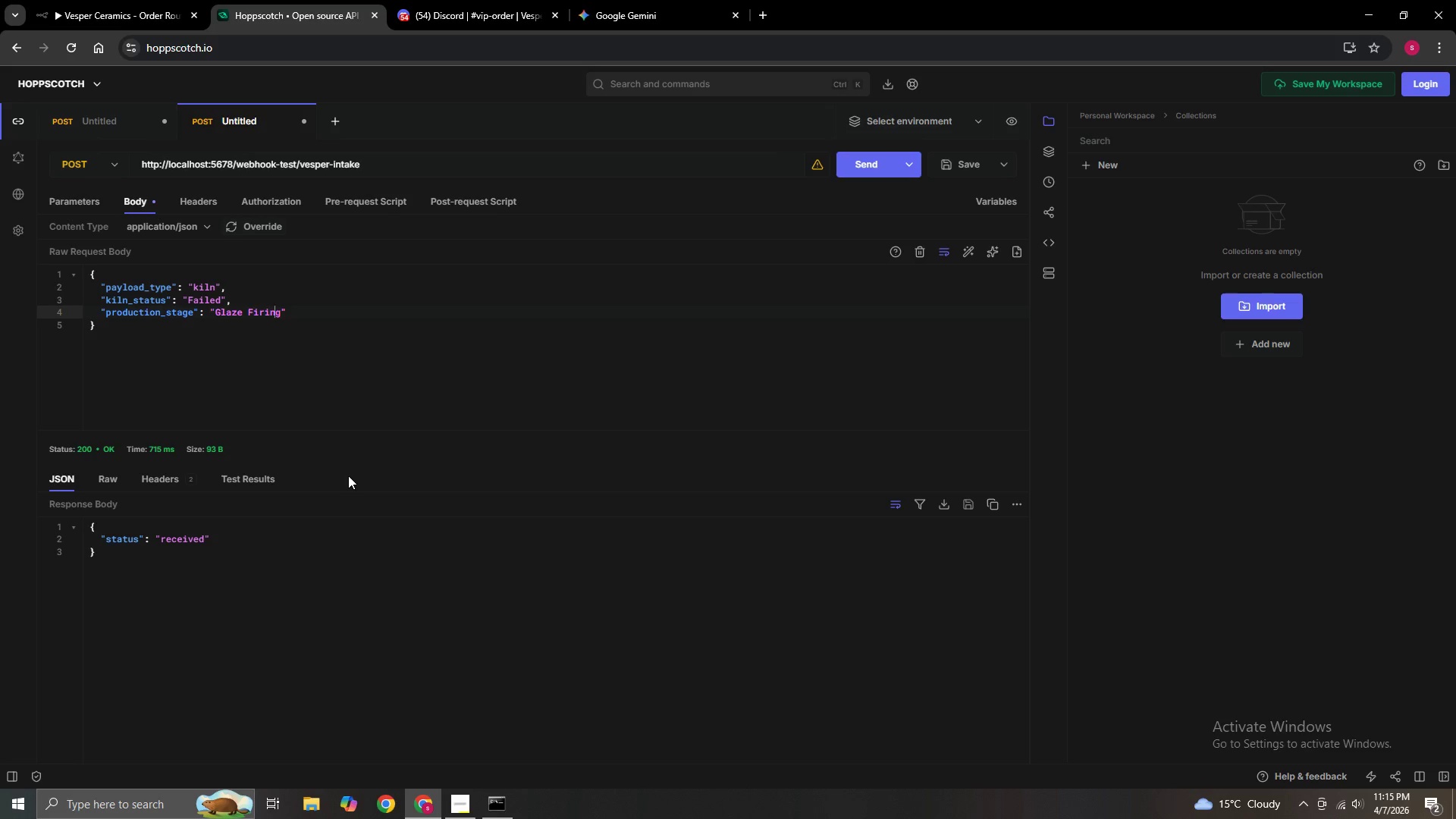 
key(ArrowRight)
 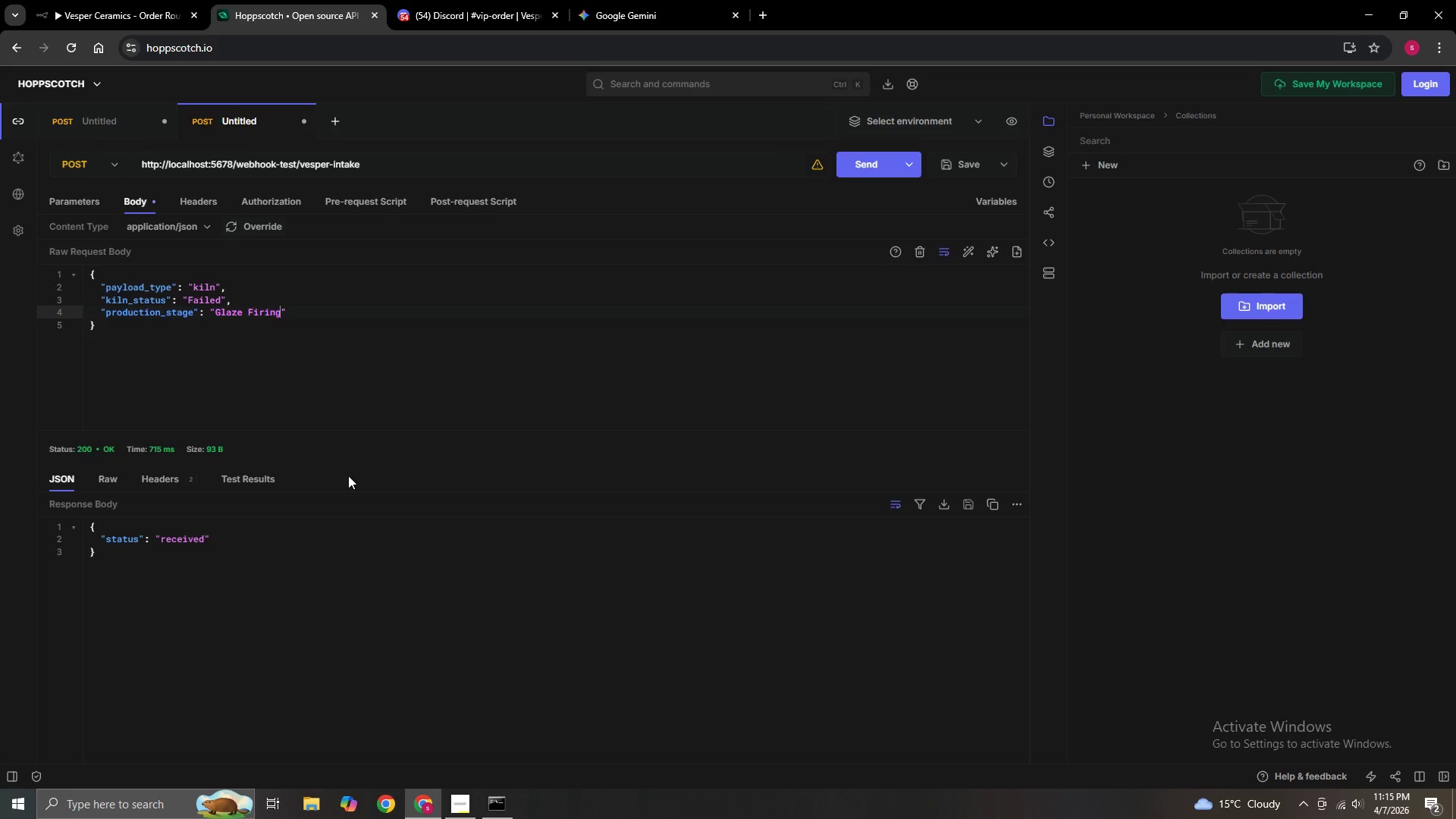 
key(ArrowRight)
 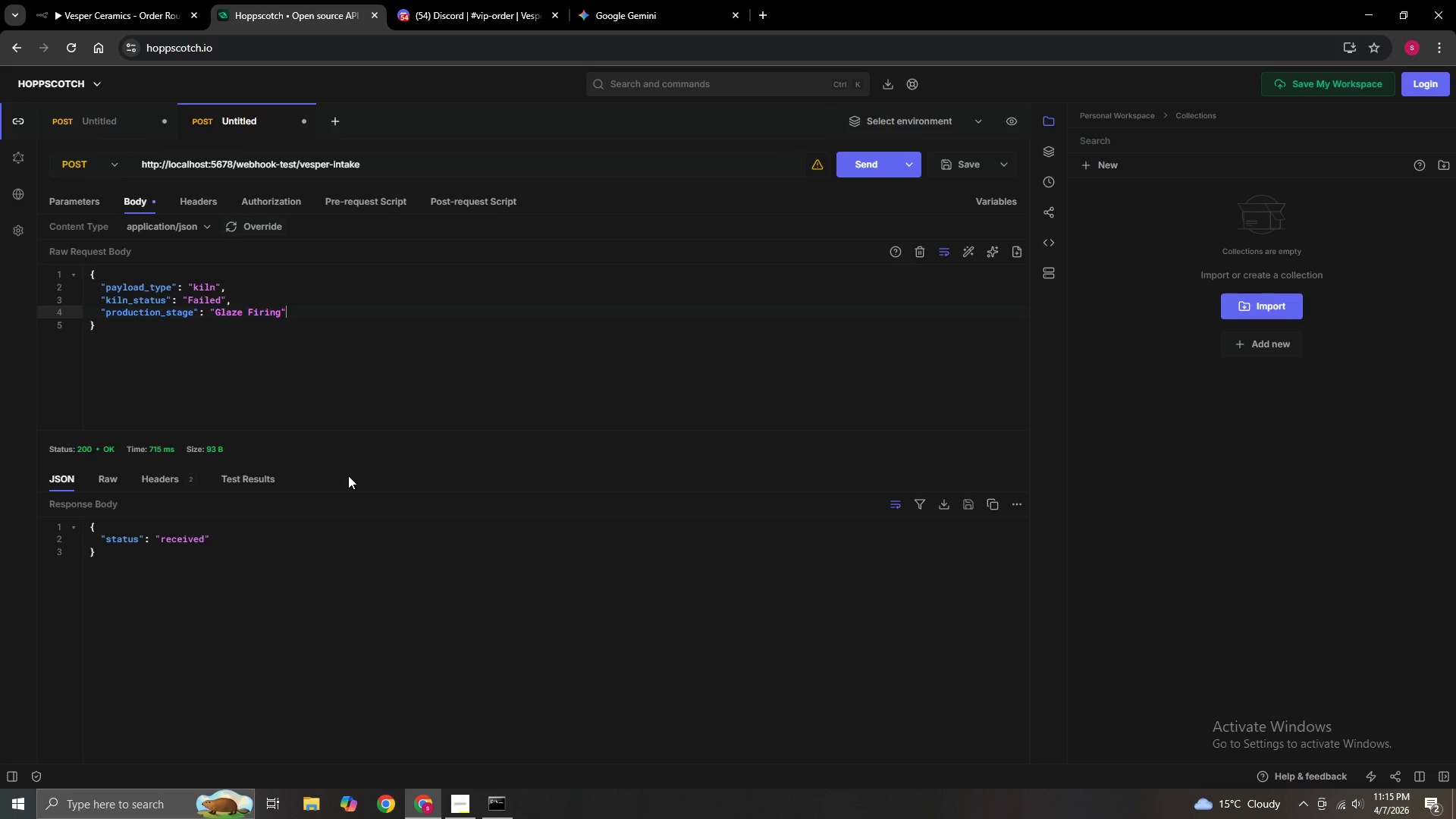 
key(ArrowRight)
 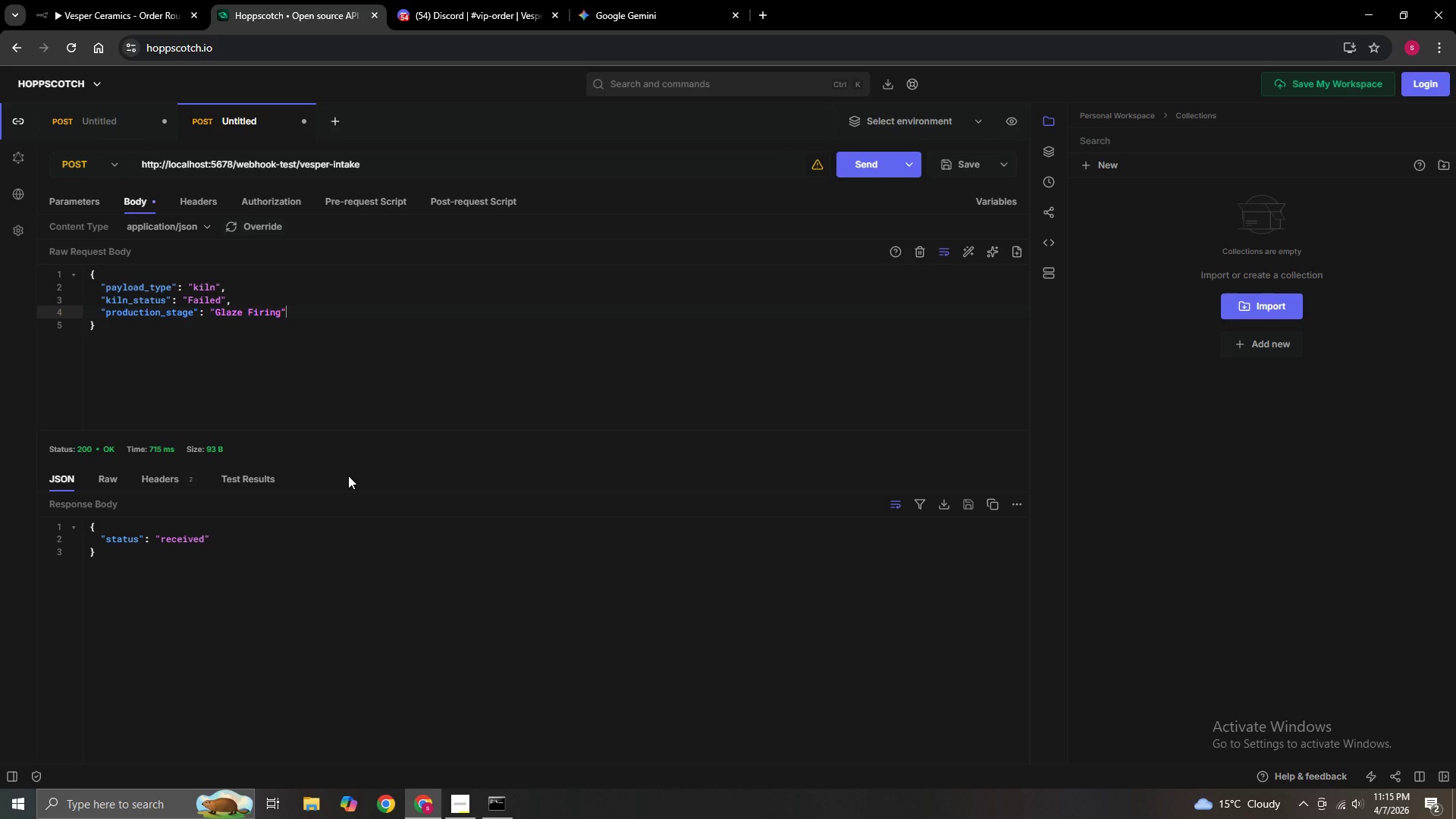 
key(Enter)
 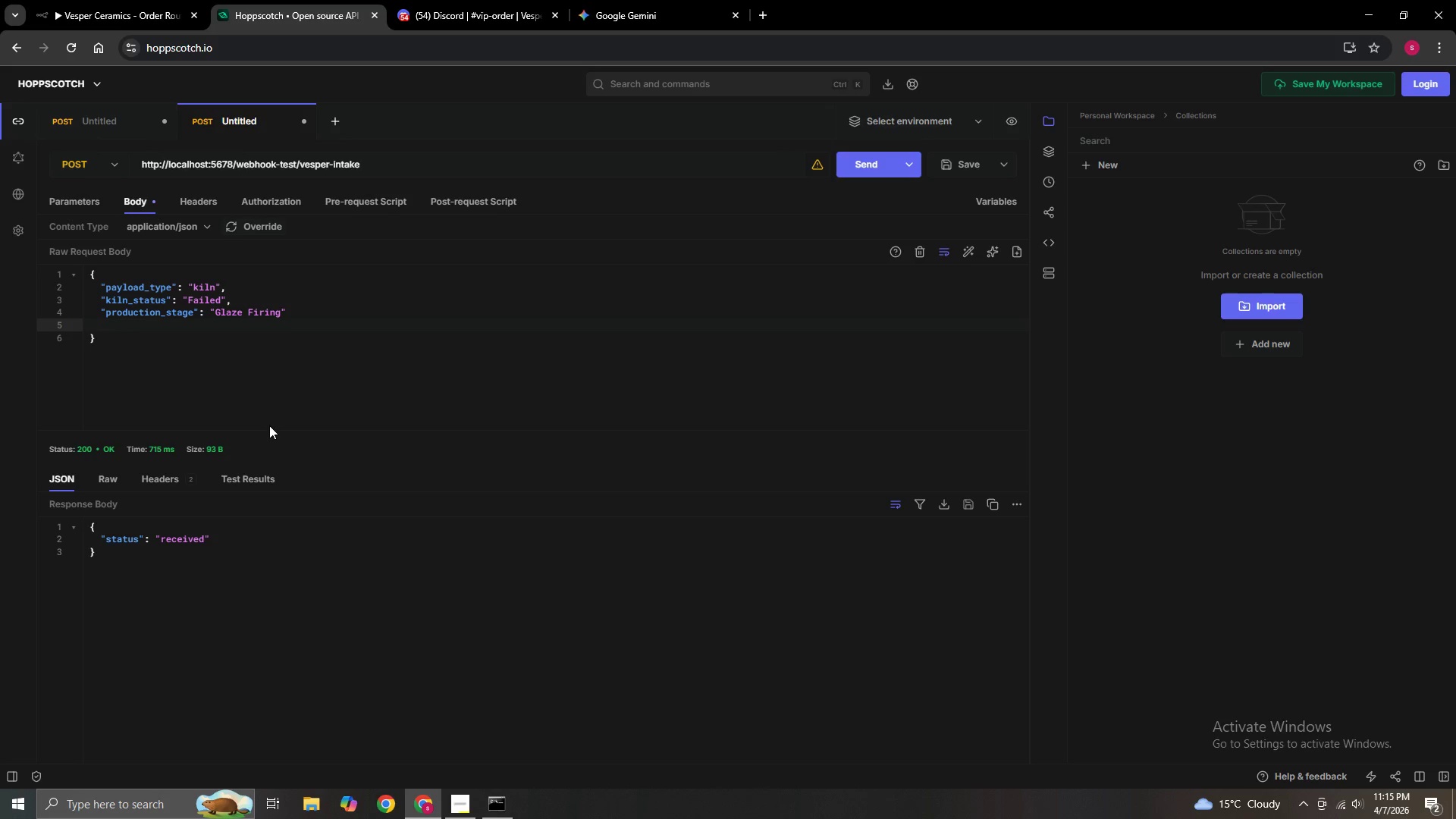 
type("I)
key(Backspace)
type(item)
 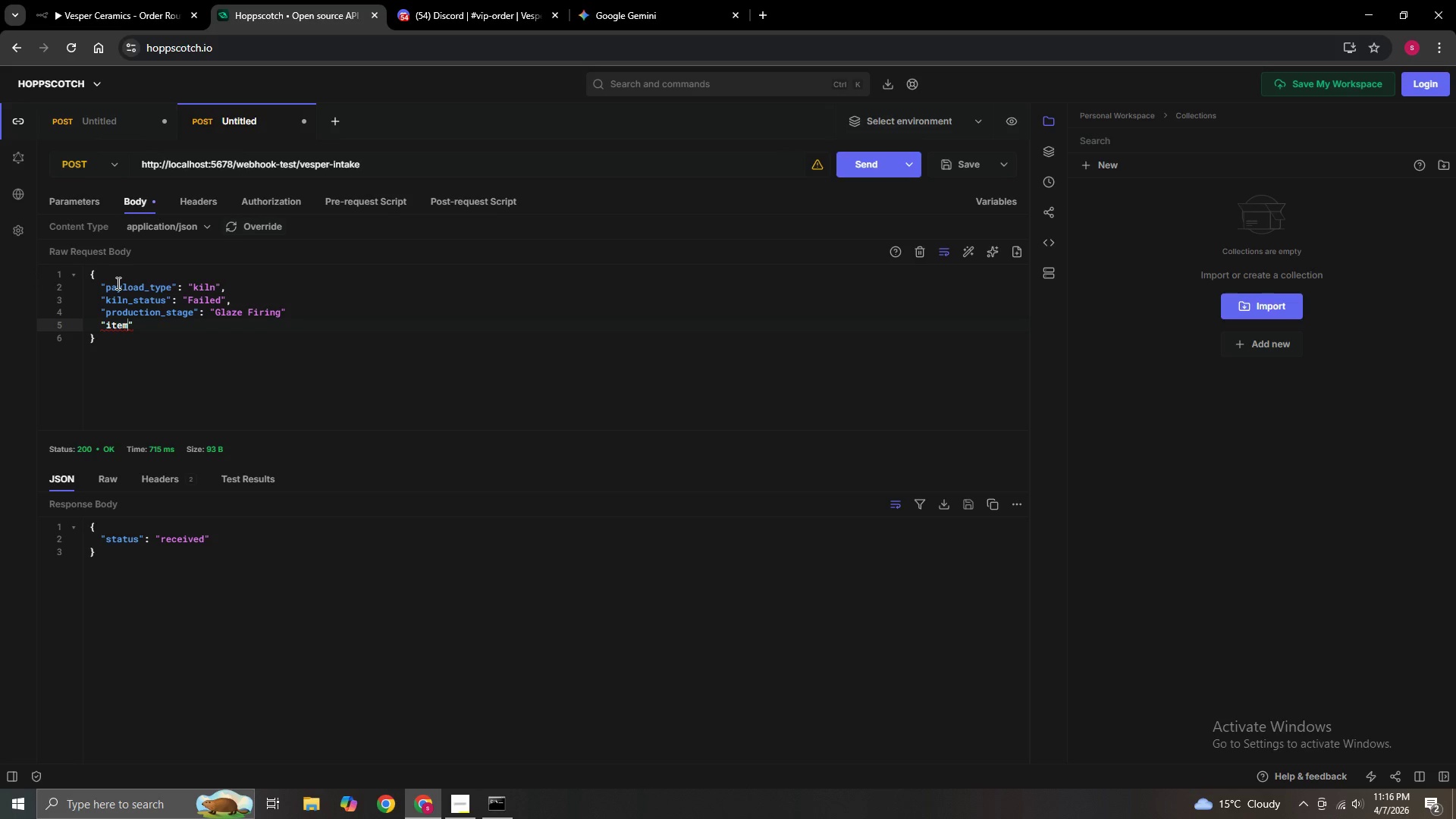 
wait(5.45)
 